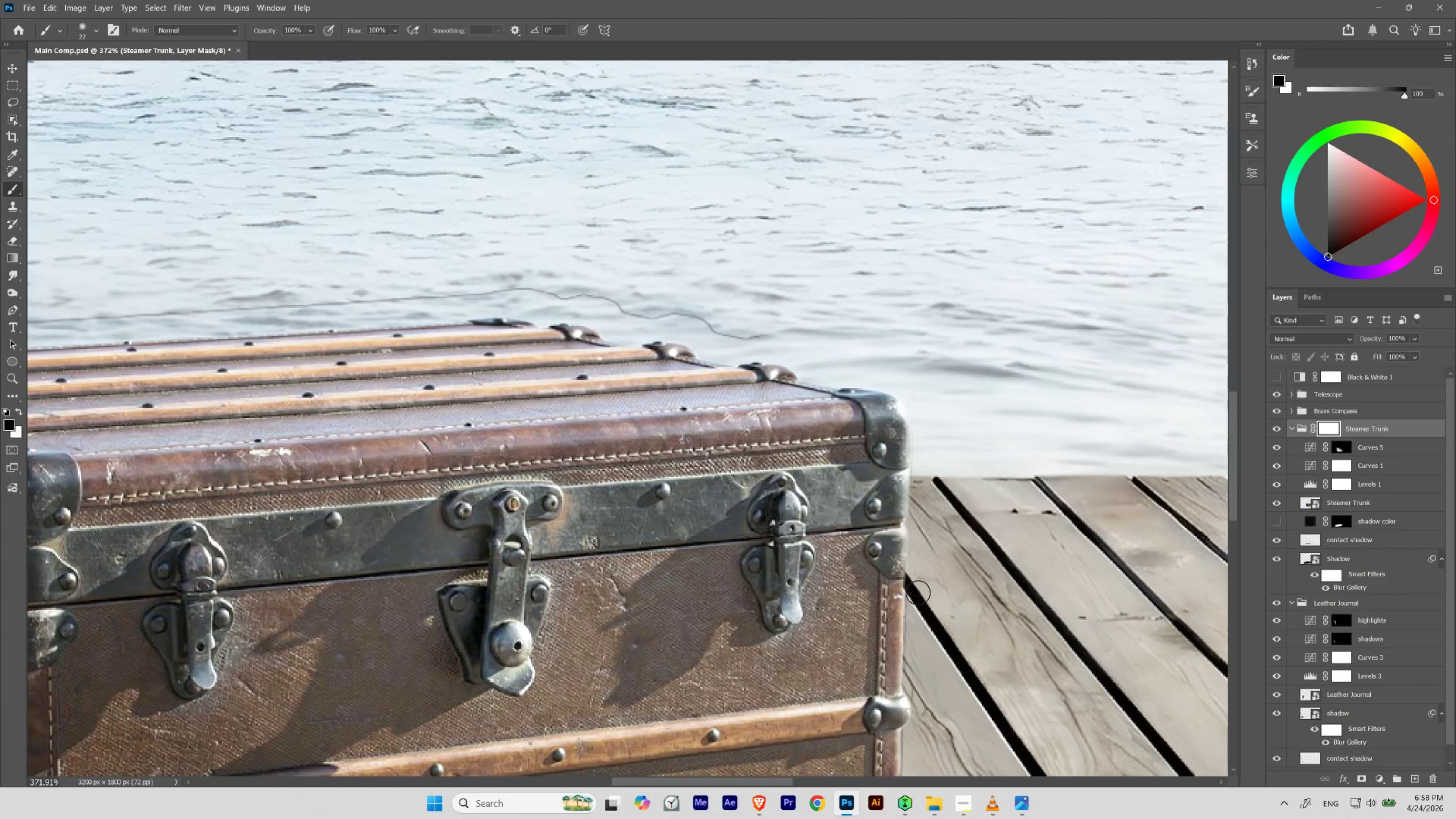 
wait(5.37)
 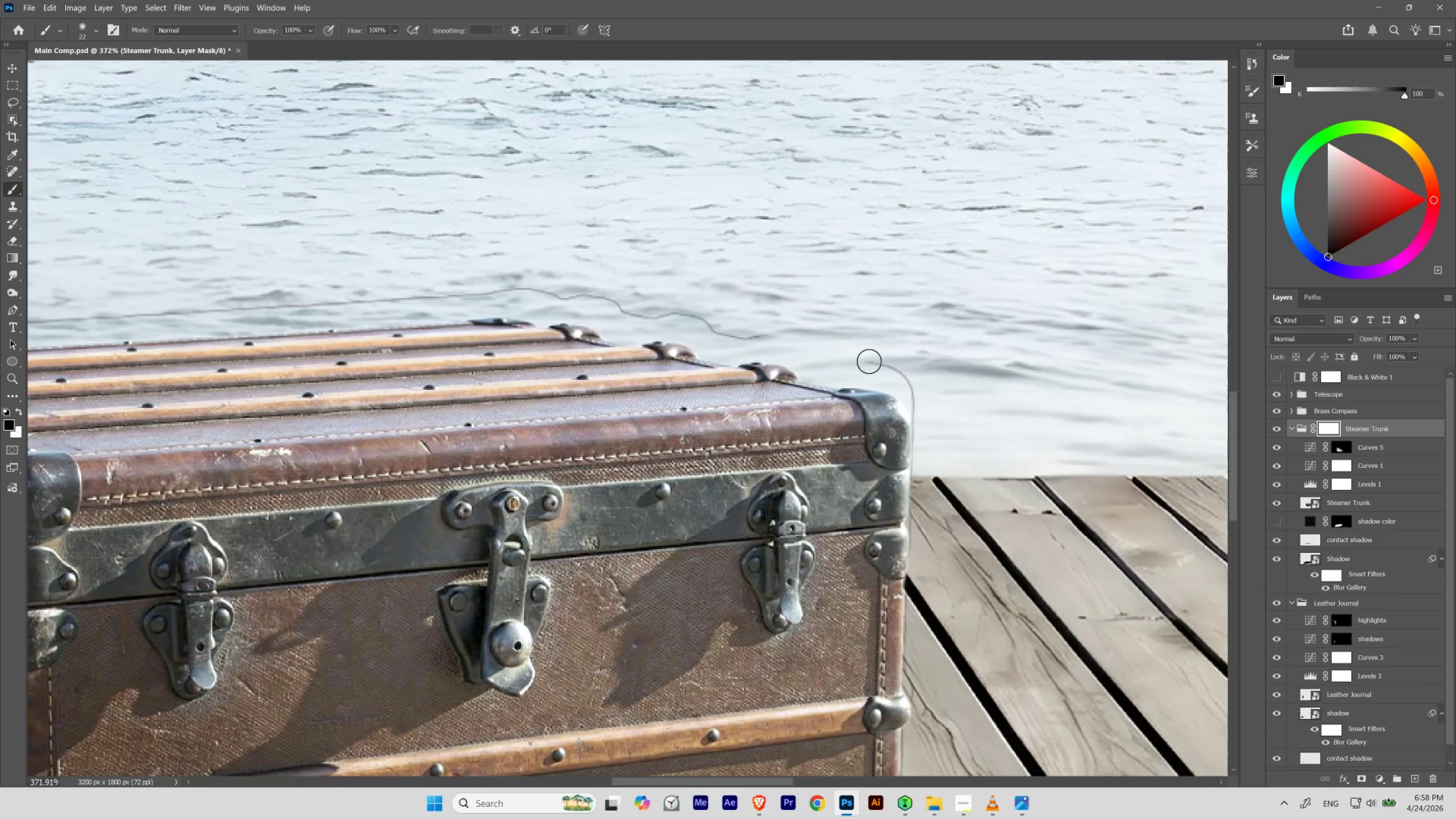 
key(Control+Z)
 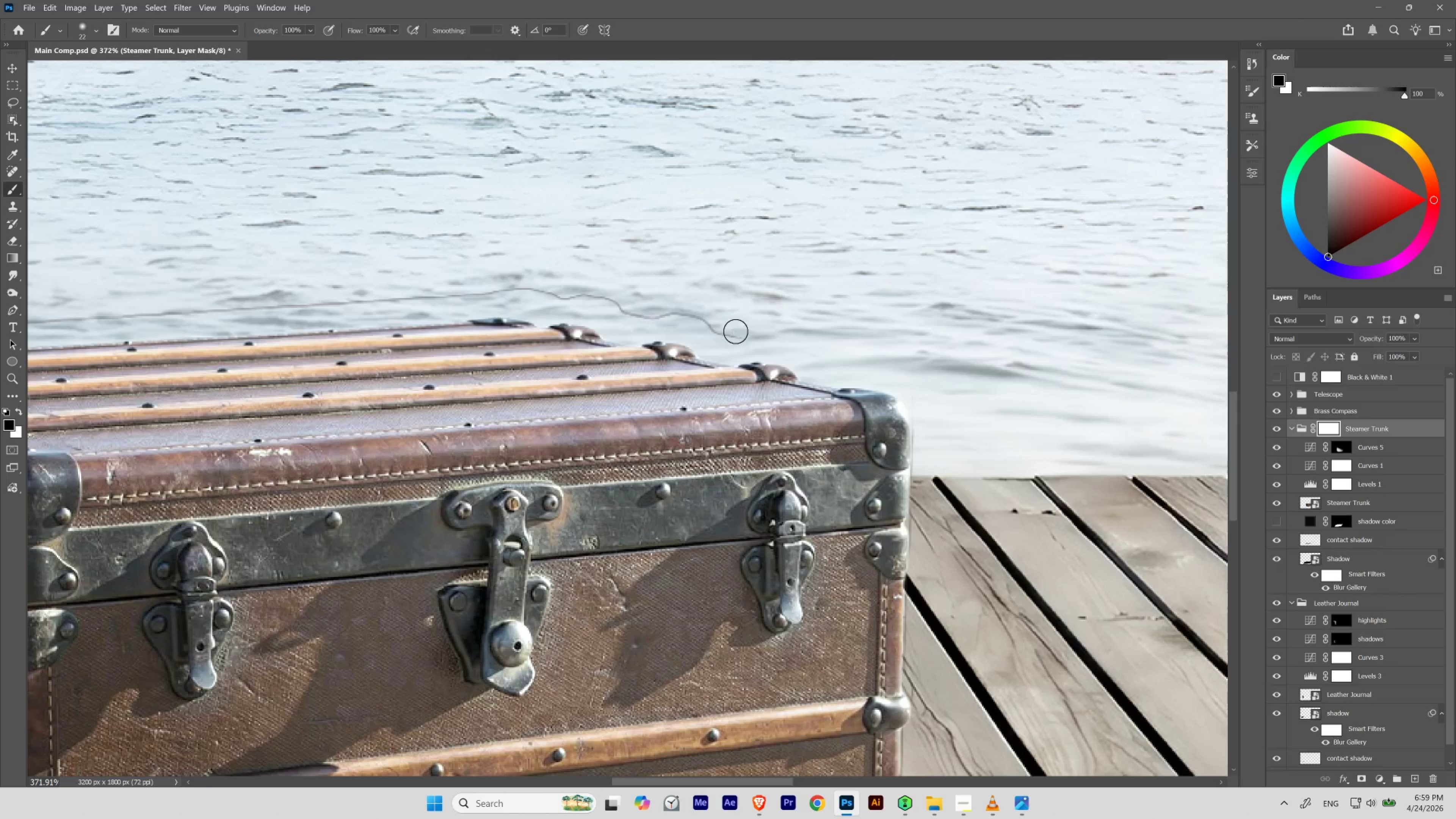 
wait(6.7)
 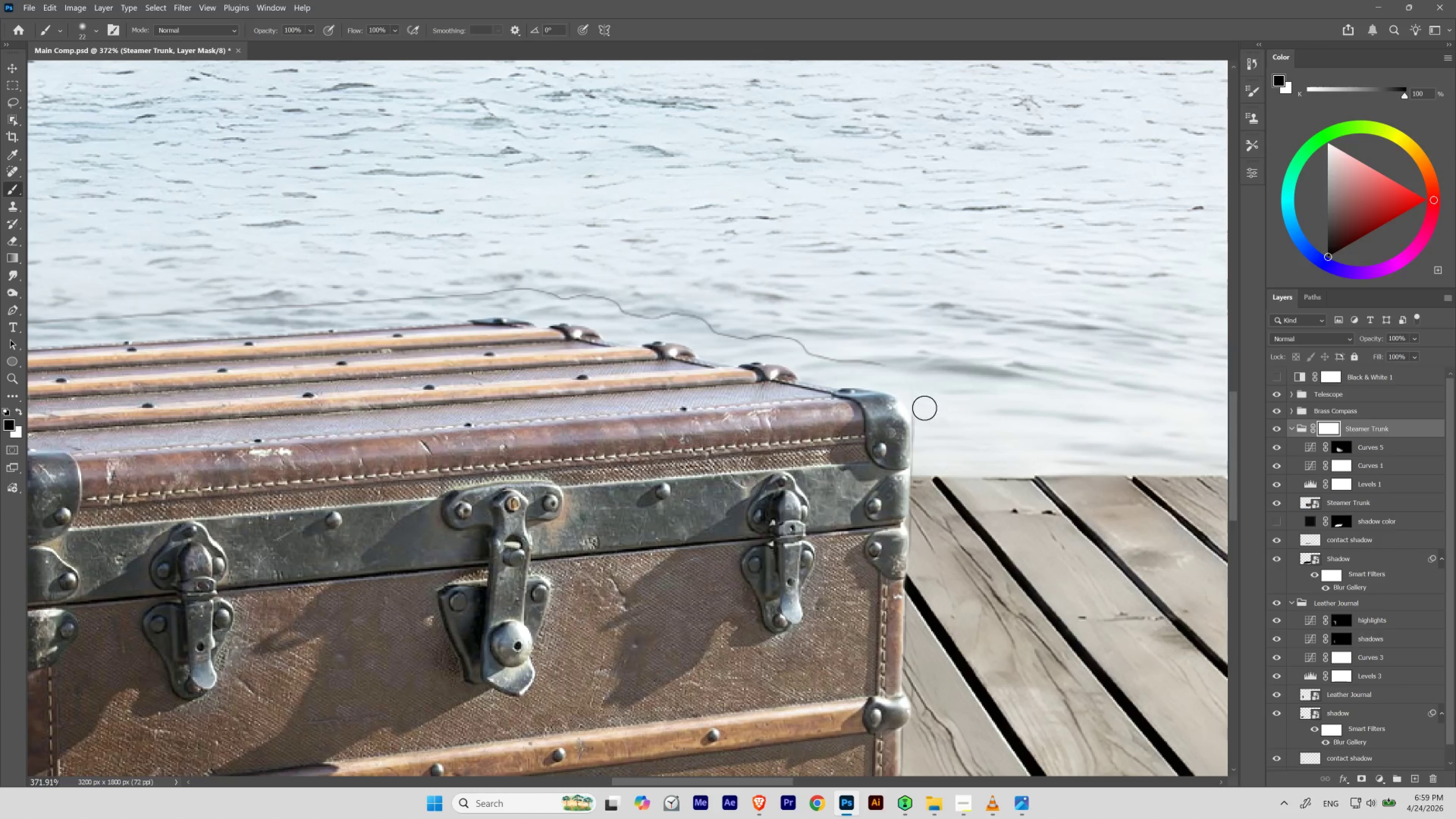 
hold_key(key=Space, duration=0.9)
 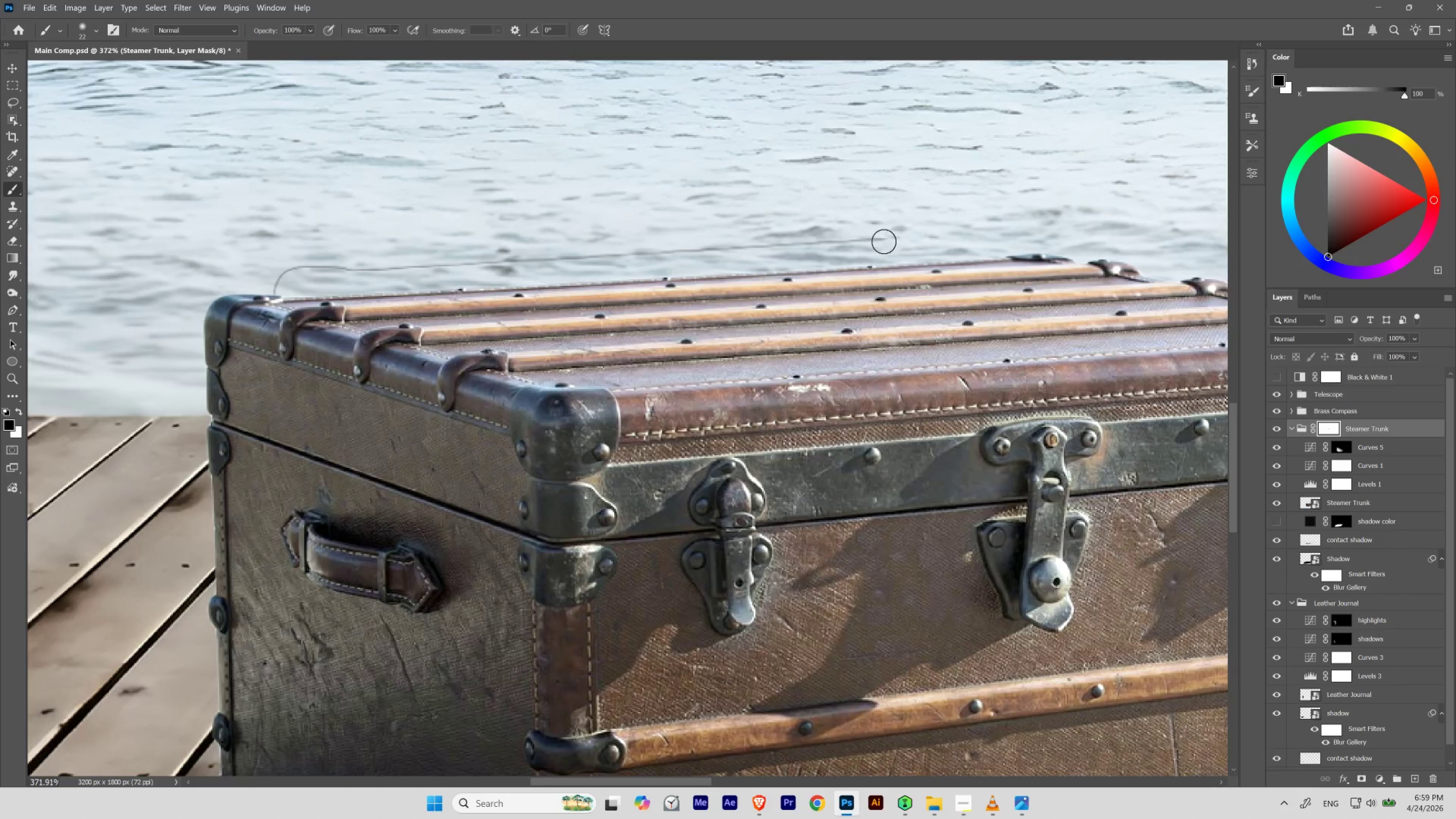 
left_click_drag(start_coordinate=[411, 265], to_coordinate=[950, 200])
 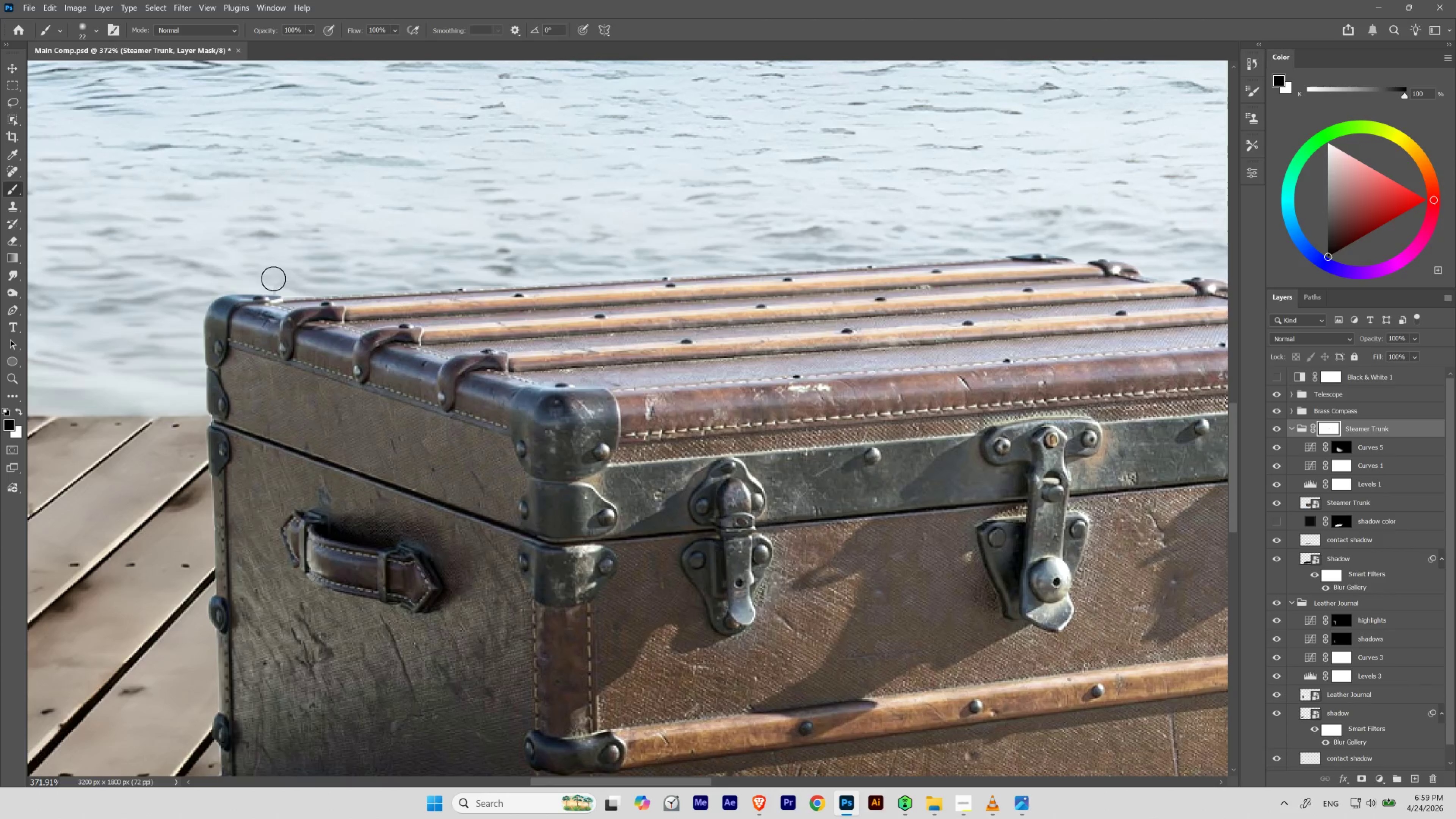 
hold_key(key=Space, duration=0.74)
 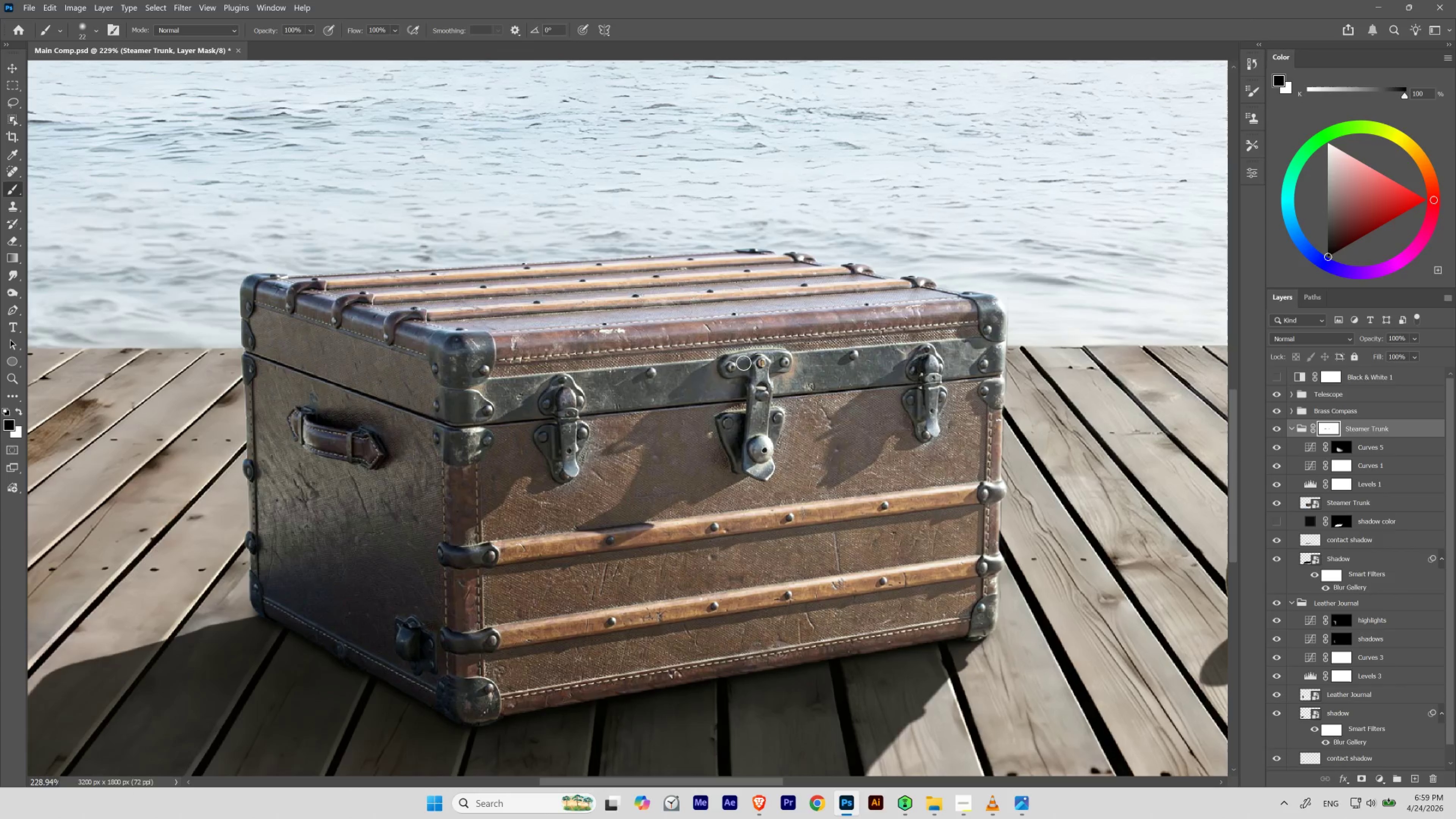 
hold_key(key=ControlLeft, duration=0.65)
left_click_drag(start_coordinate=[296, 240], to_coordinate=[273, 262])
 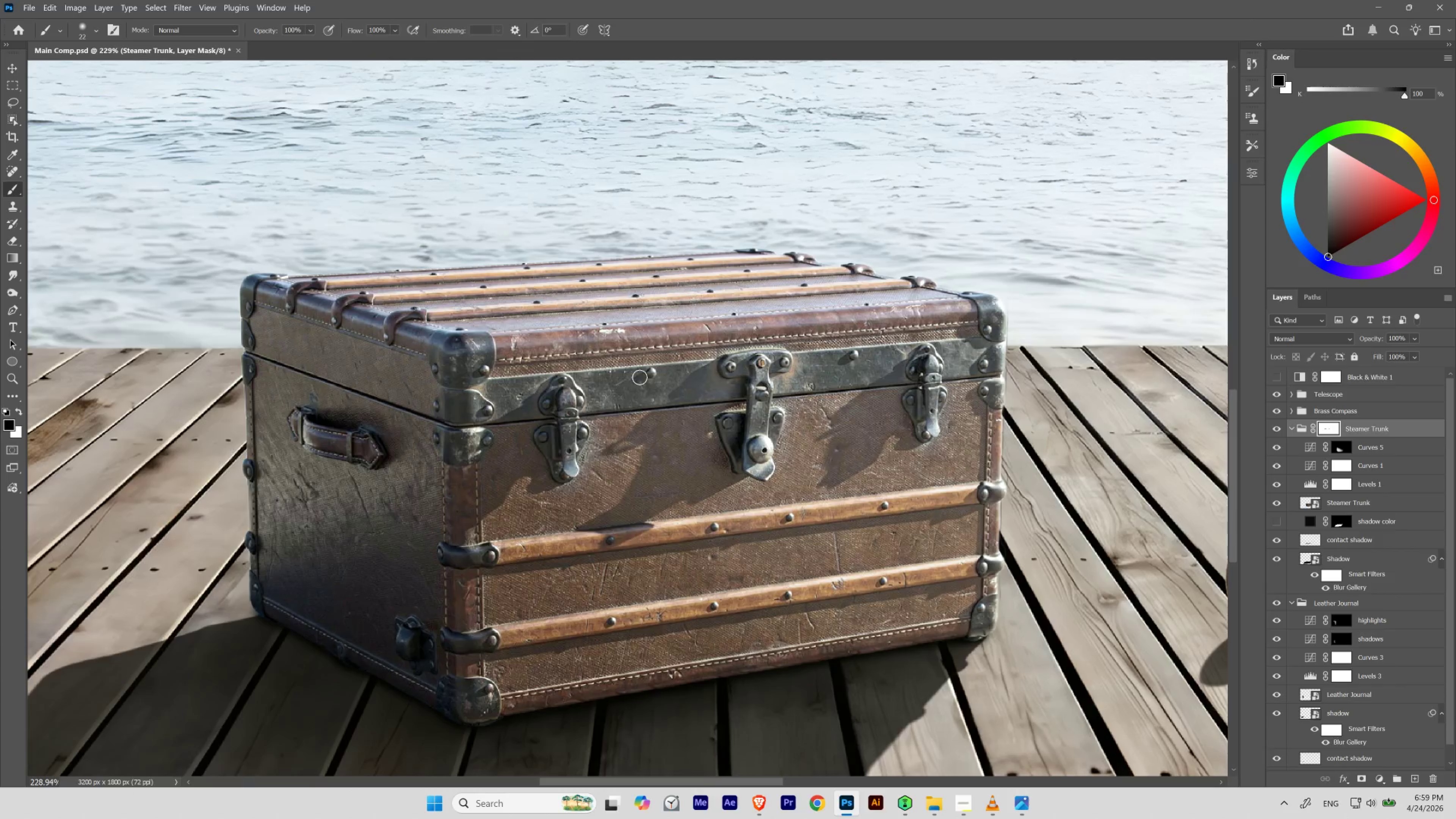 
hold_key(key=Space, duration=0.91)
 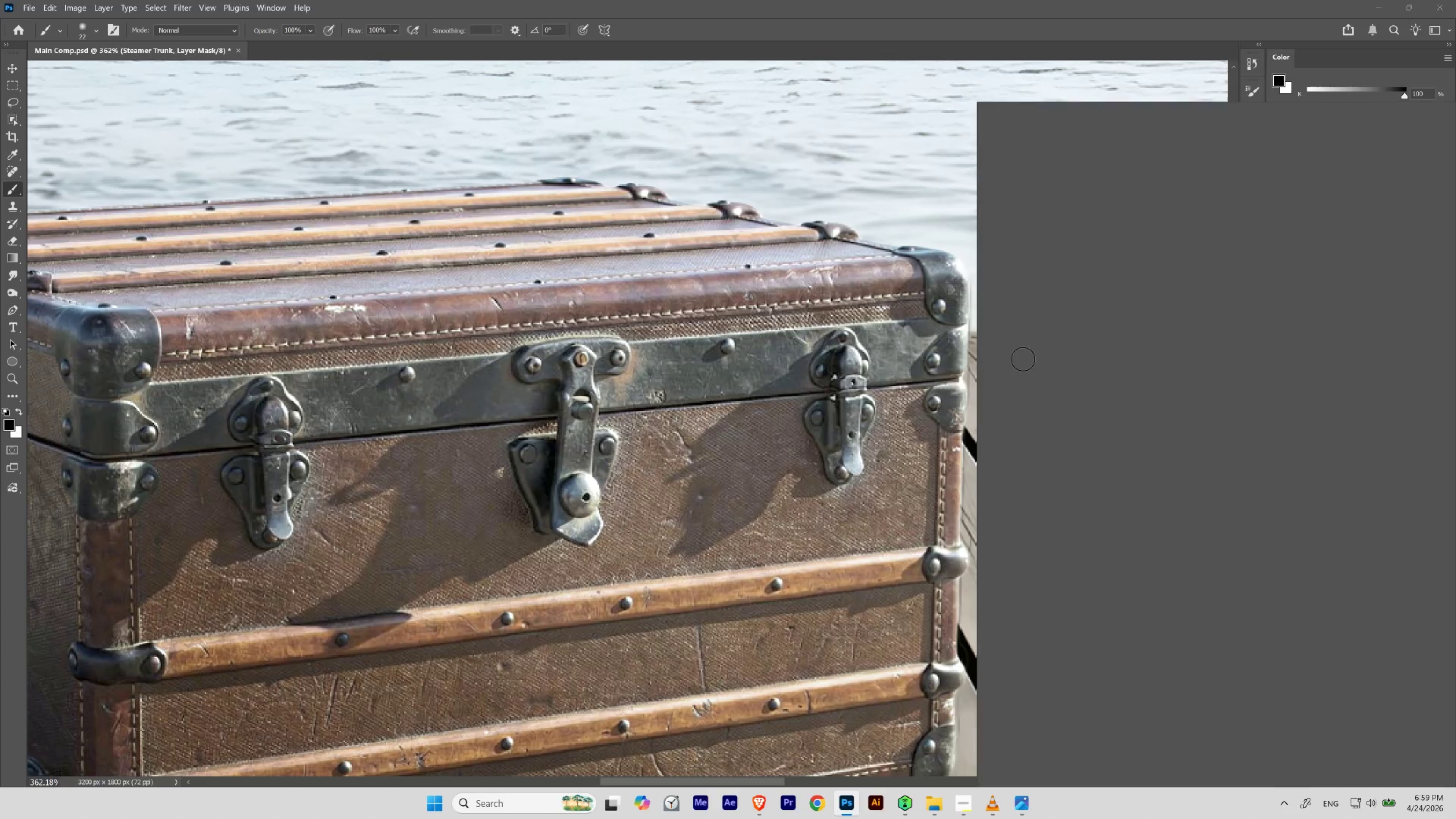 
hold_key(key=ControlLeft, duration=0.65)
left_click_drag(start_coordinate=[1071, 370], to_coordinate=[1088, 390])
 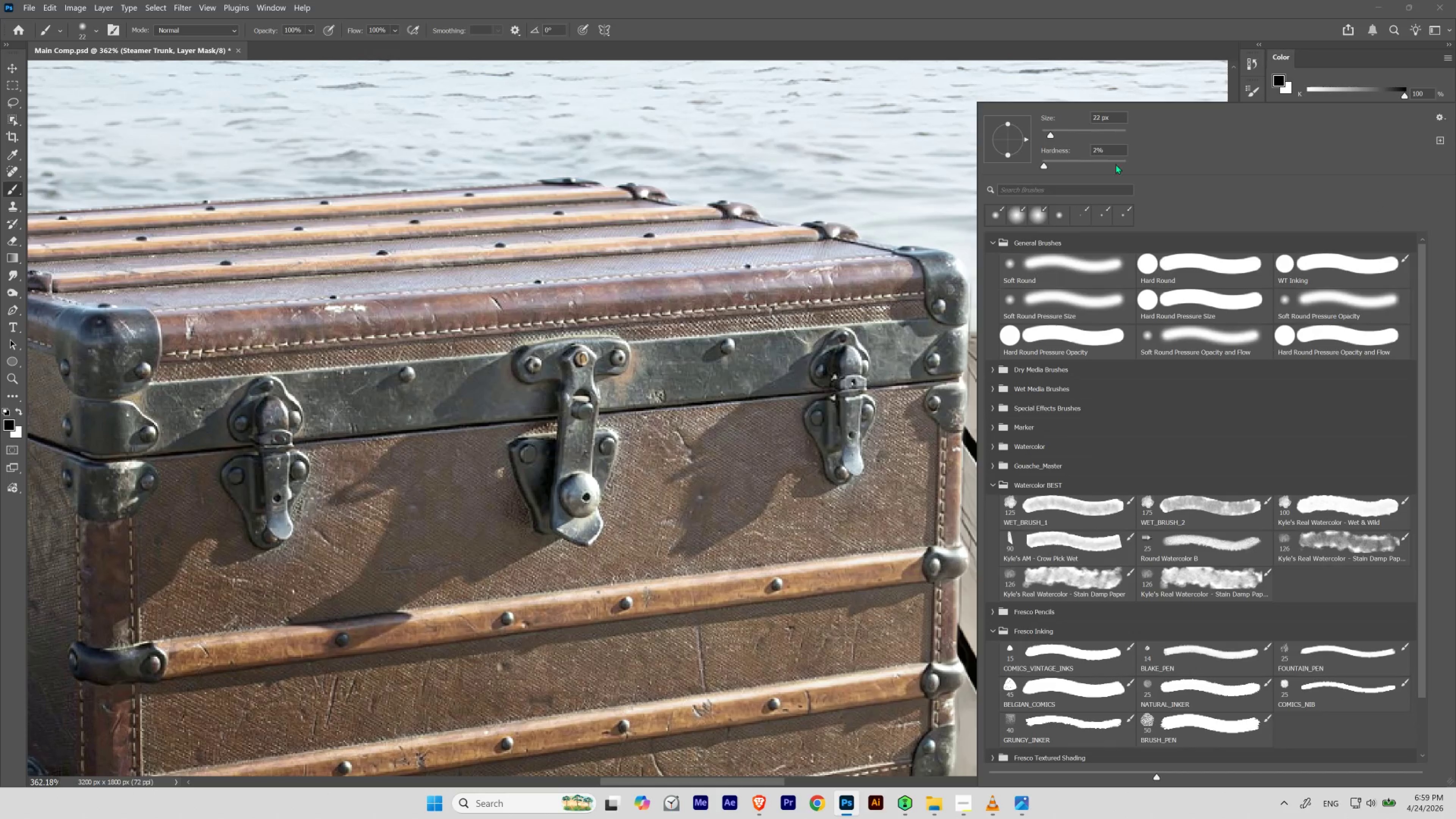 
left_click_drag(start_coordinate=[1113, 148], to_coordinate=[1038, 177])
 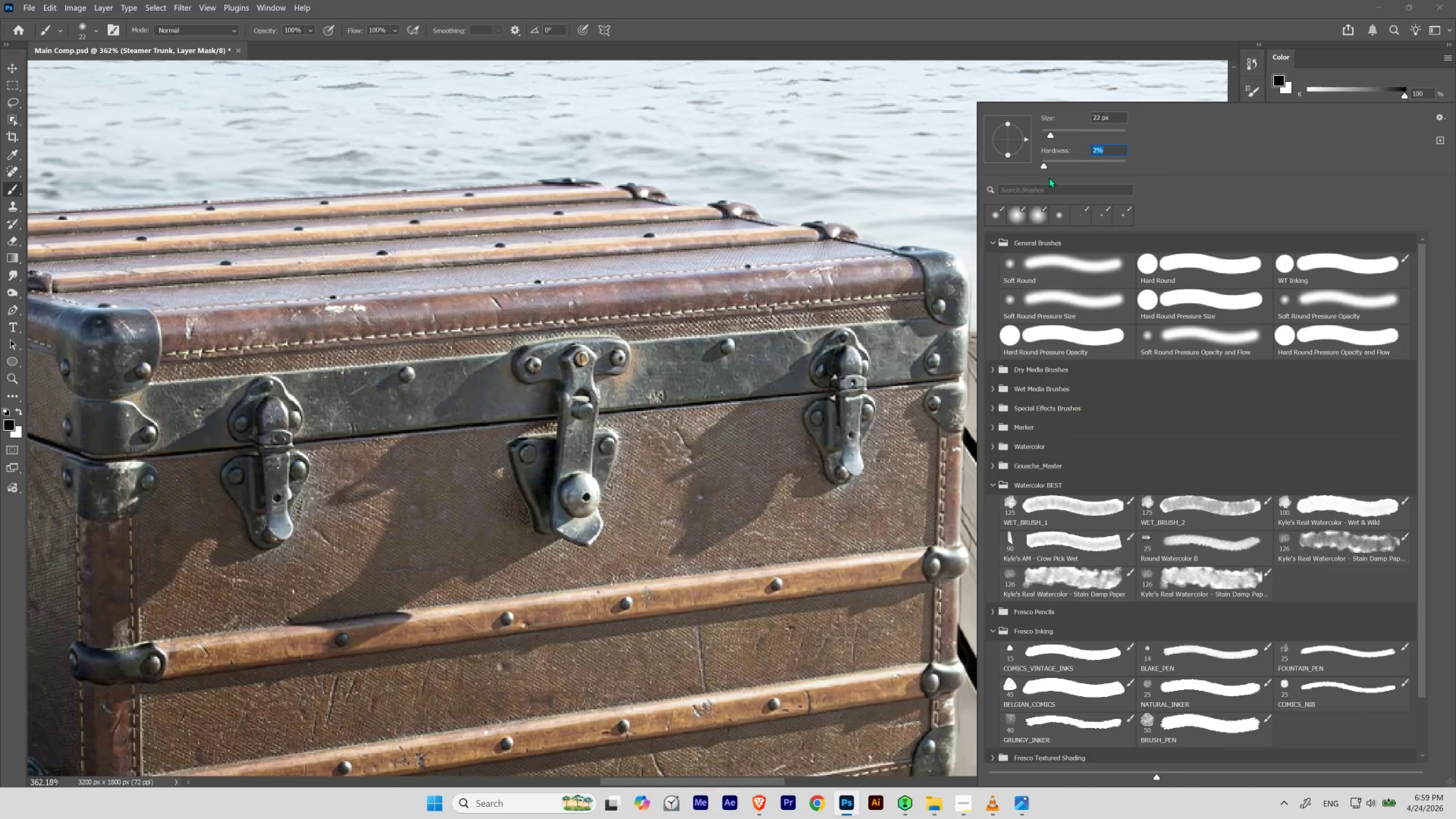 
key(Numpad2)
 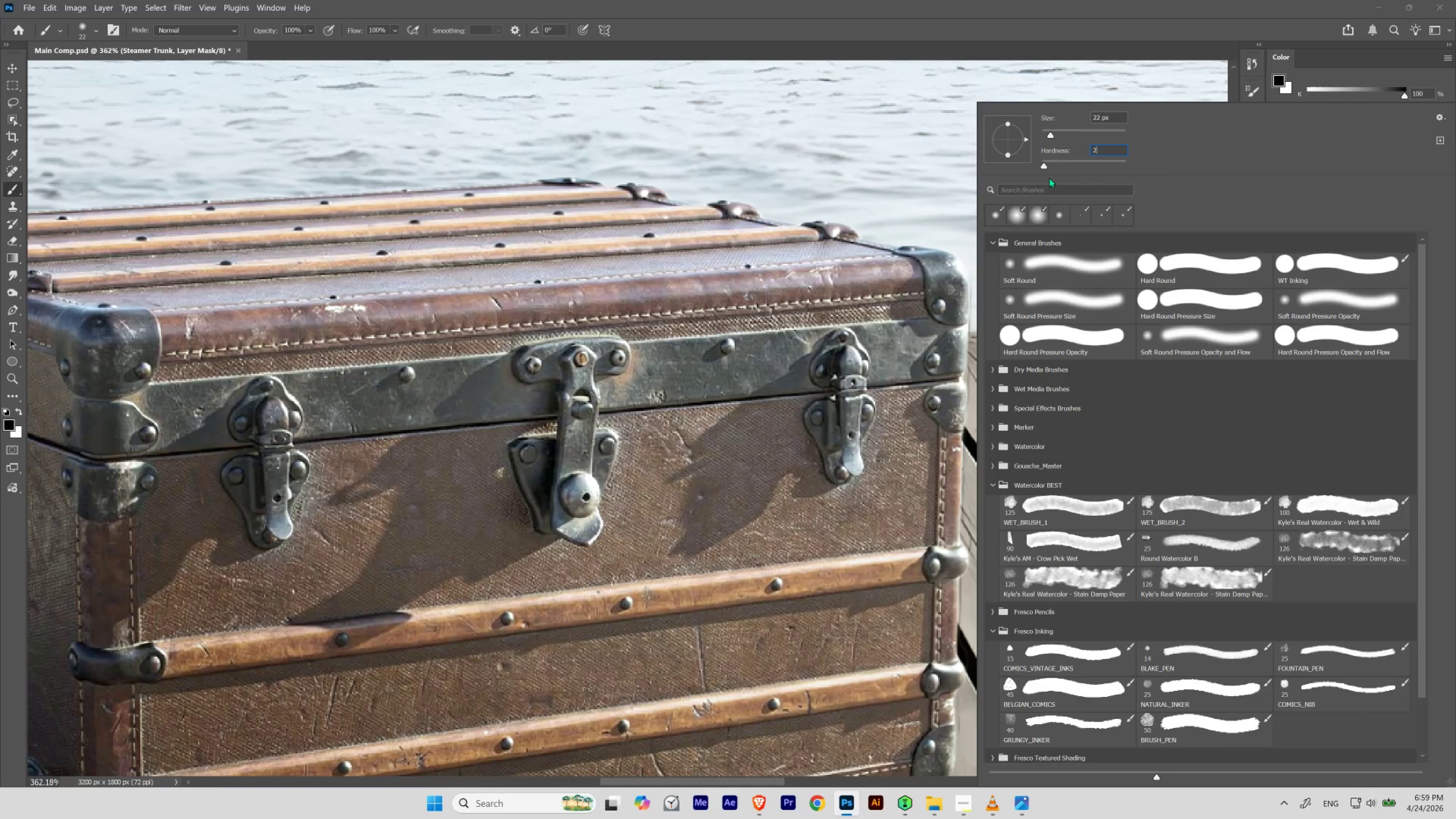 
key(Numpad5)
 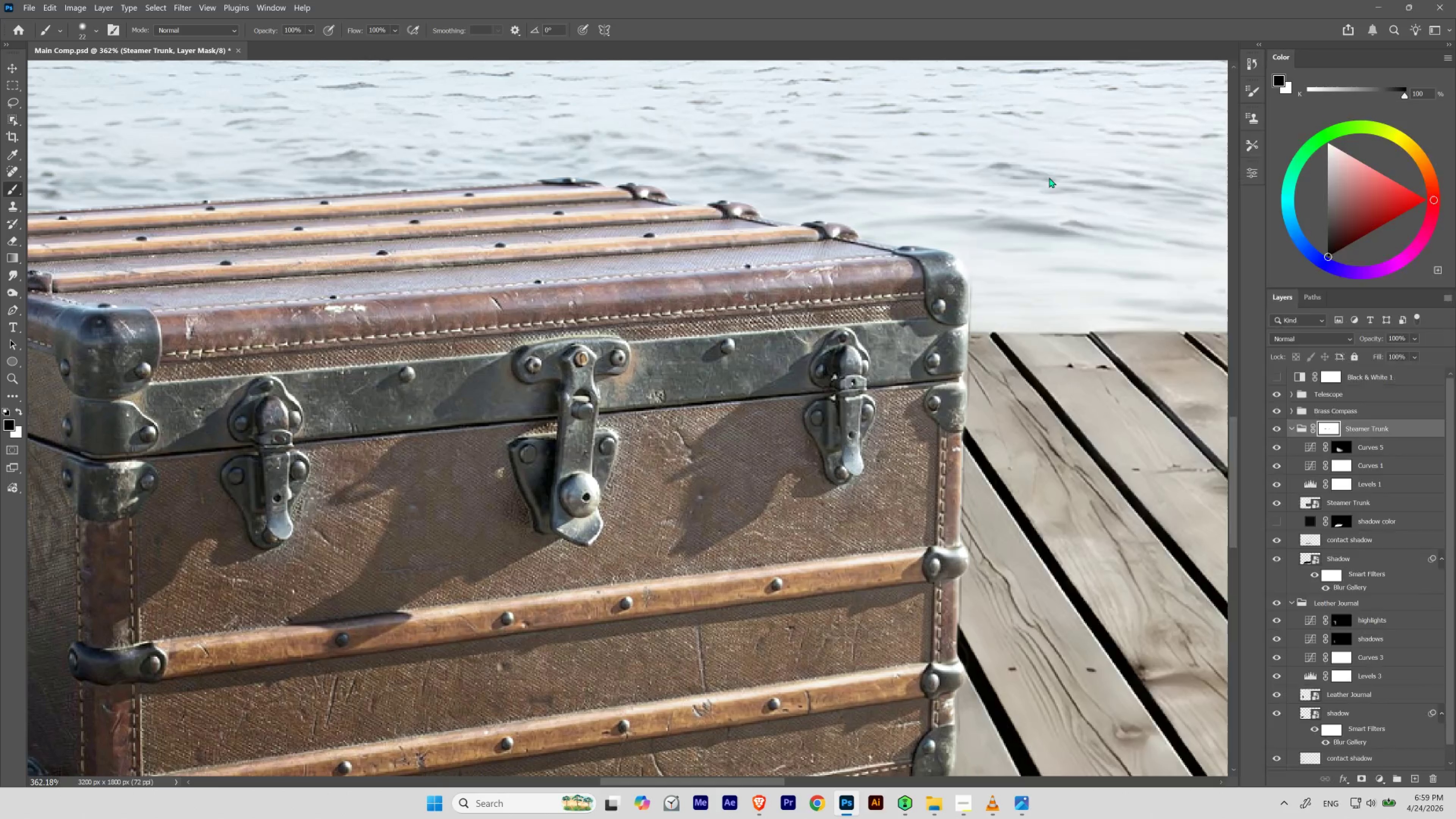 
key(NumpadEnter)
 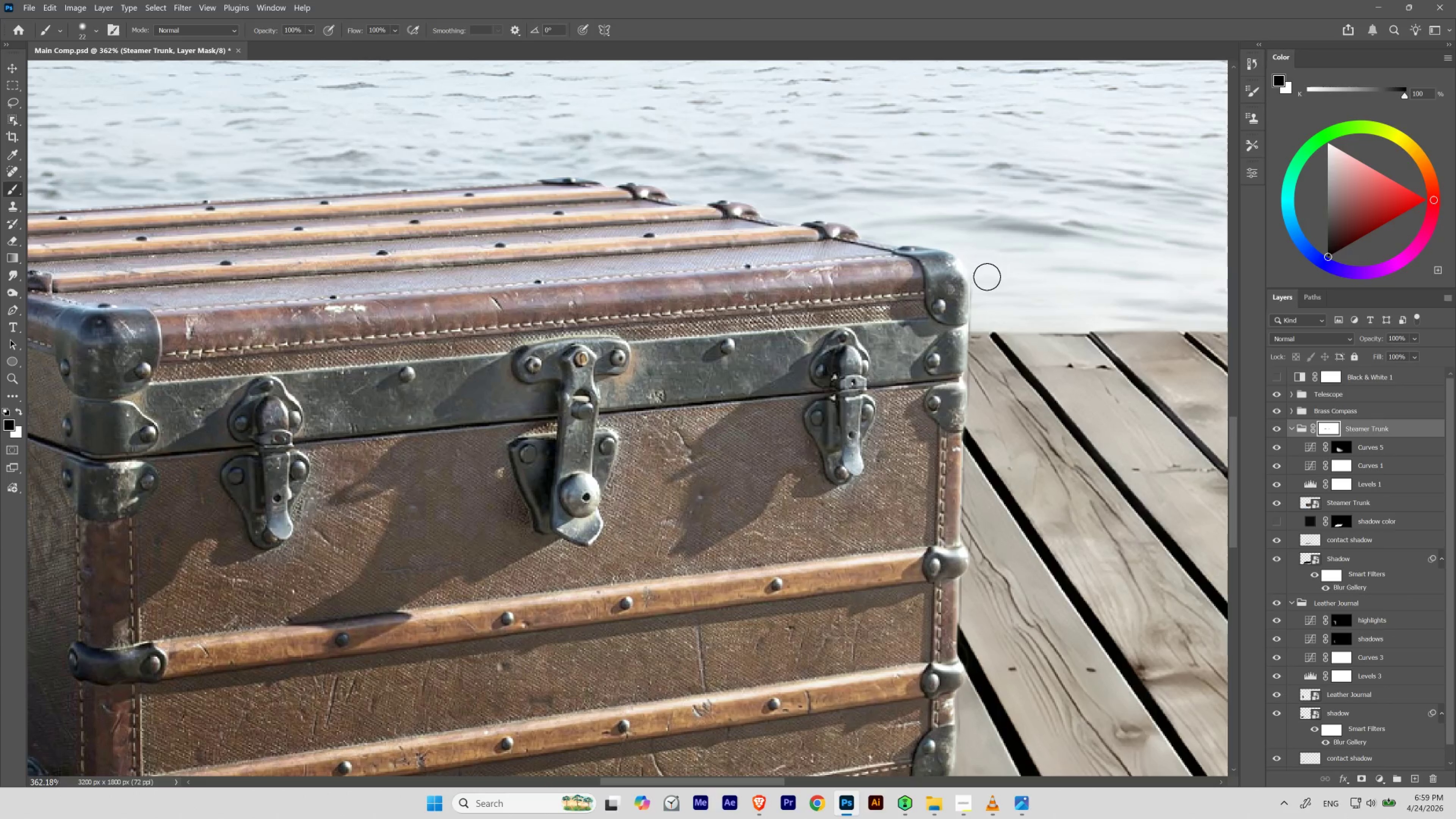 
hold_key(key=Space, duration=0.86)
 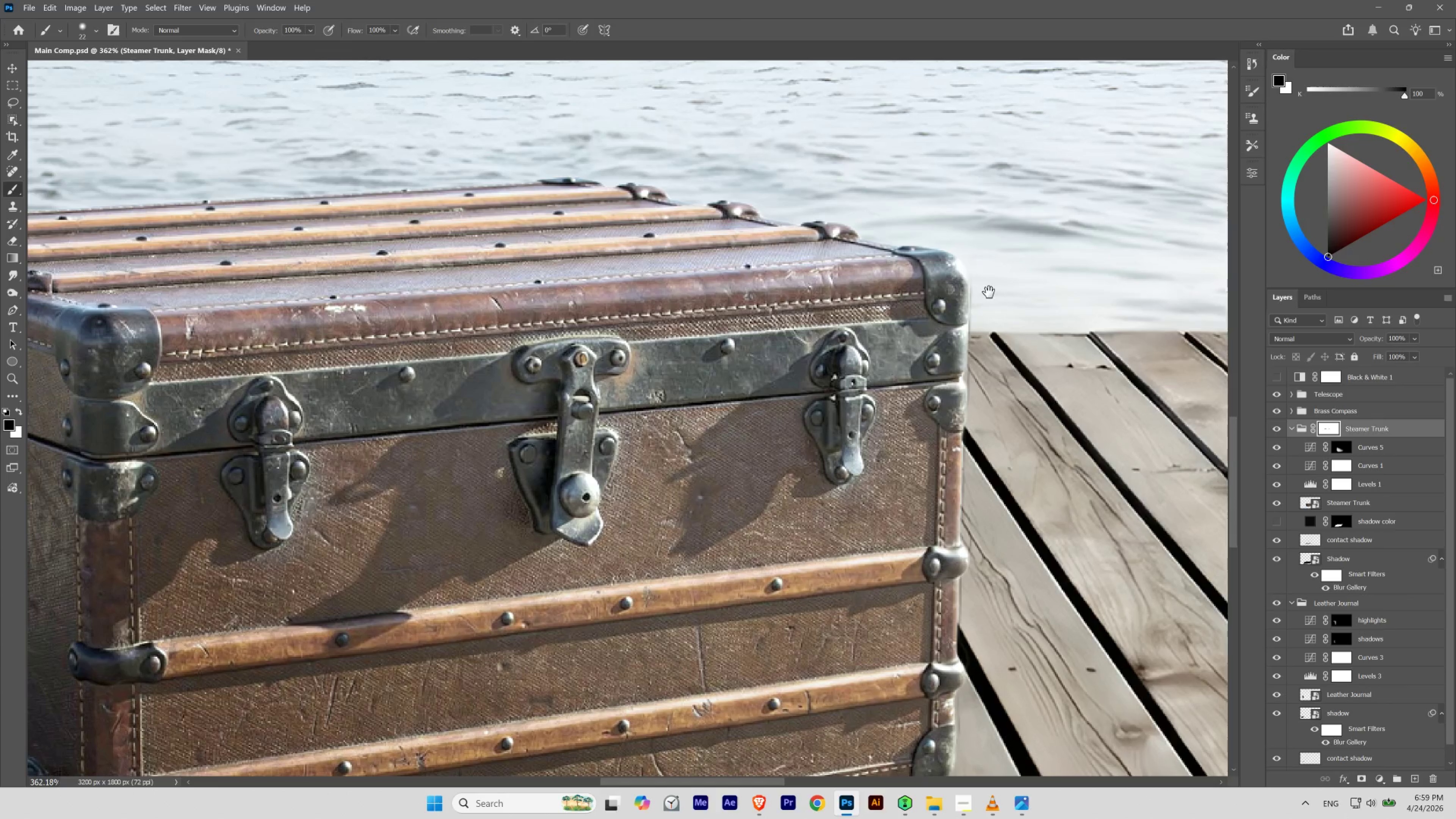 
hold_key(key=Space, duration=1.09)
 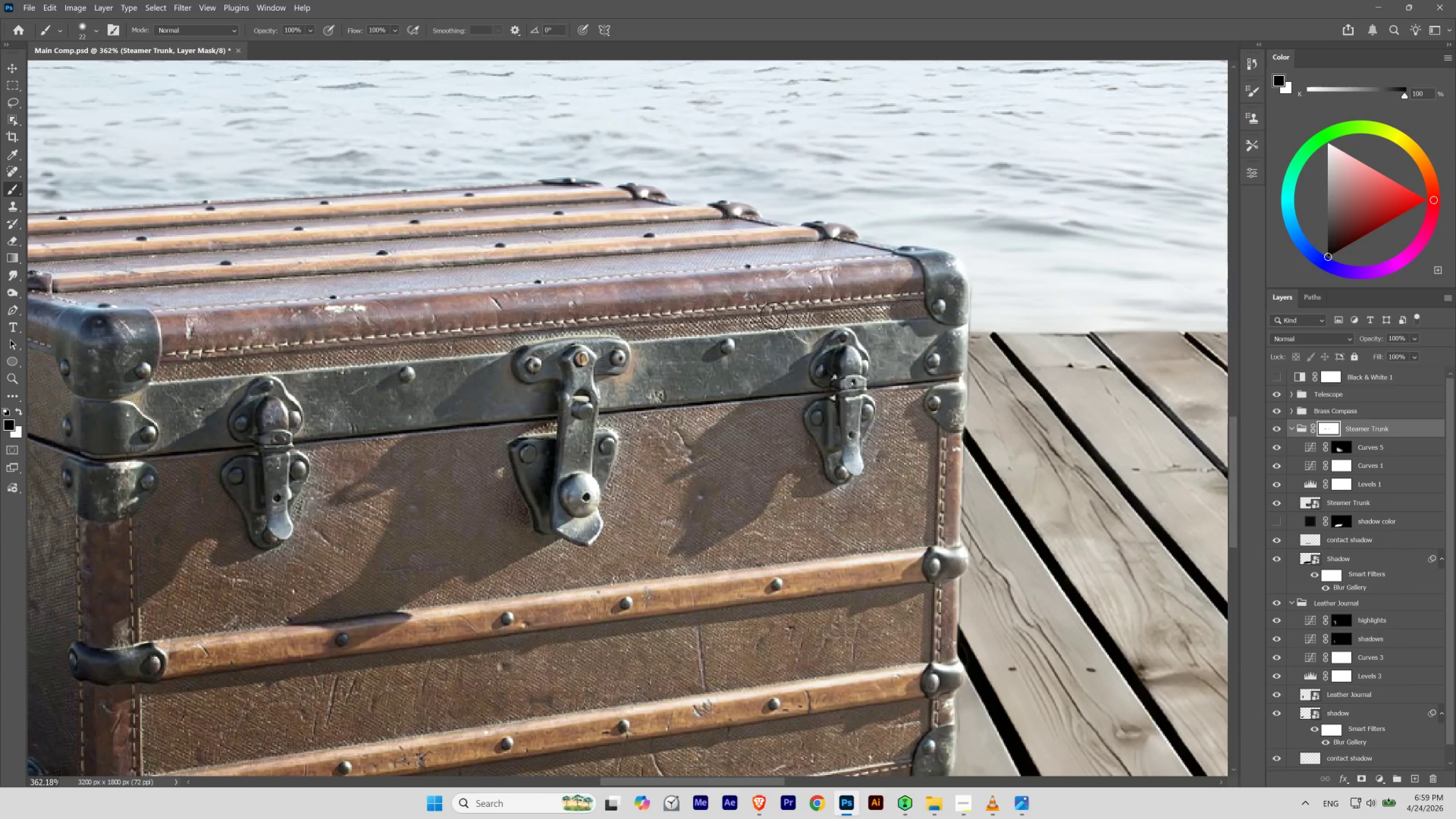 
hold_key(key=Space, duration=1.54)
 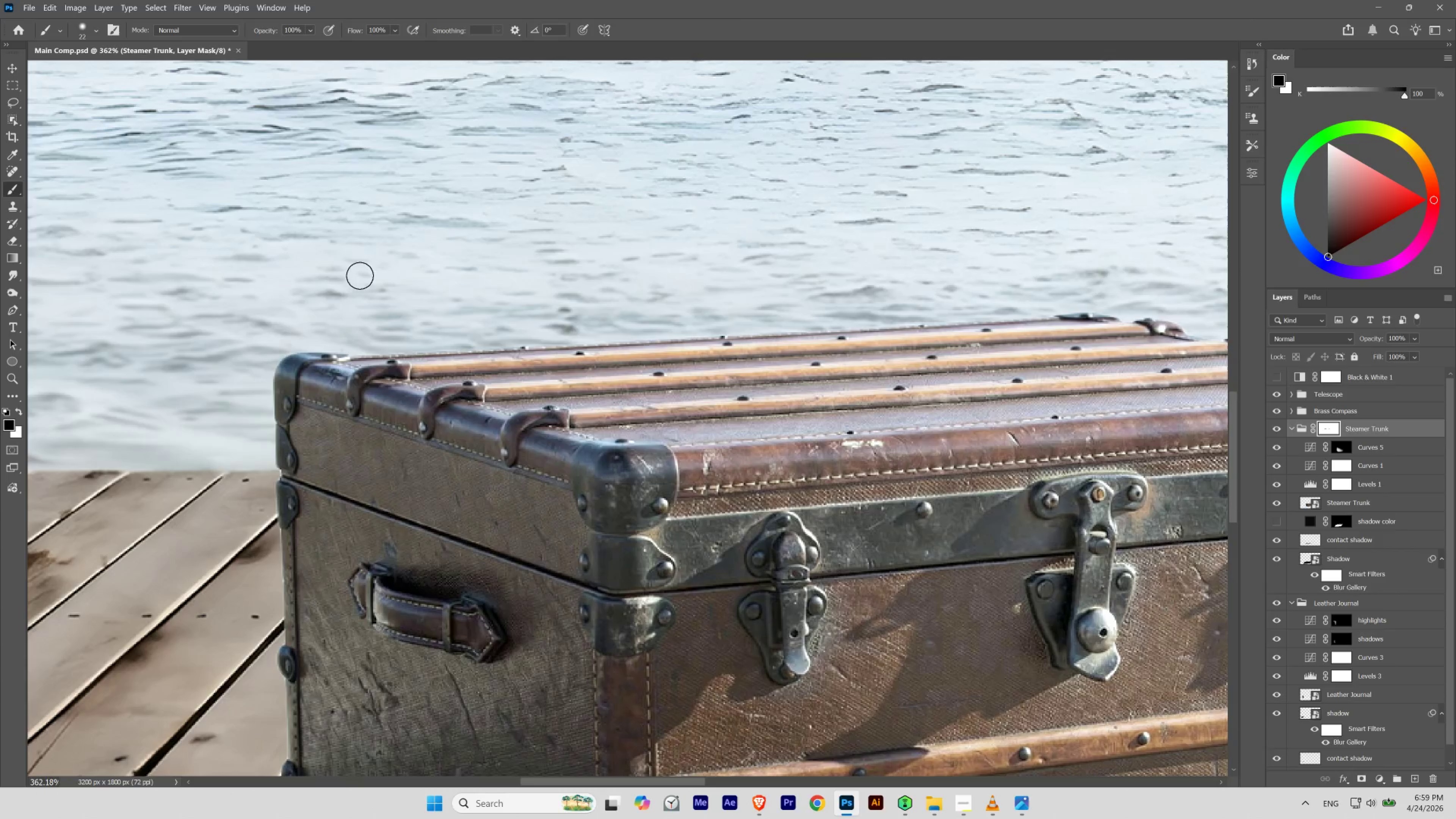 
left_click_drag(start_coordinate=[608, 228], to_coordinate=[823, 334])
 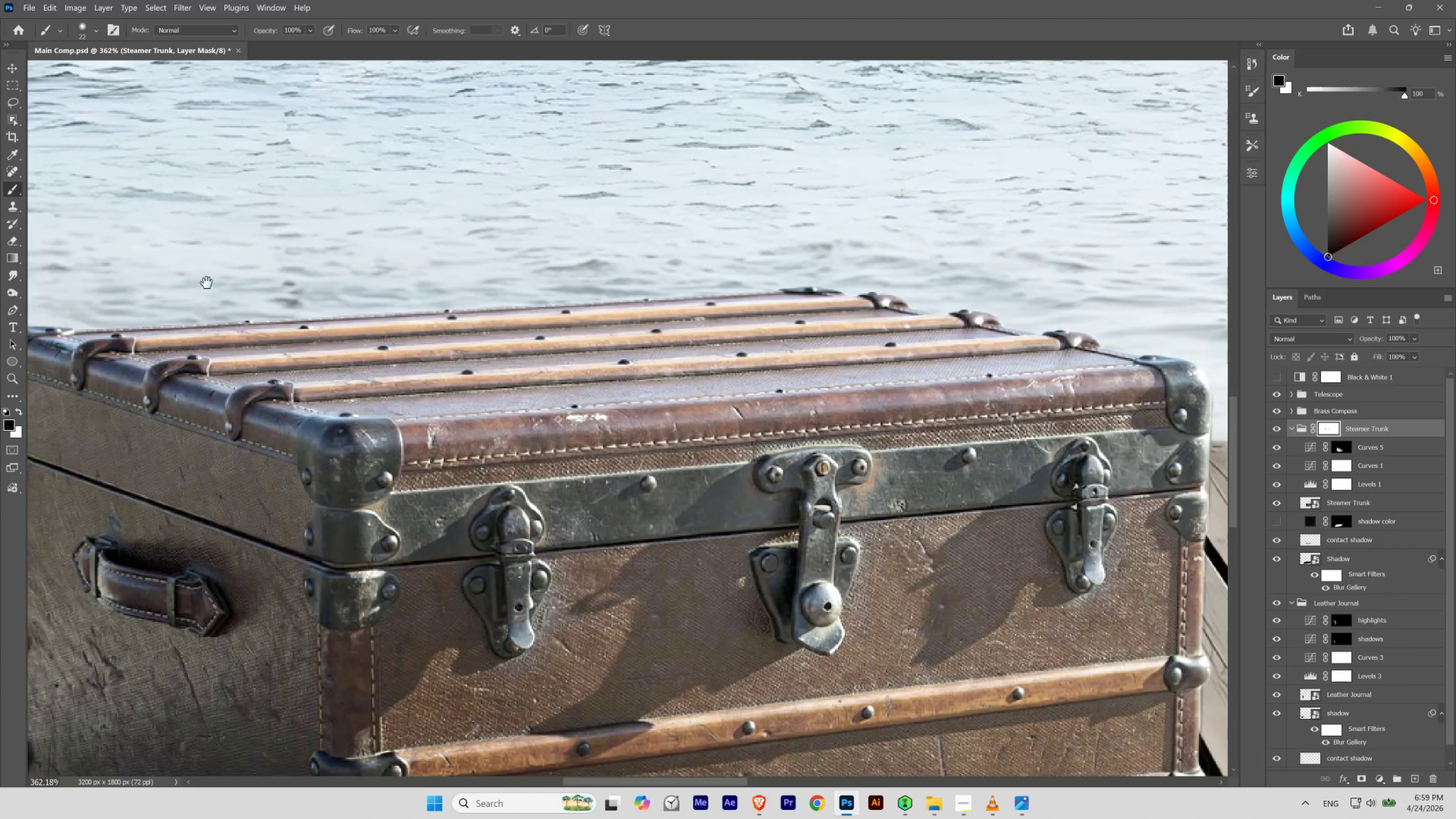 
left_click_drag(start_coordinate=[189, 282], to_coordinate=[465, 308])
 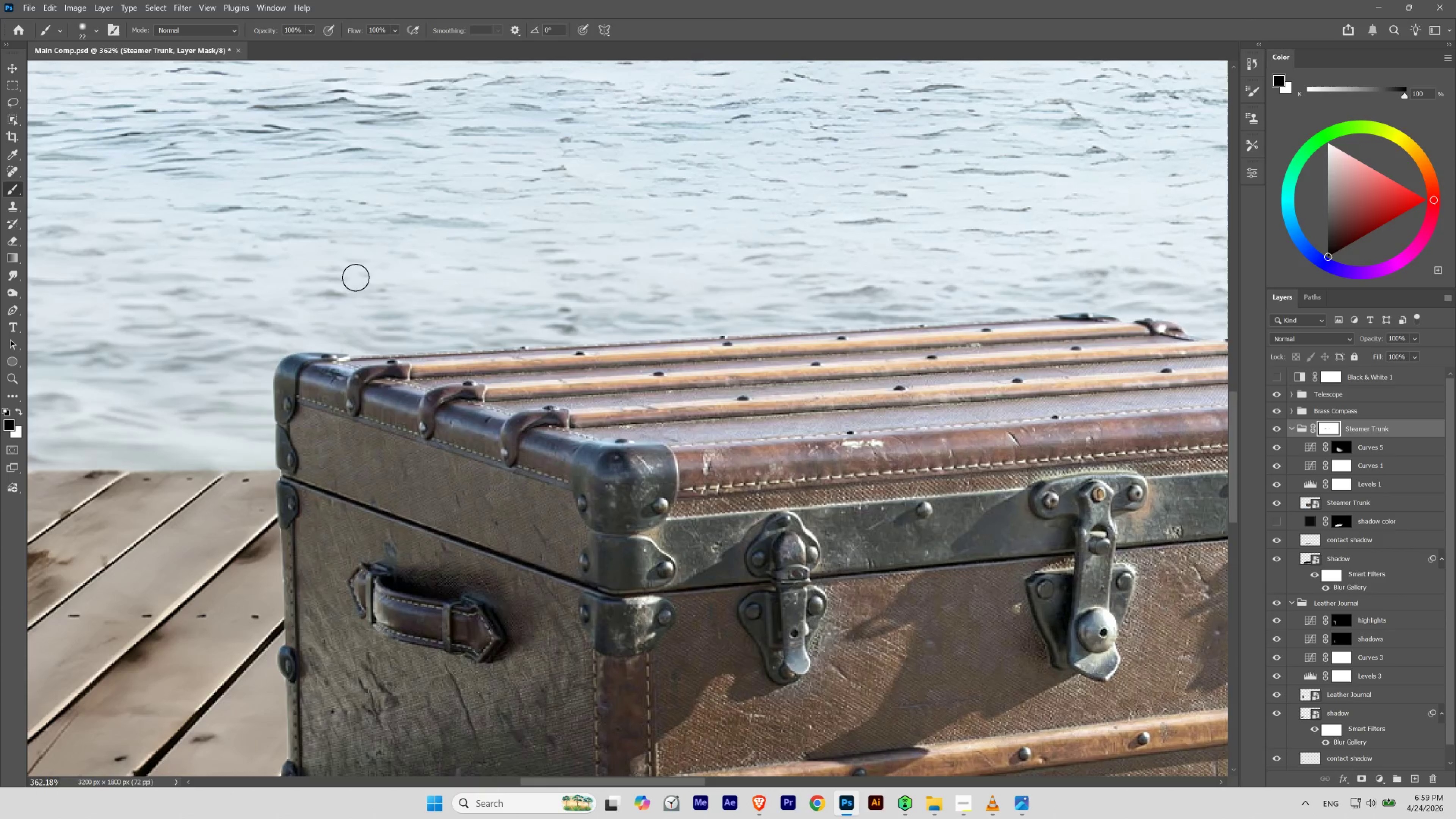 
hold_key(key=Space, duration=0.54)
 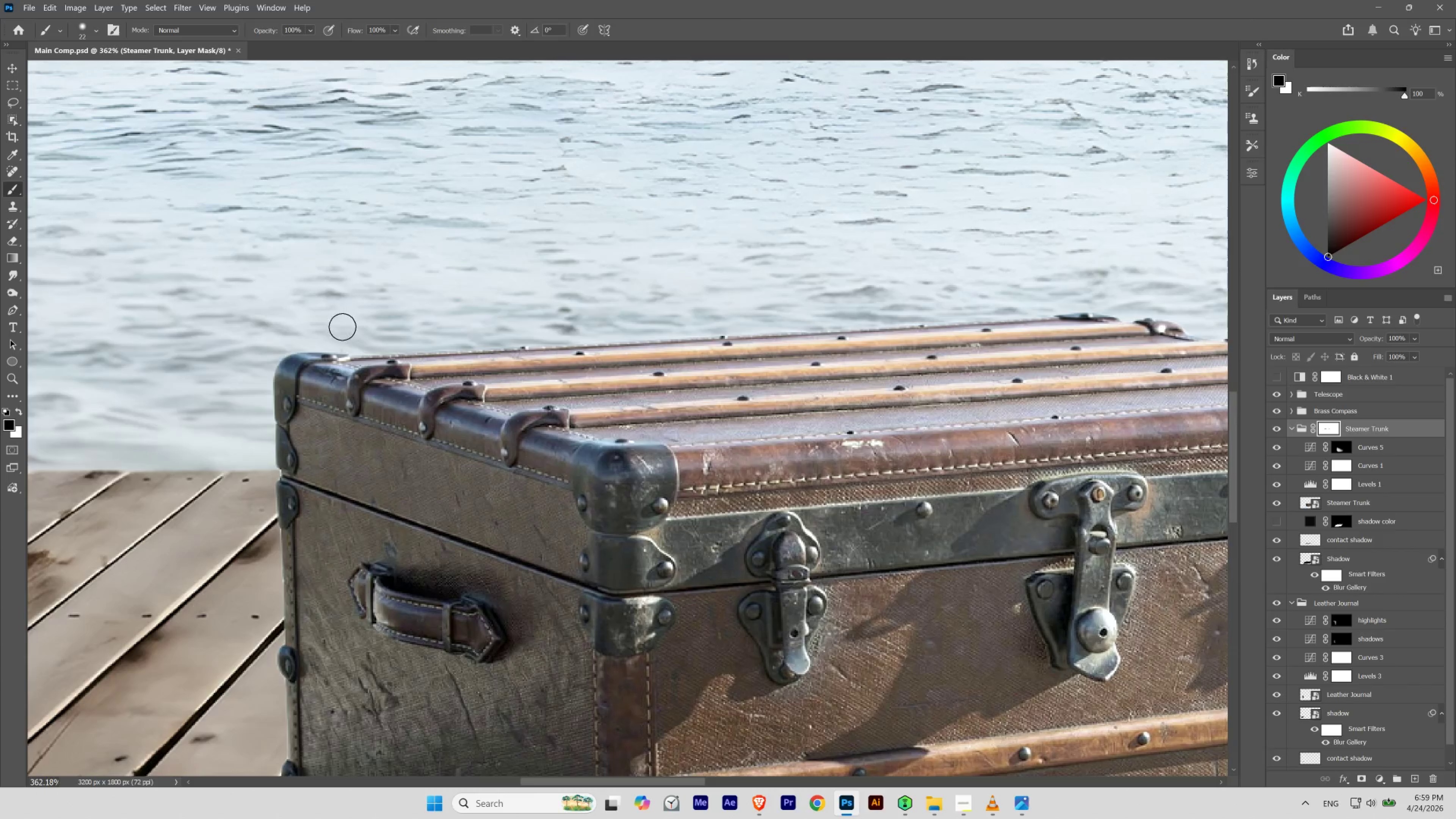 
left_click([342, 332])
 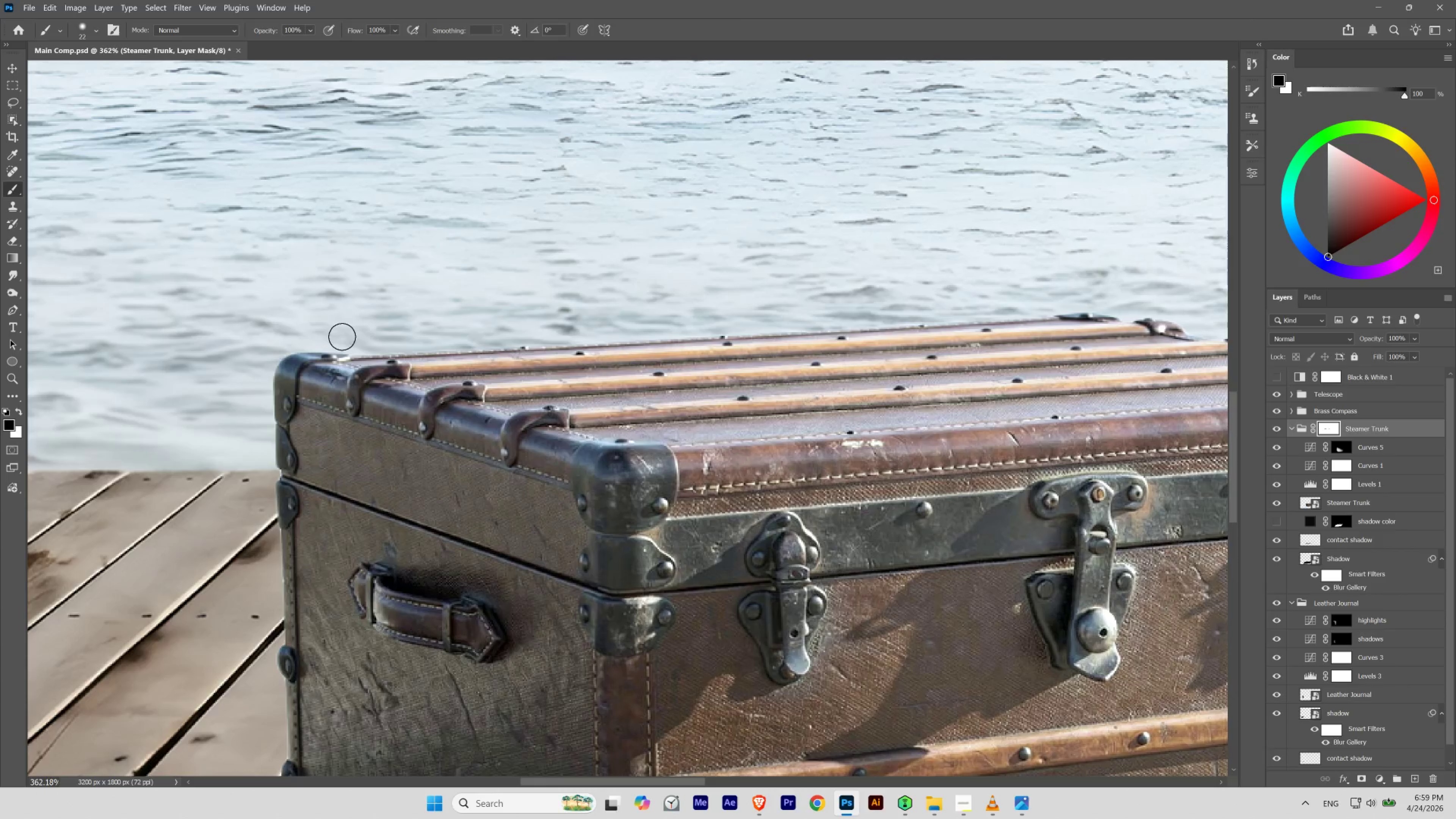 
left_click_drag(start_coordinate=[342, 337], to_coordinate=[344, 336])
 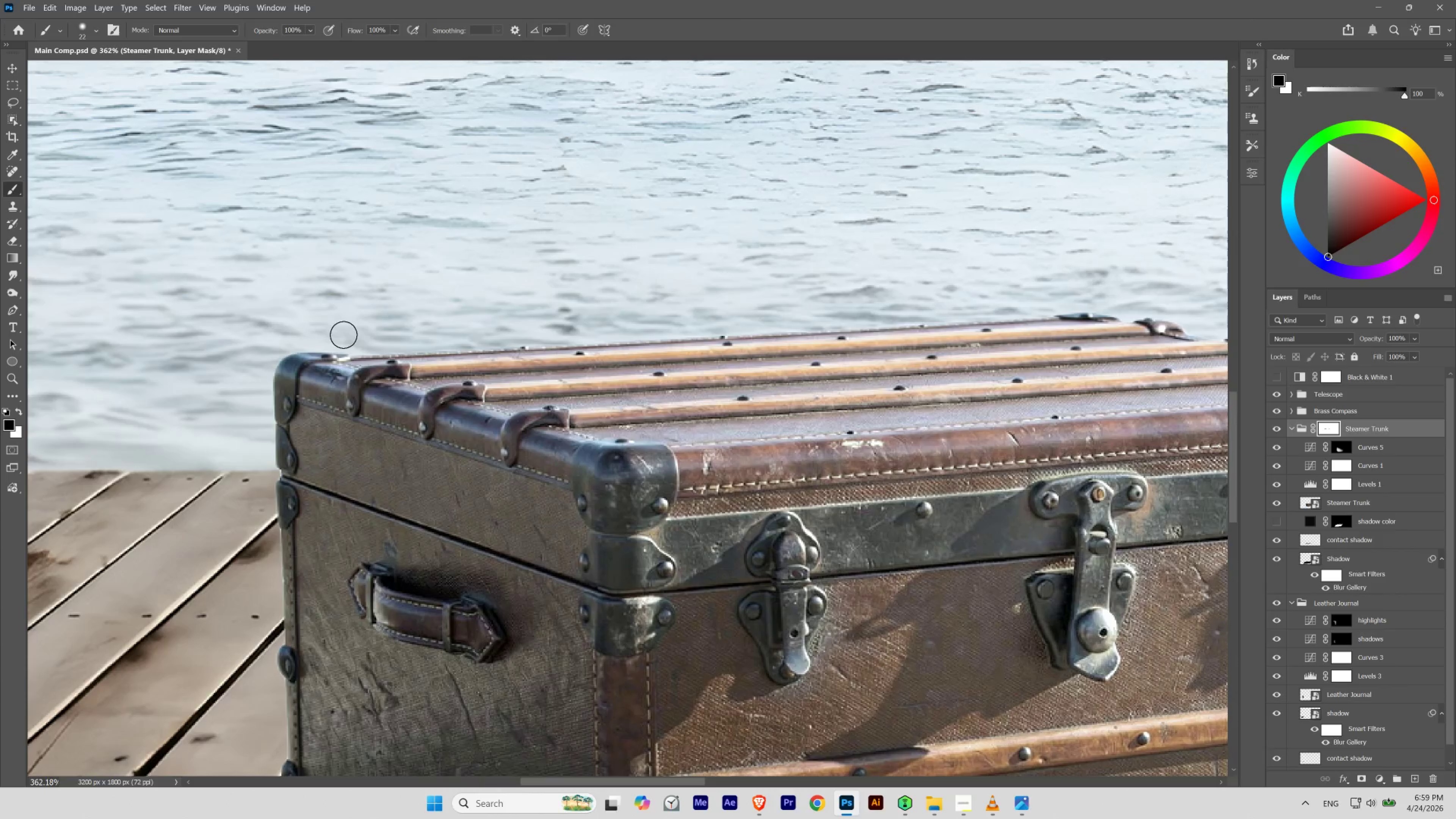 
left_click_drag(start_coordinate=[343, 335], to_coordinate=[345, 334])
 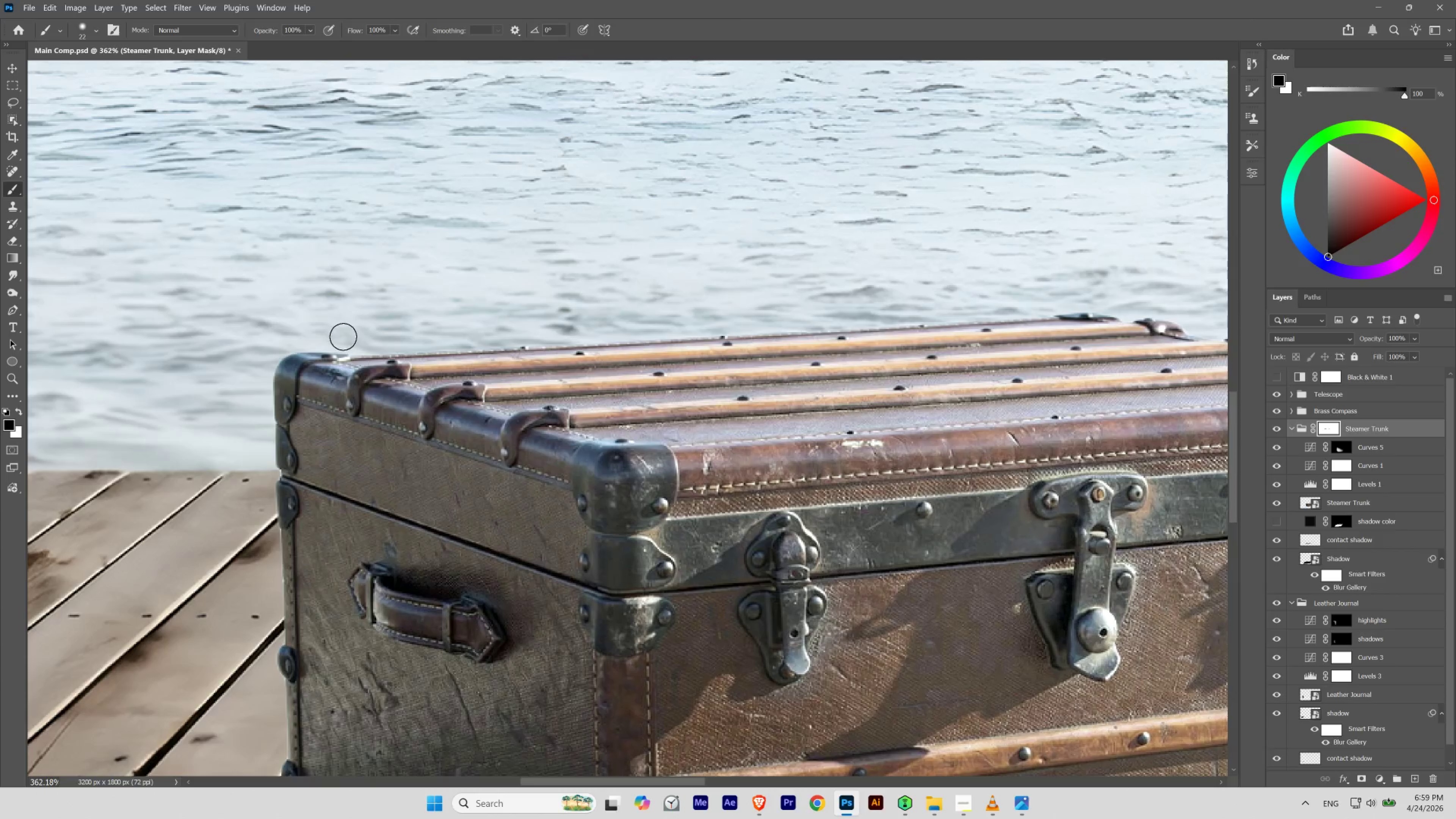 
left_click_drag(start_coordinate=[343, 337], to_coordinate=[351, 332])
 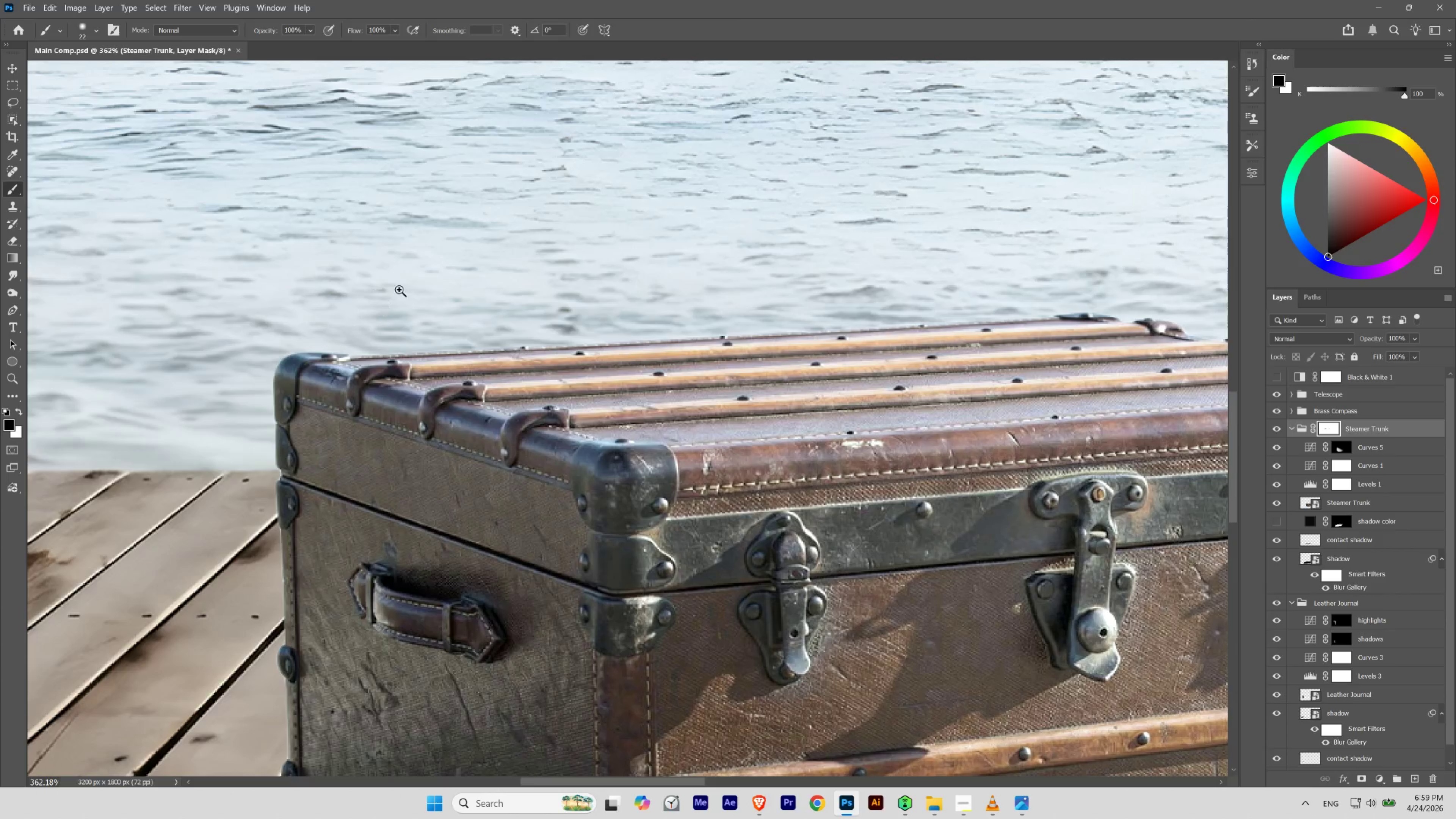 
hold_key(key=Space, duration=1.39)
 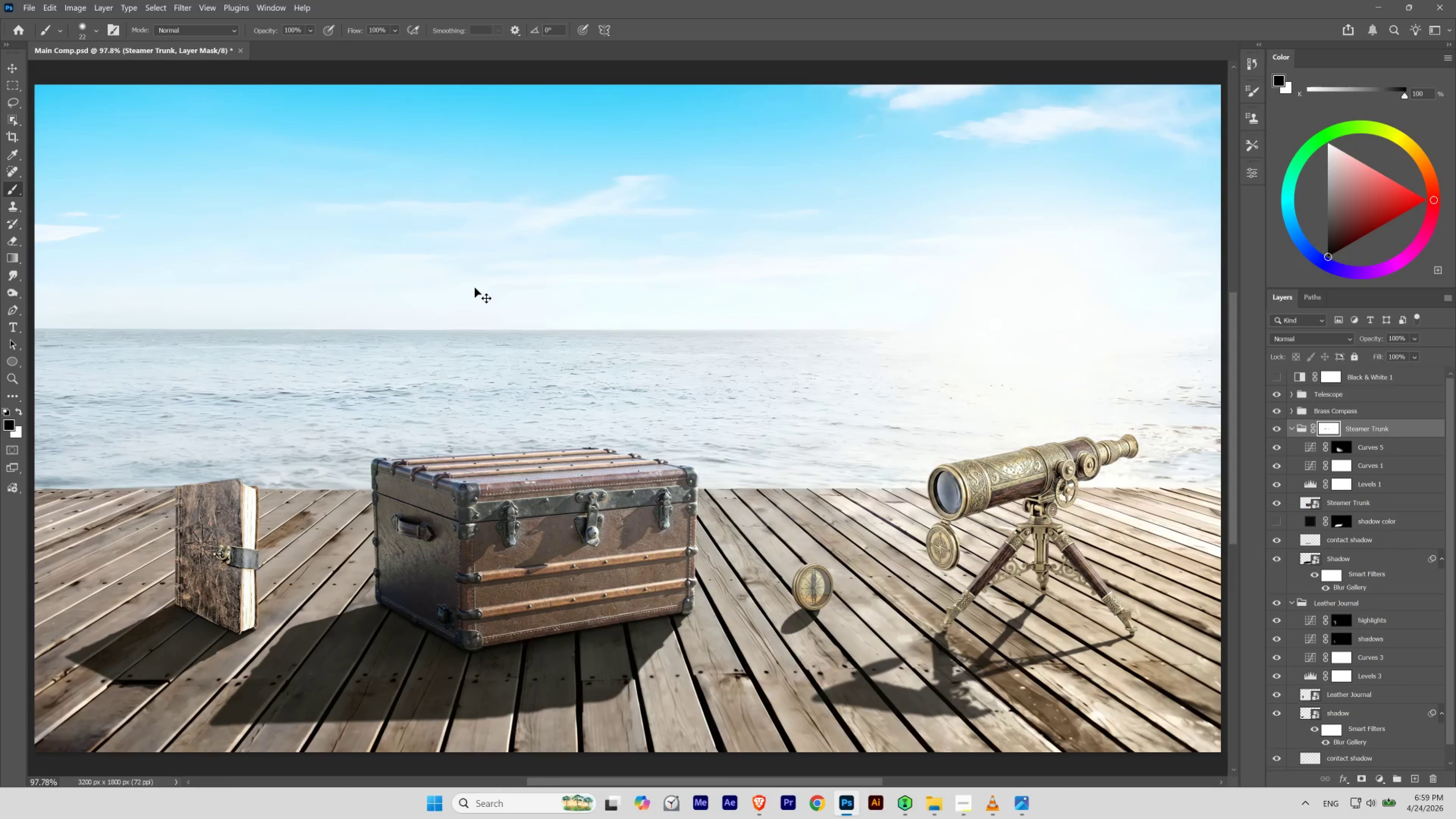 
hold_key(key=ControlLeft, duration=0.64)
left_click_drag(start_coordinate=[396, 290], to_coordinate=[367, 301])
 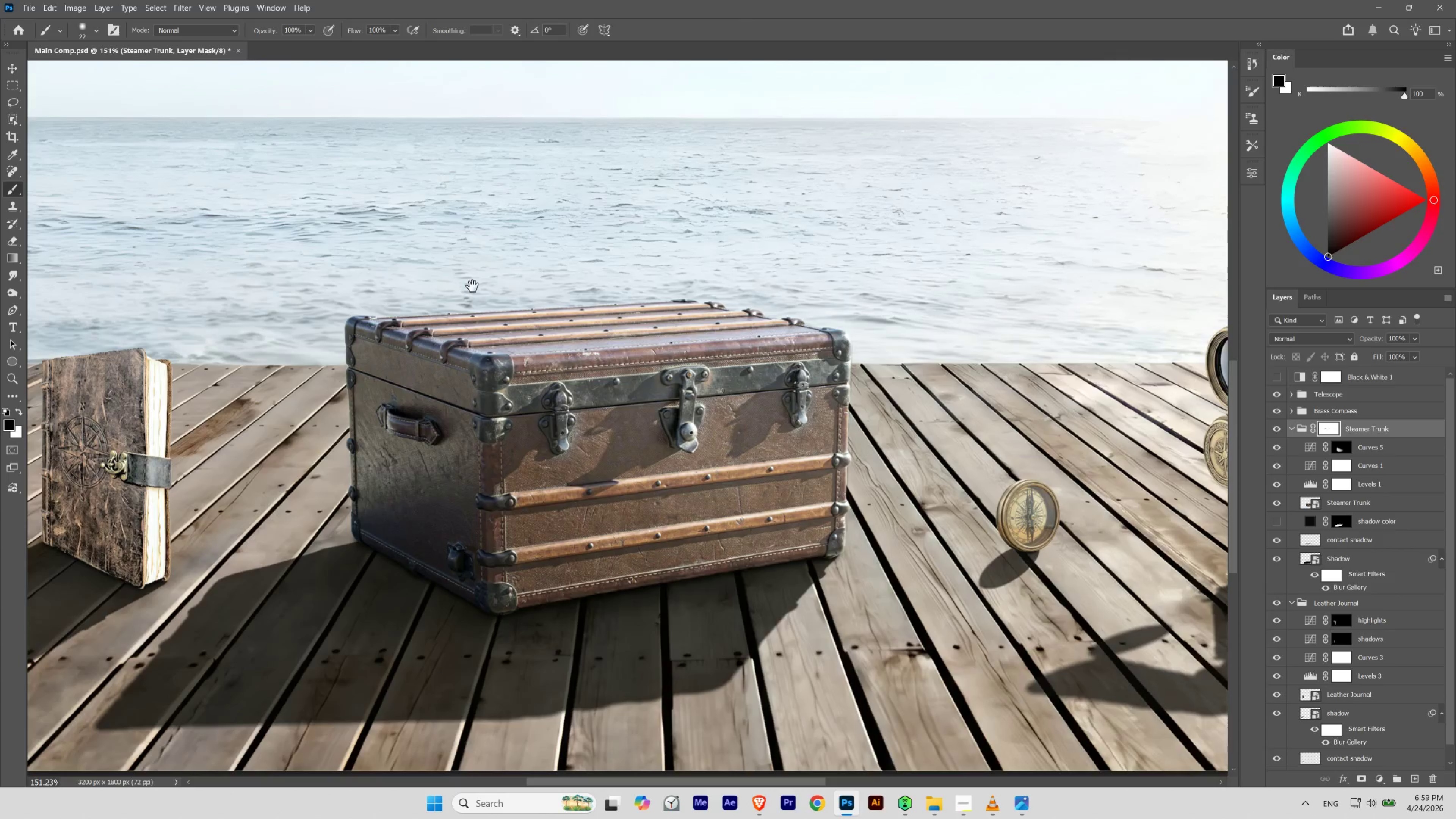 
left_click_drag(start_coordinate=[473, 286], to_coordinate=[474, 288])
 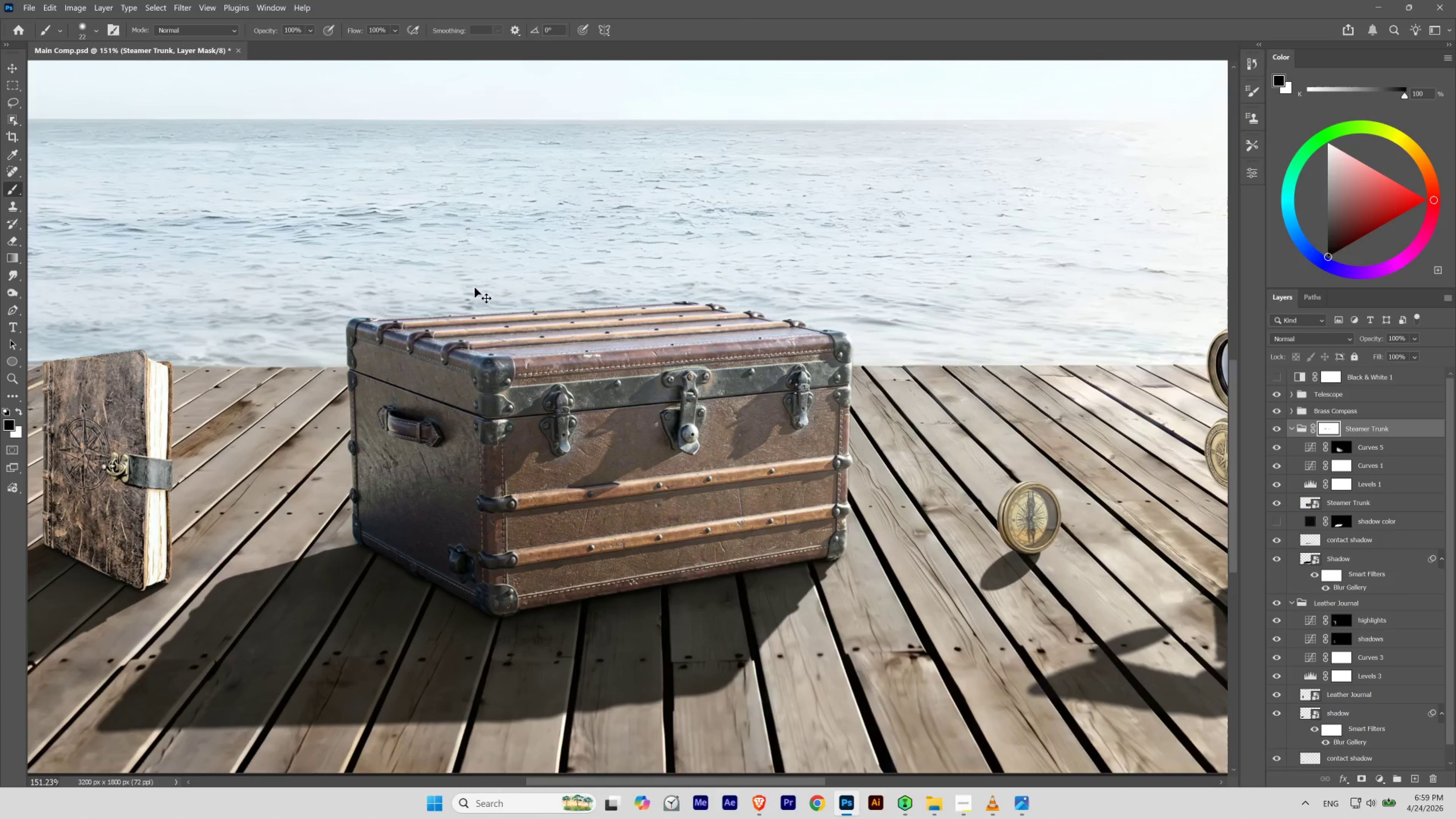 
key(Control+0)
 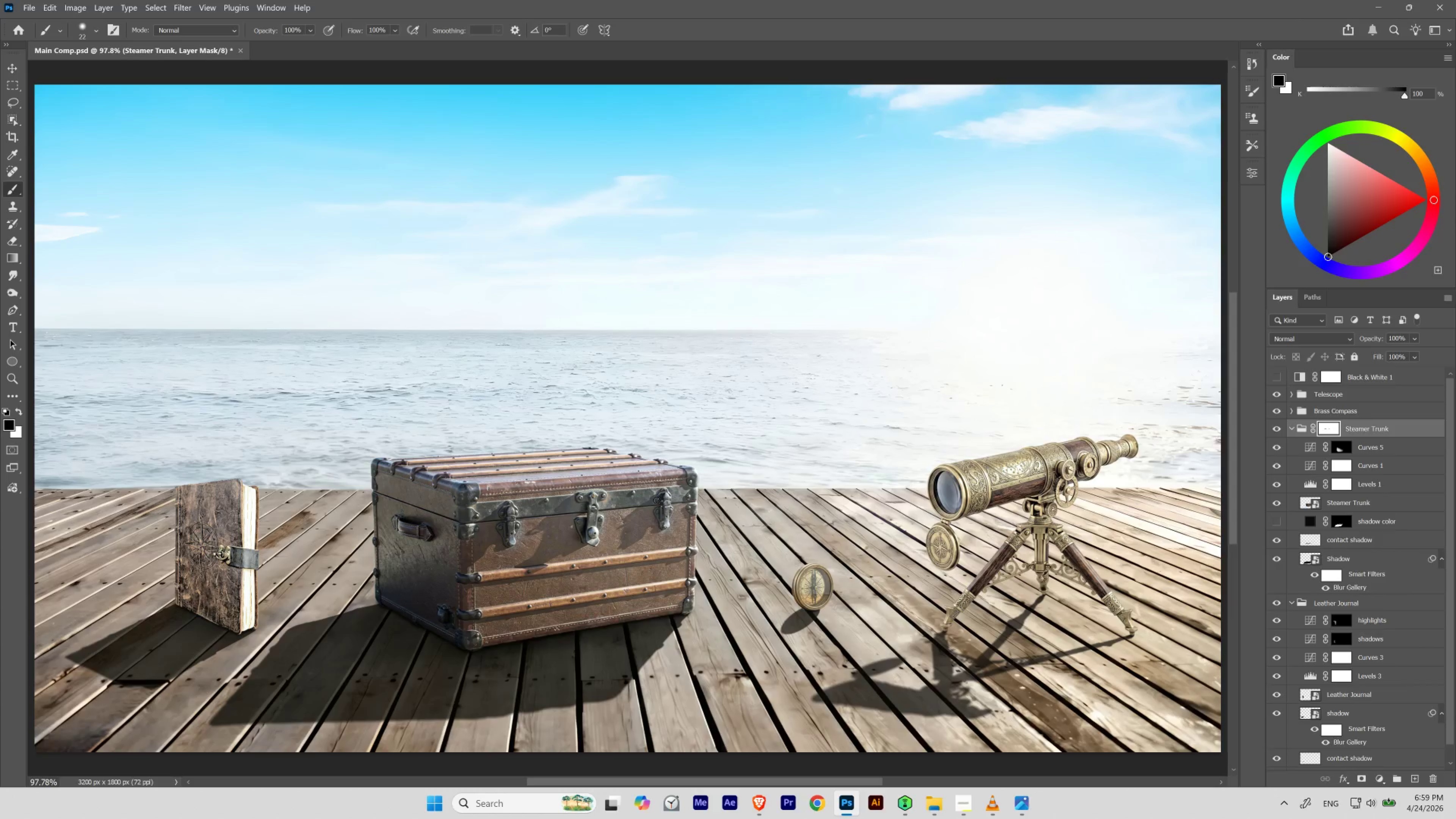 
hold_key(key=Space, duration=2.25)
 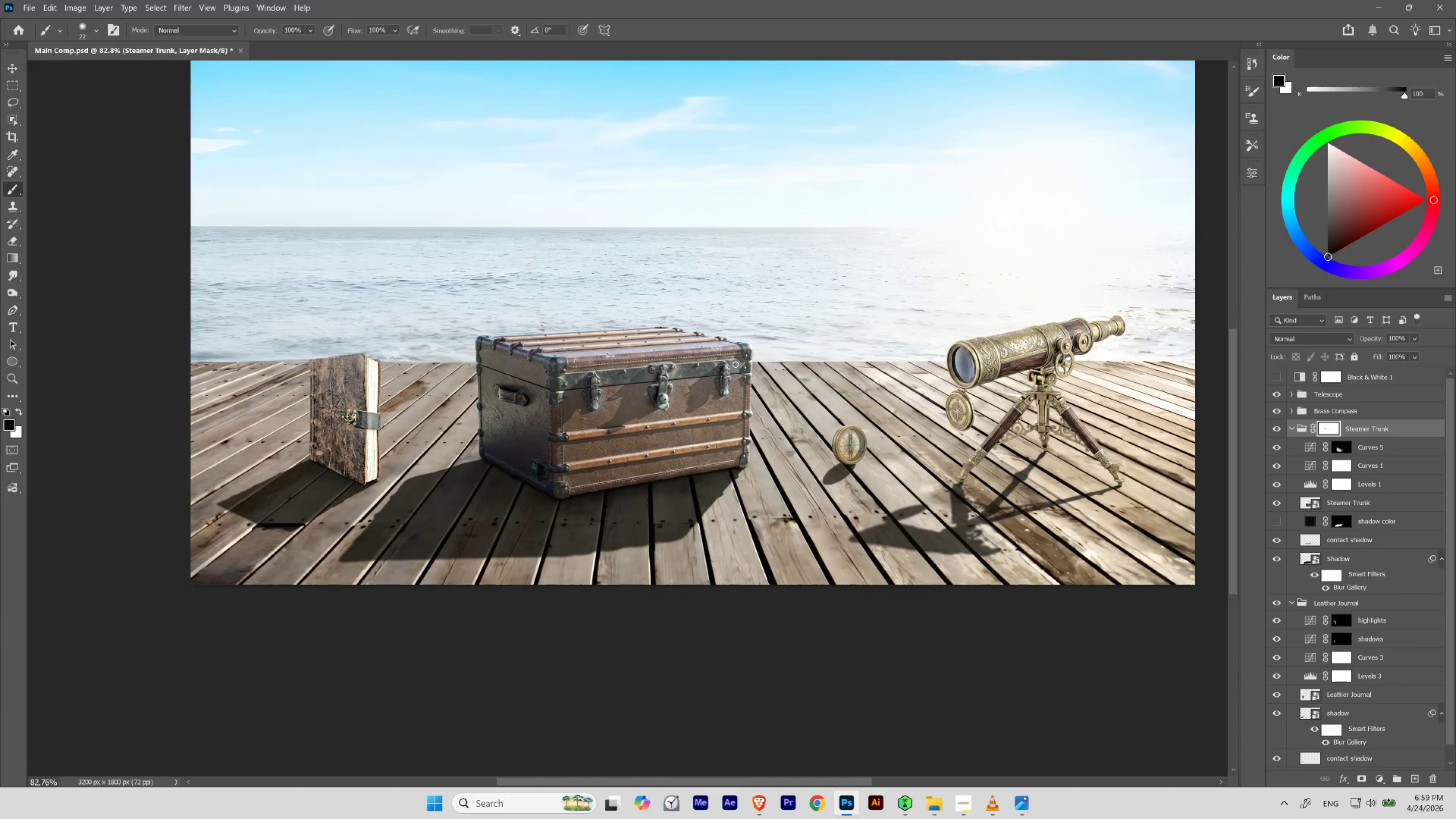 
left_click_drag(start_coordinate=[740, 411], to_coordinate=[800, 283])
 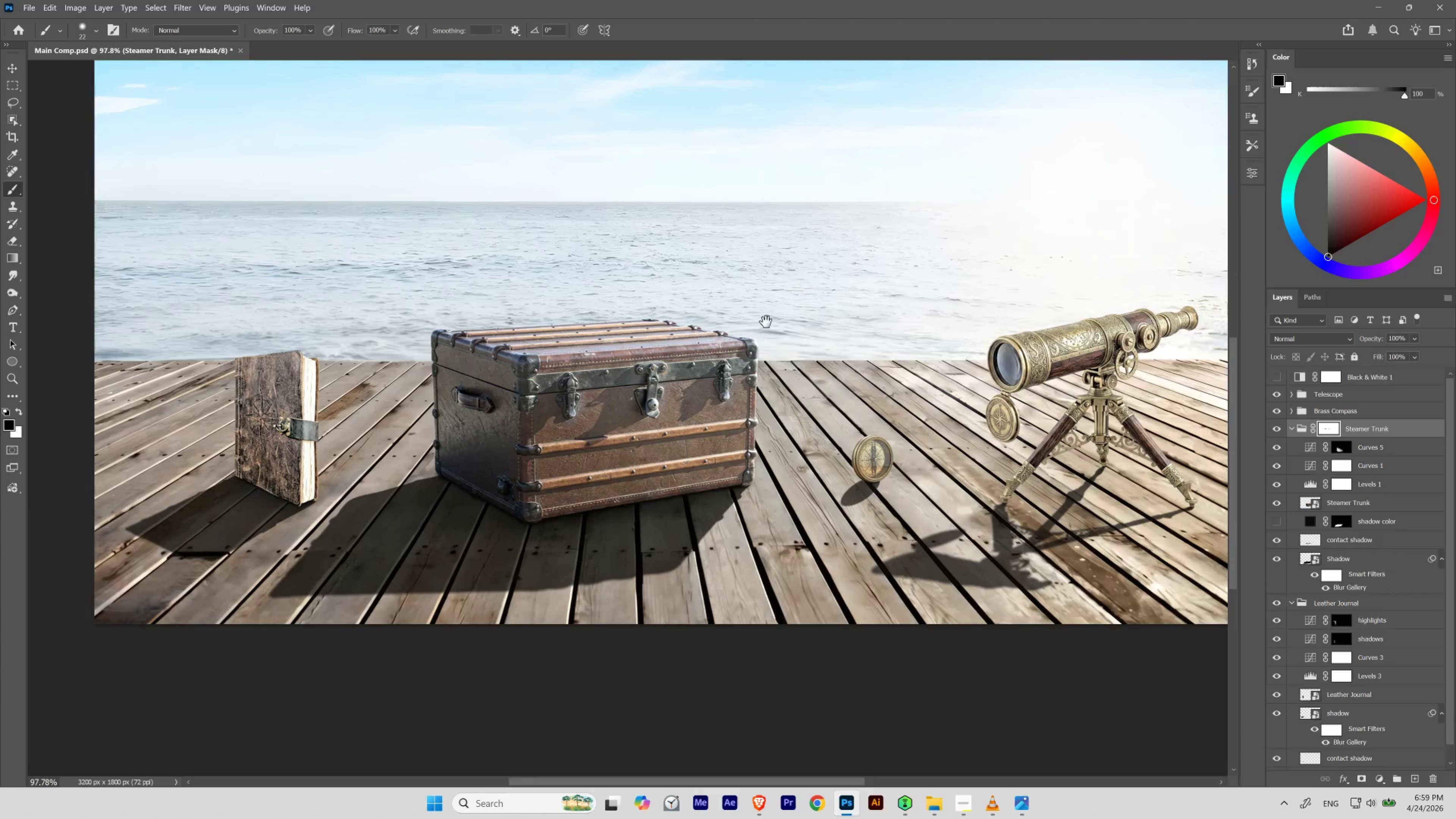 
hold_key(key=ControlLeft, duration=0.77)
left_click_drag(start_coordinate=[722, 368], to_coordinate=[713, 380])
 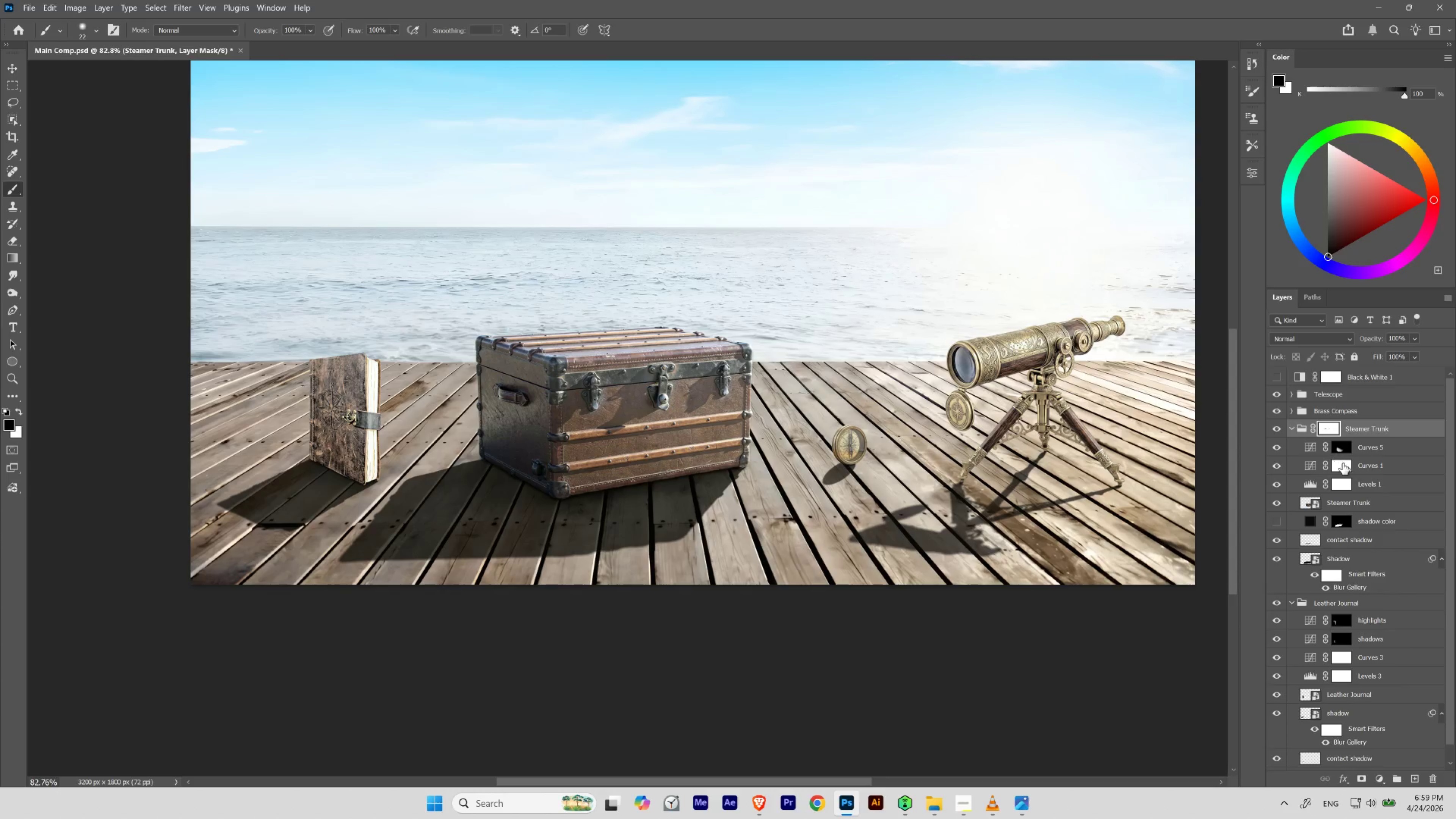 
left_click([1275, 449])
 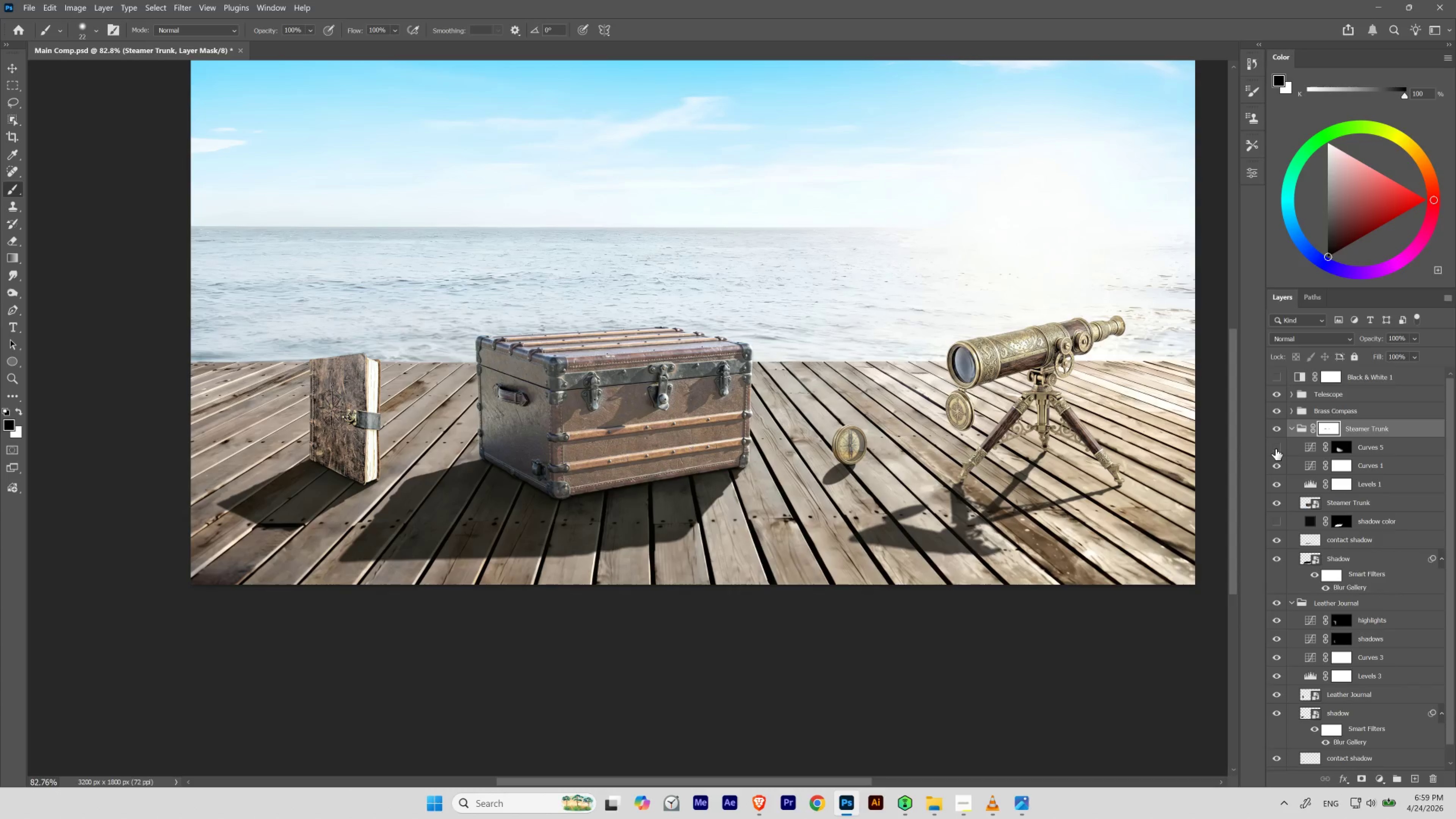 
left_click([1275, 449])
 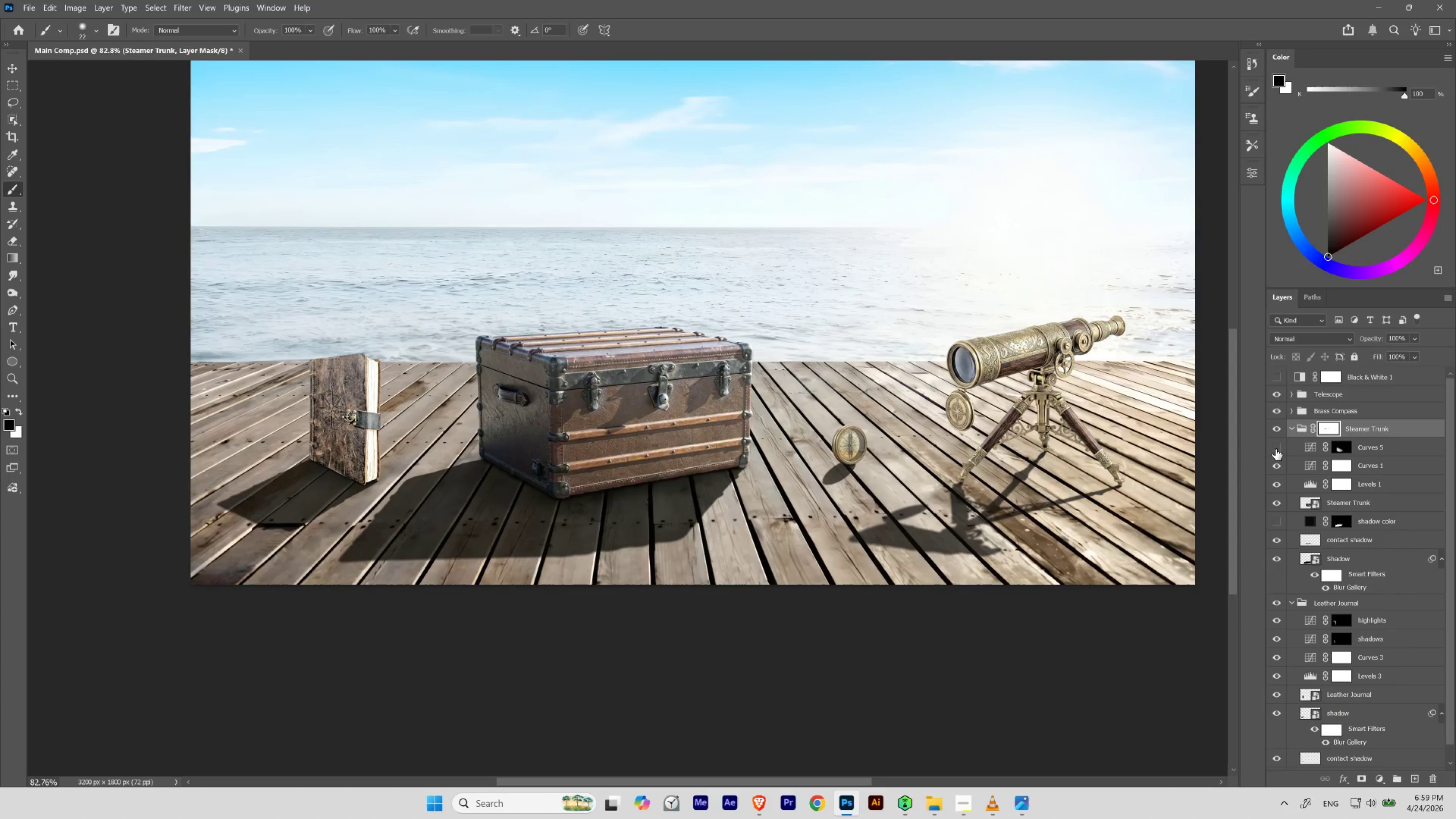 
double_click([1275, 449])
 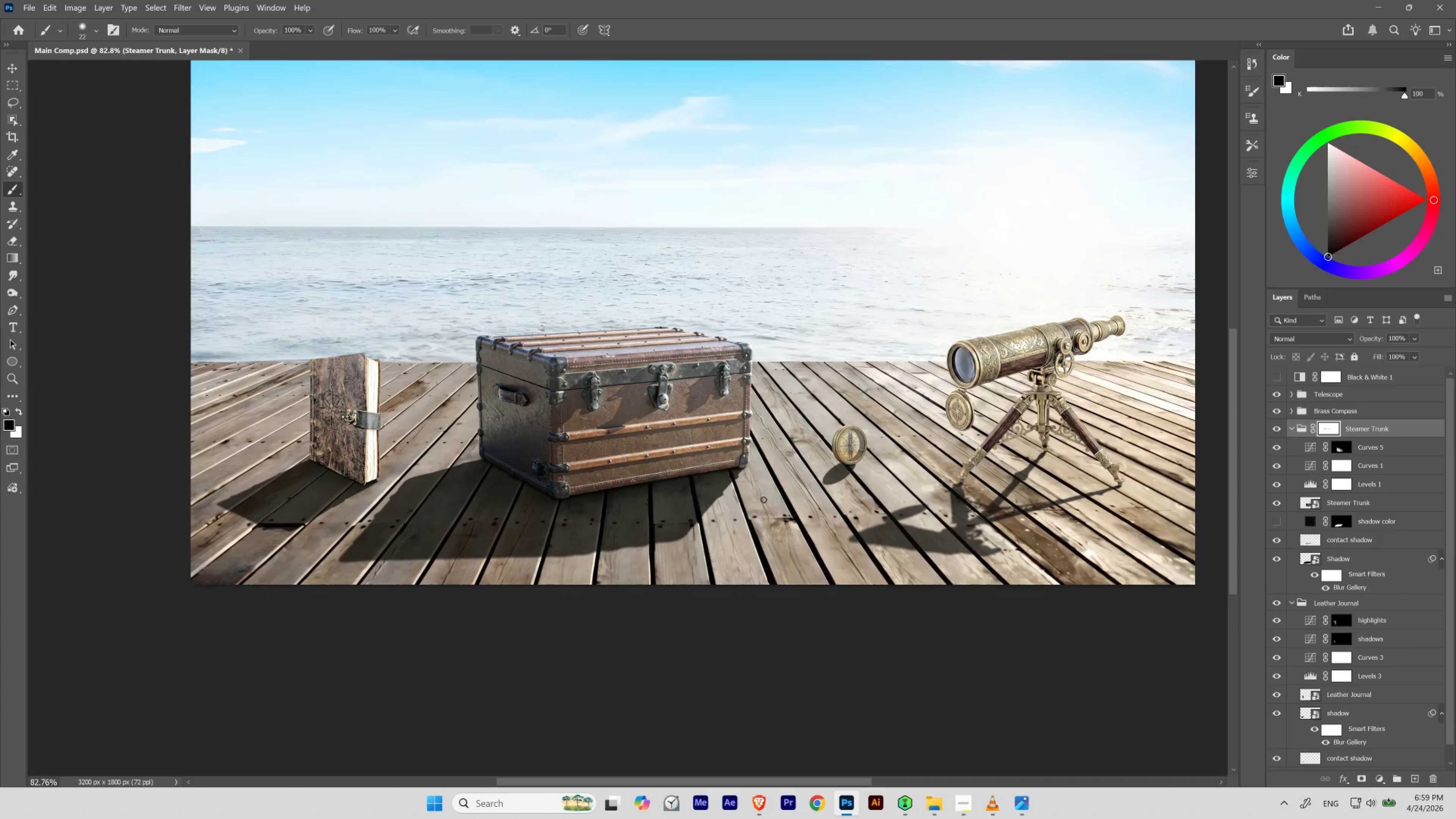 
hold_key(key=ControlLeft, duration=1.04)
 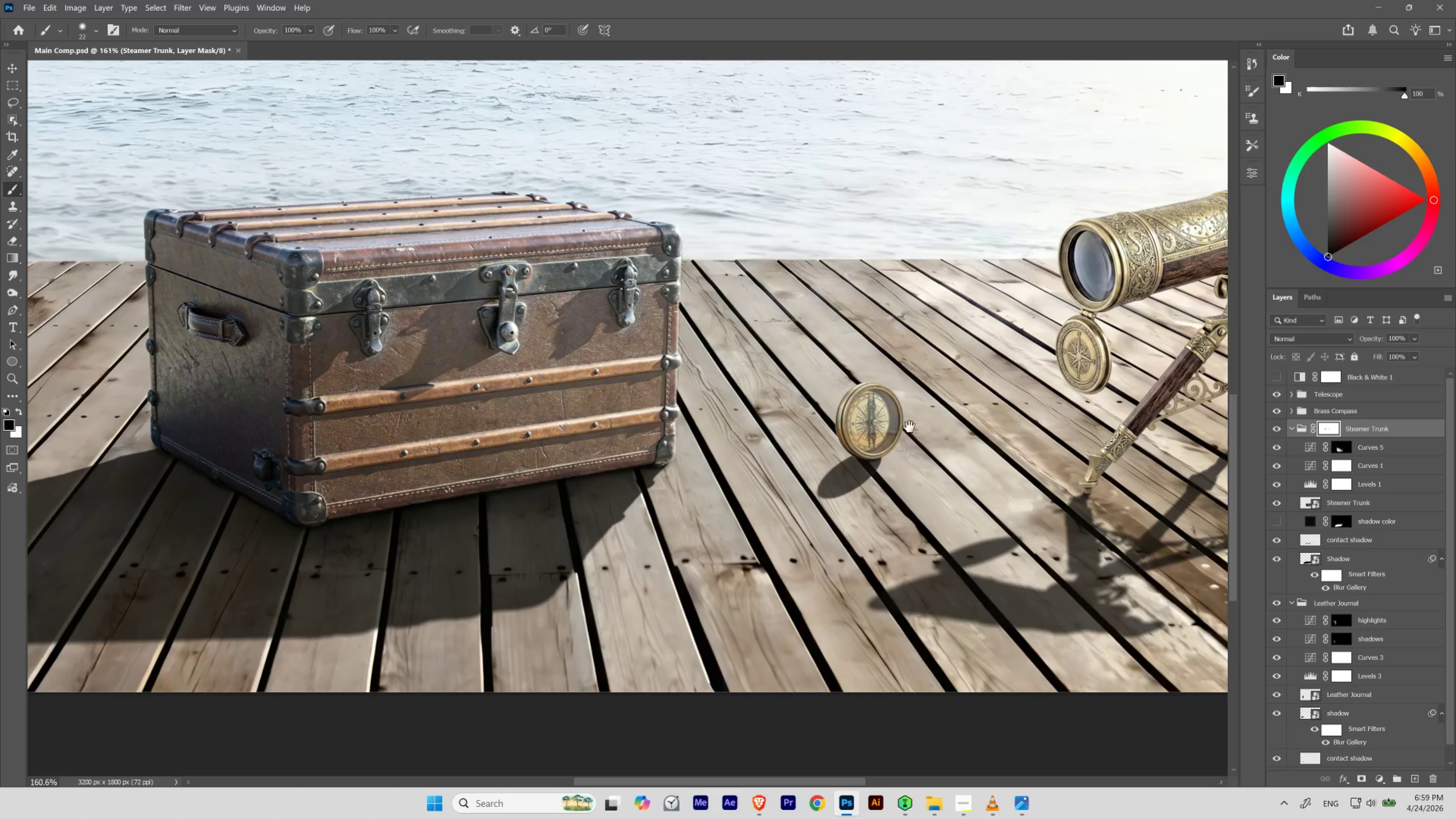 
hold_key(key=Space, duration=1.53)
 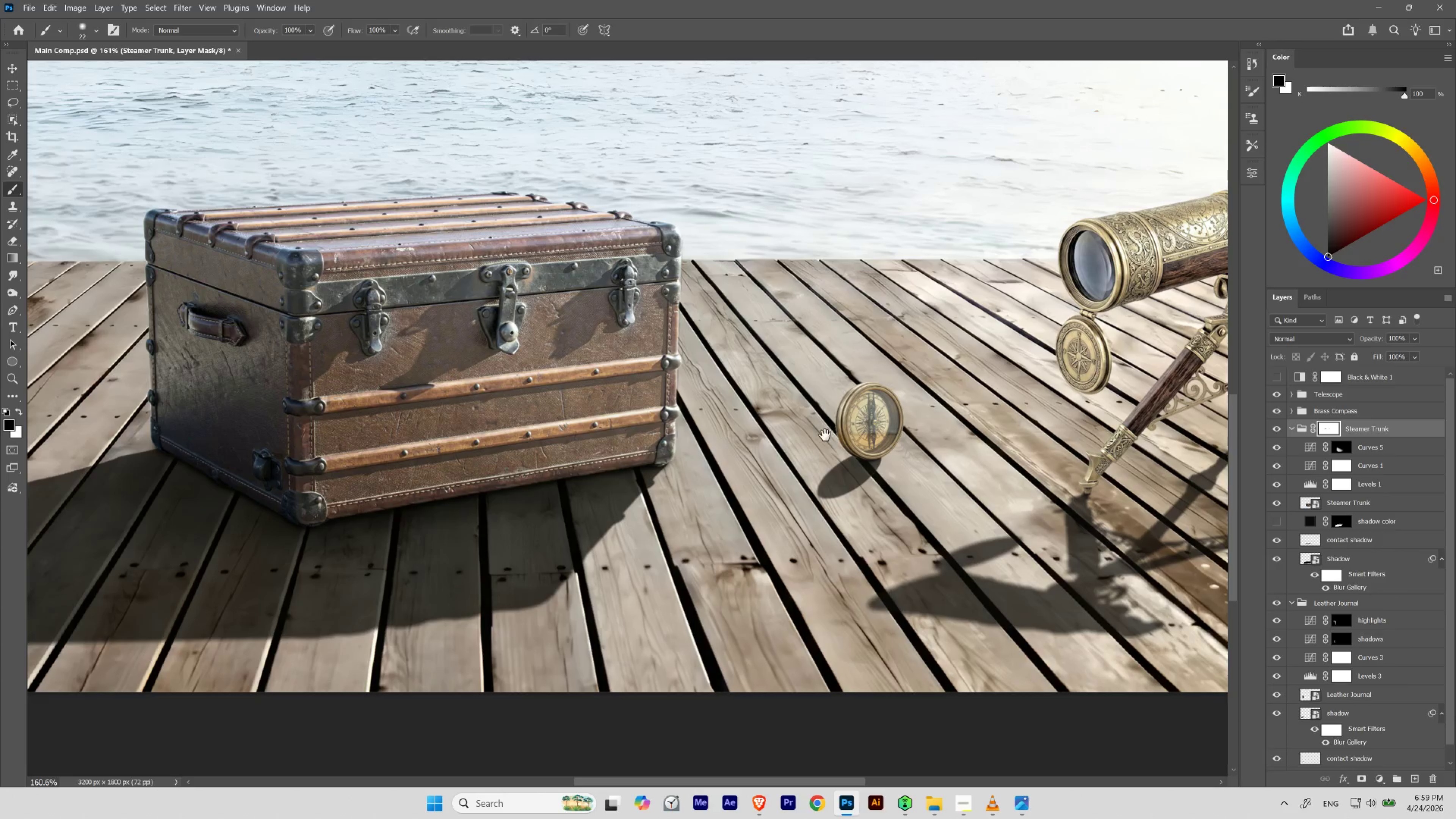 
left_click_drag(start_coordinate=[828, 470], to_coordinate=[849, 487])
 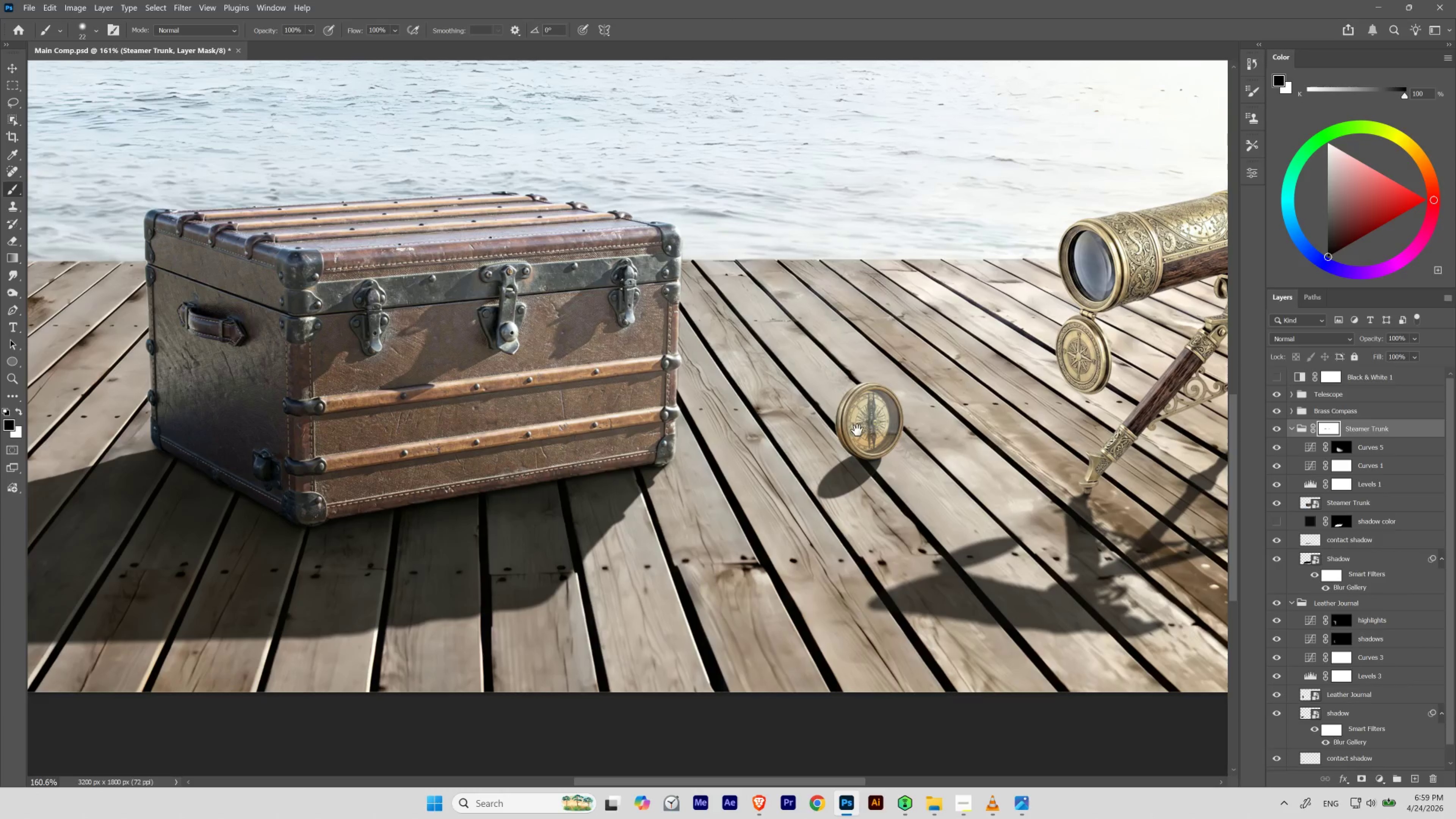 
hold_key(key=Space, duration=1.51)
 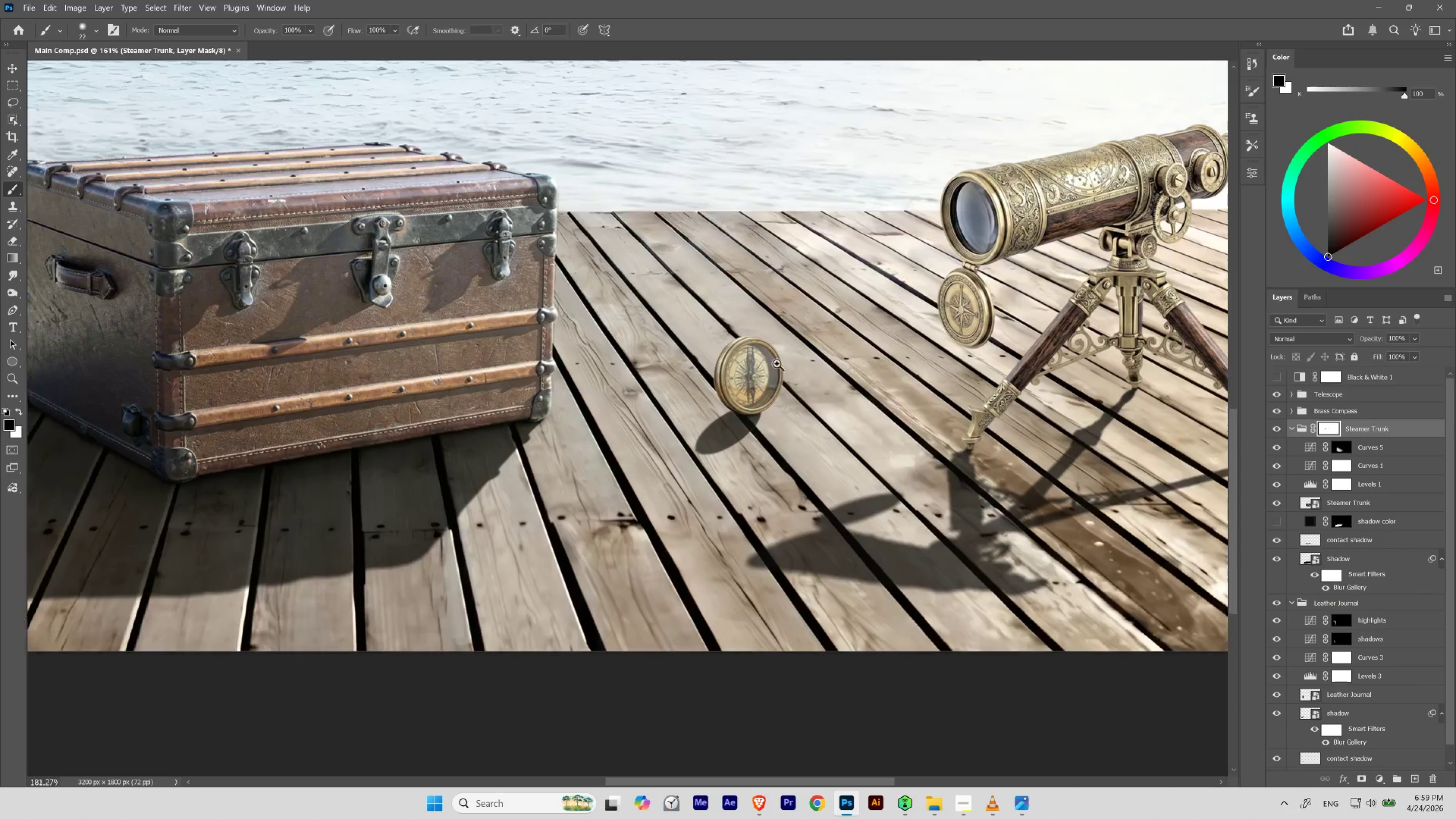 
left_click_drag(start_coordinate=[917, 413], to_coordinate=[796, 367])
 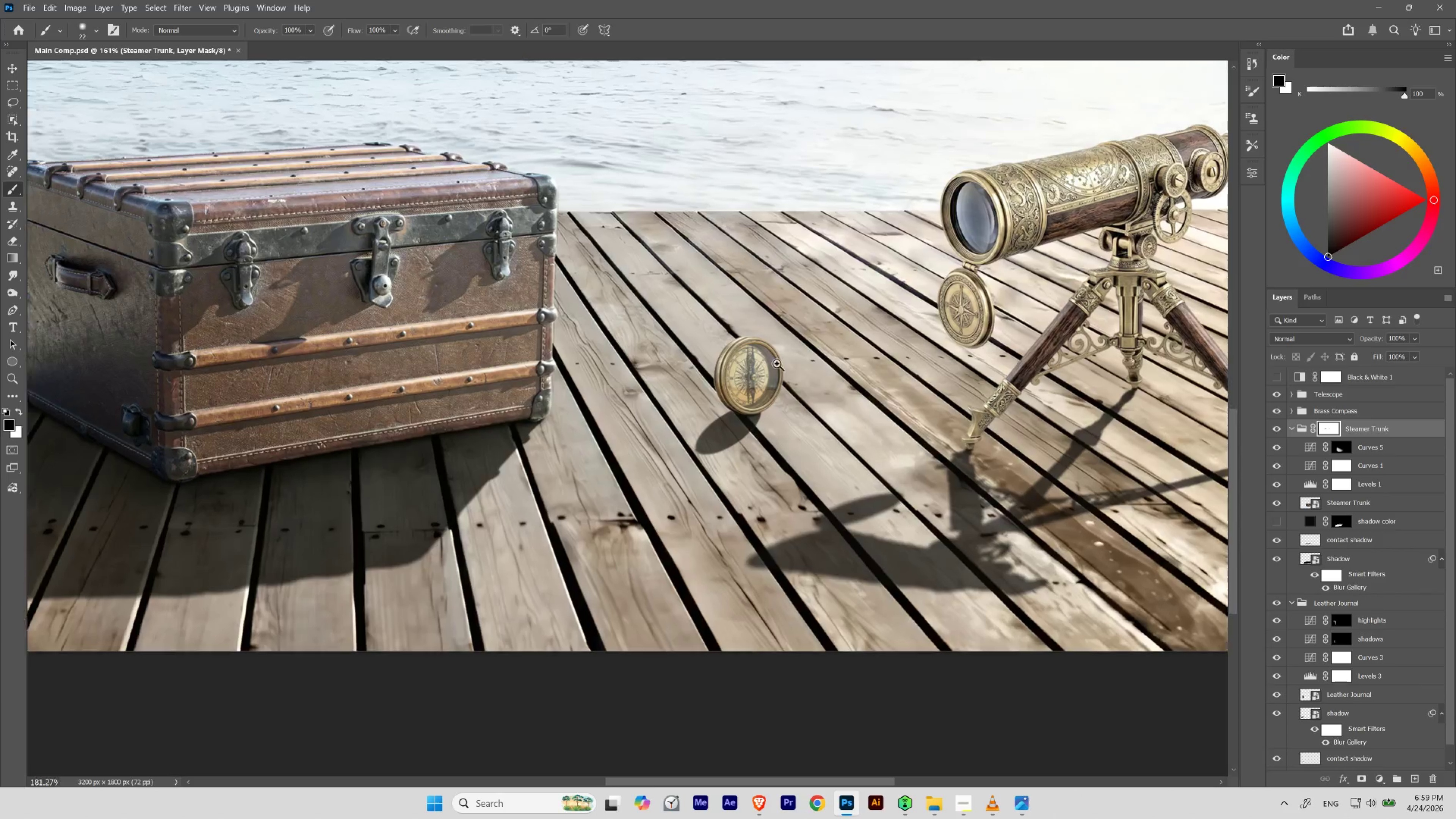 
hold_key(key=Space, duration=0.97)
 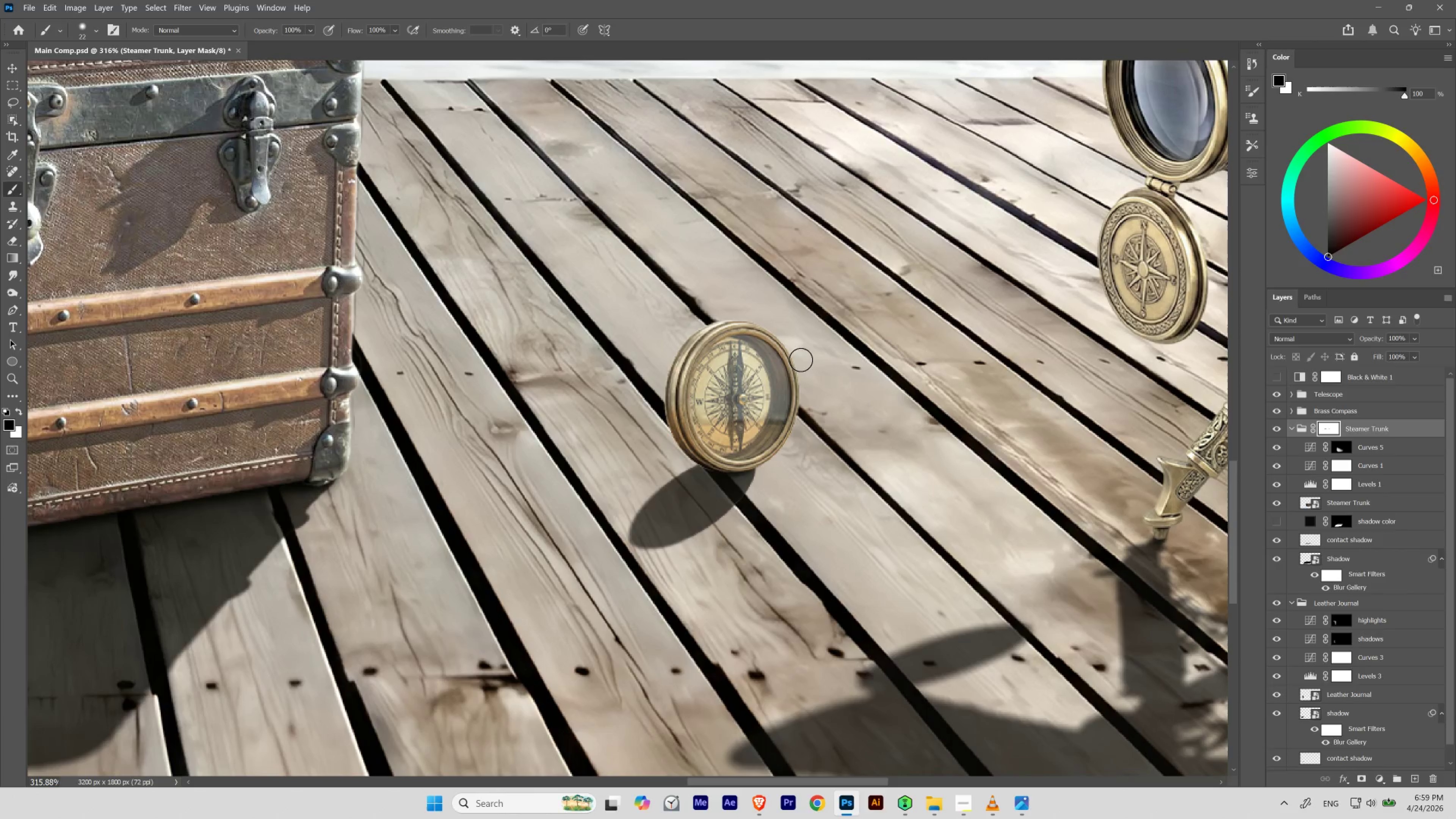 
hold_key(key=ControlLeft, duration=0.69)
left_click_drag(start_coordinate=[766, 353], to_coordinate=[790, 377])
 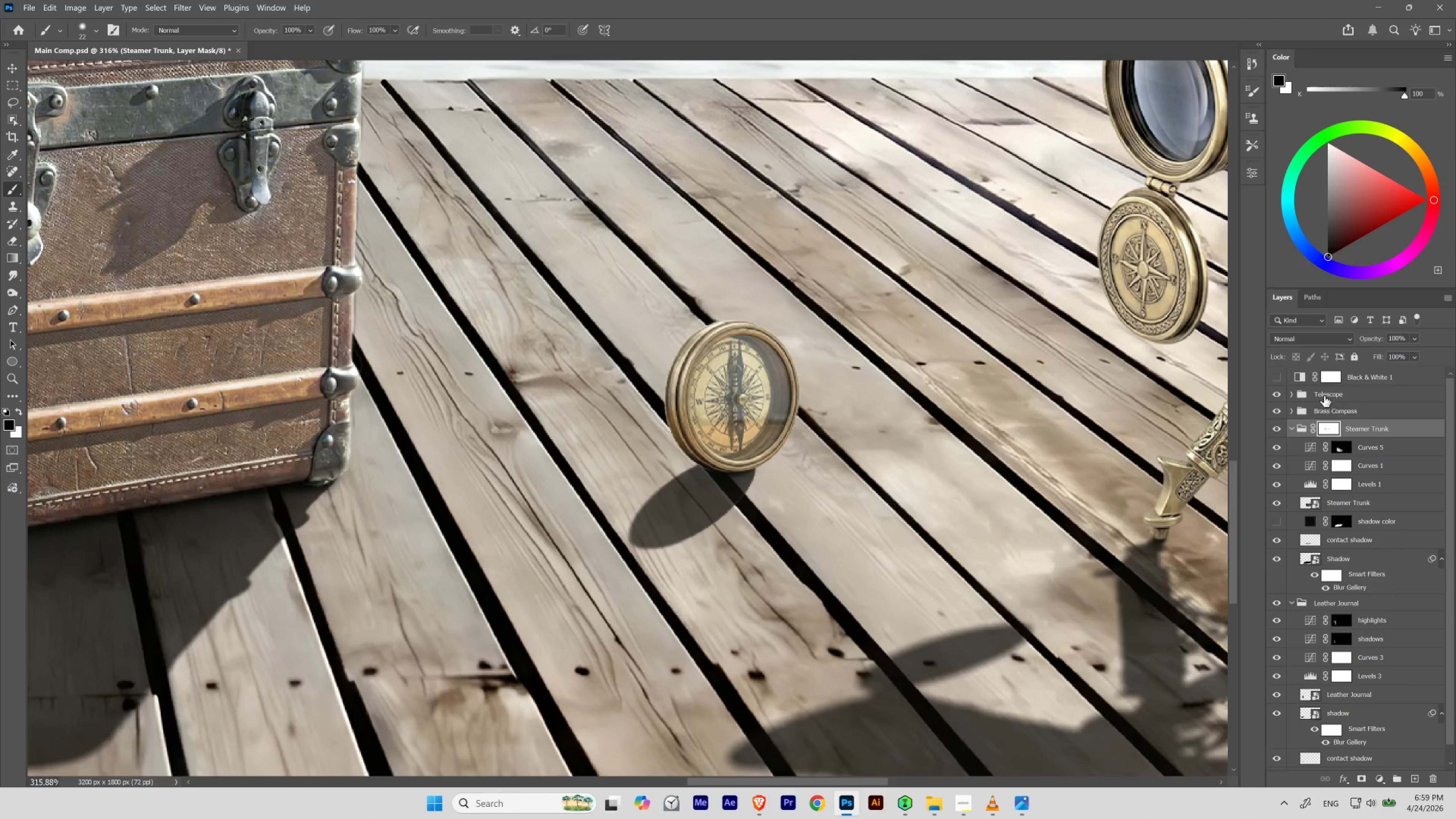 
left_click([1293, 409])
 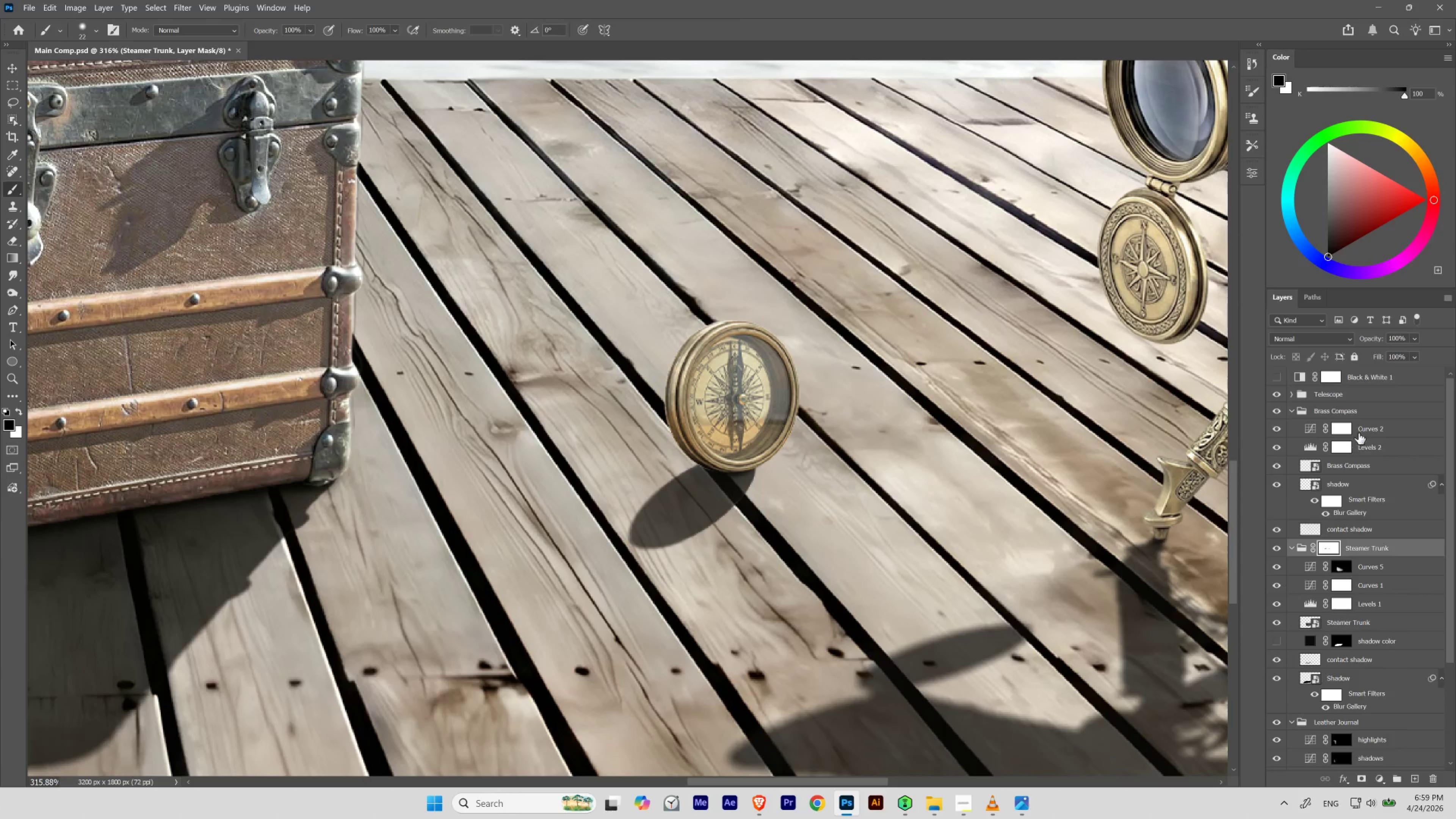 
left_click([1359, 431])
 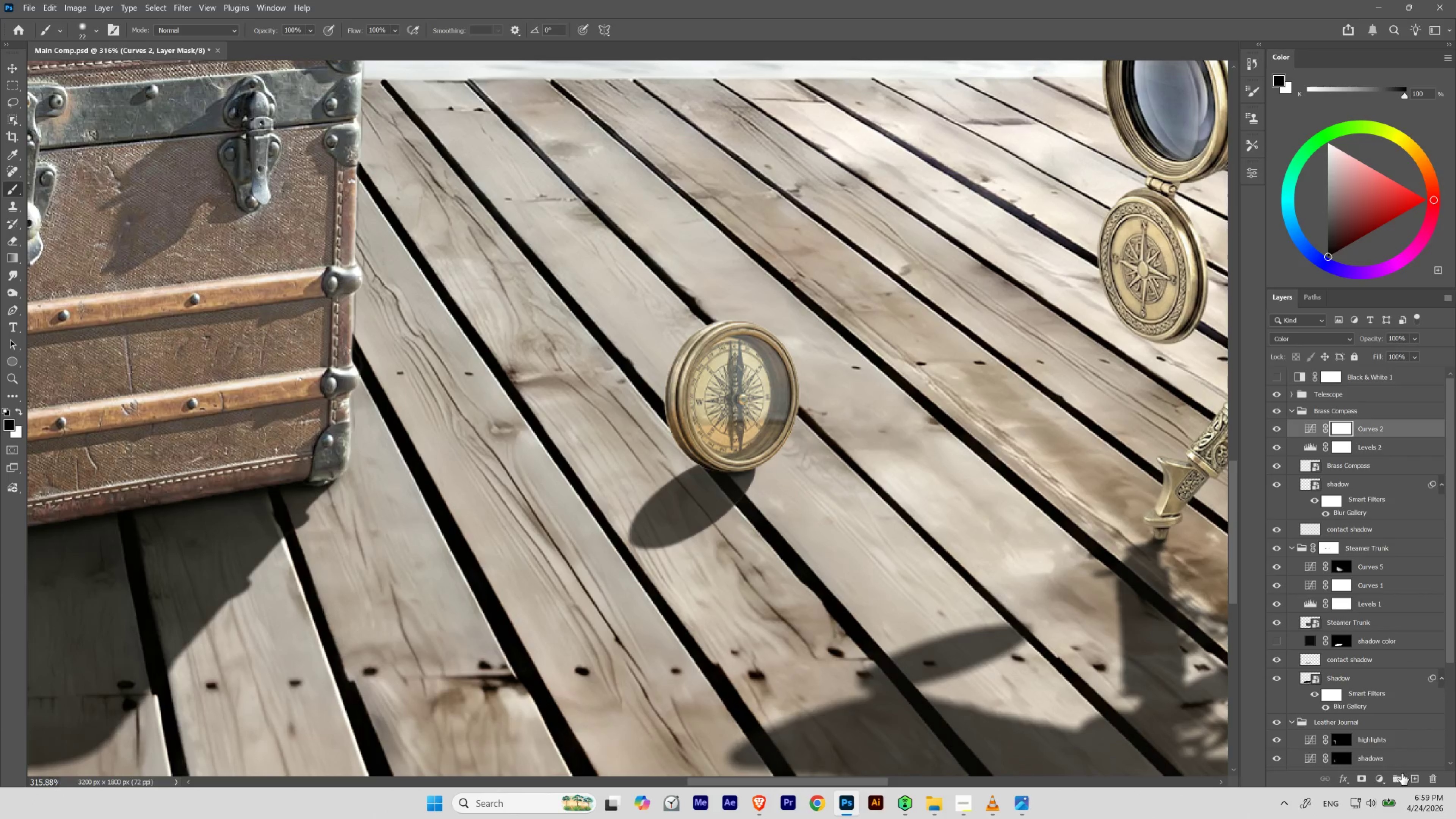 
left_click([1379, 778])
 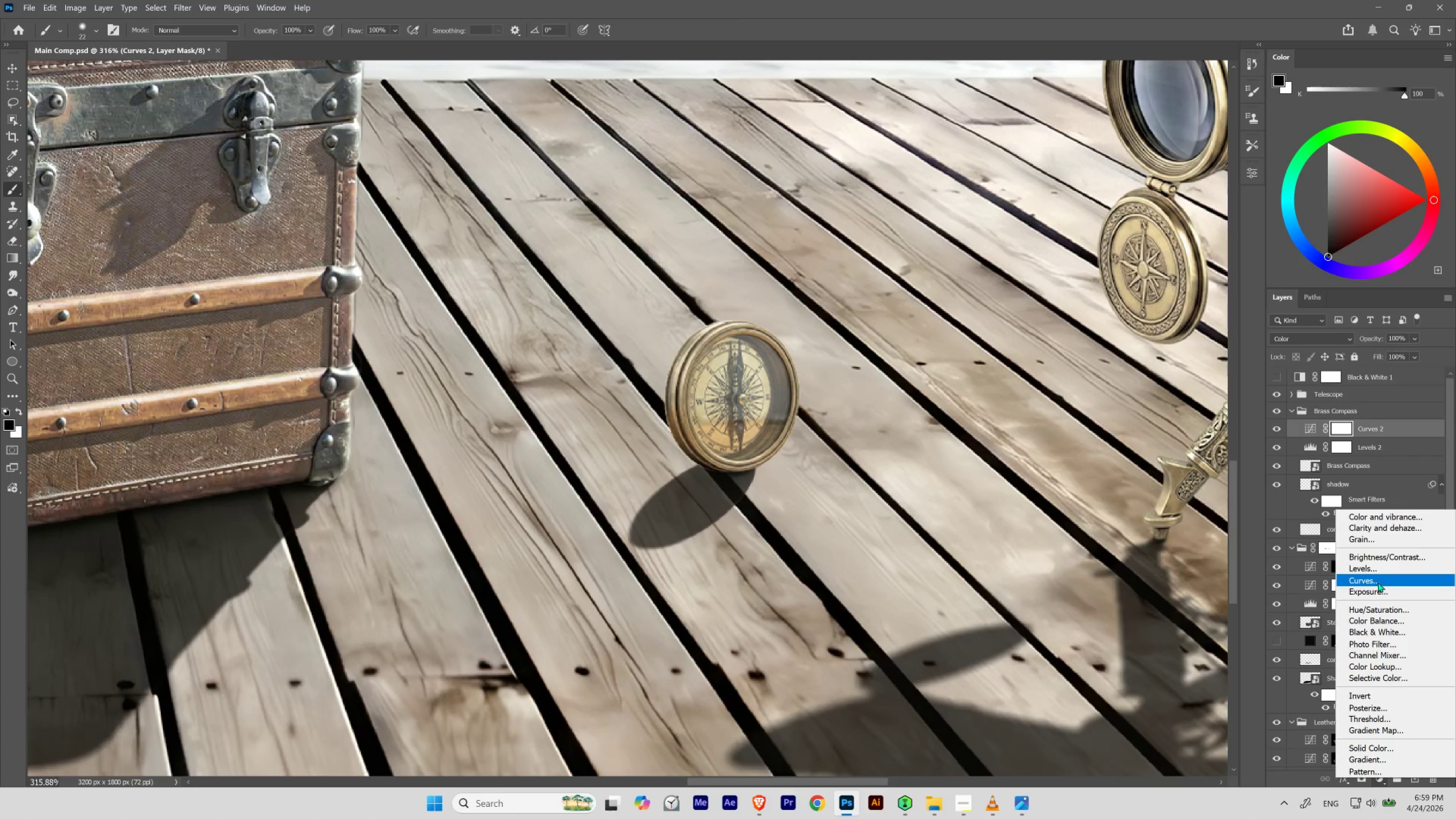 
left_click([1378, 582])
 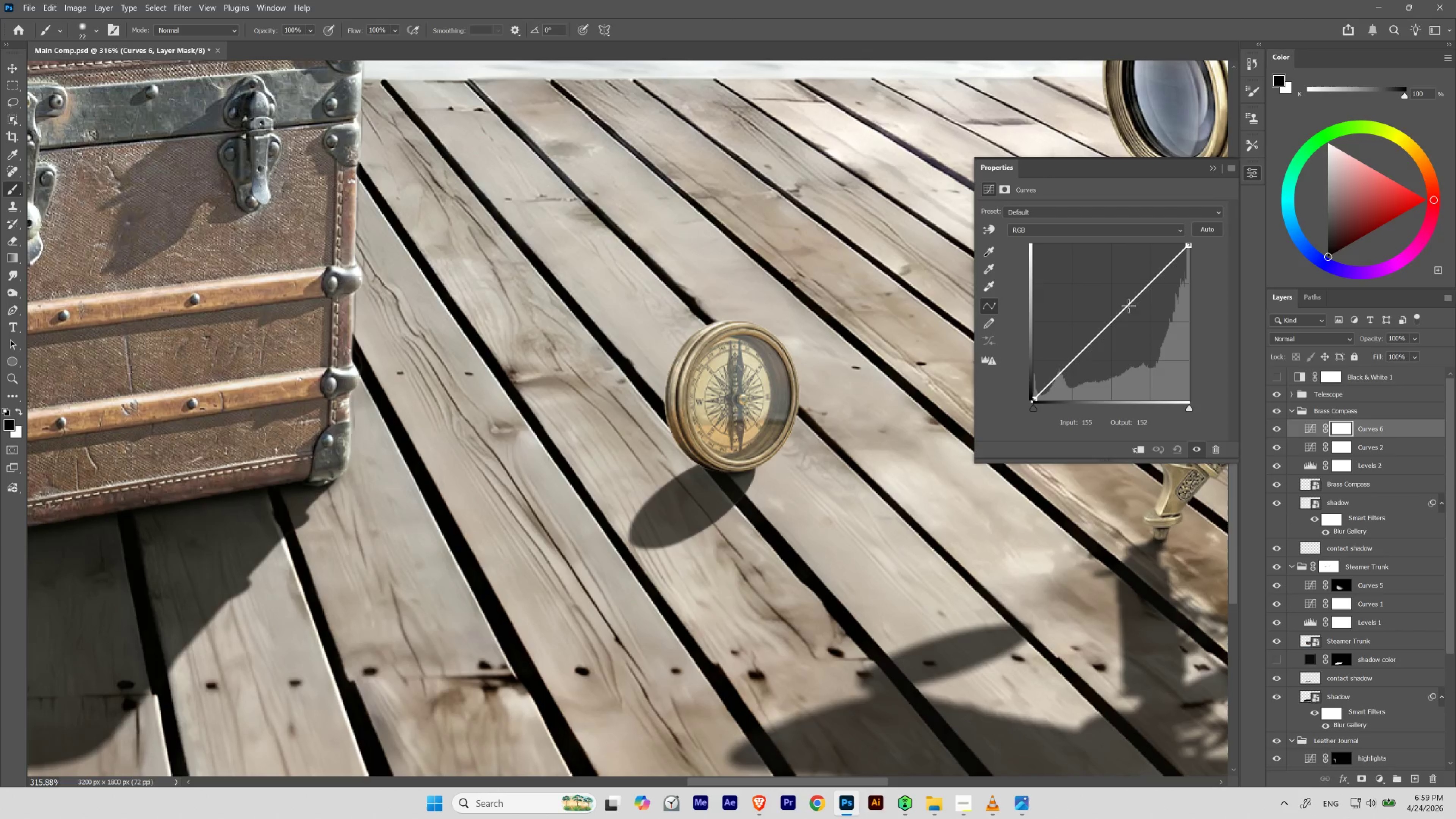 
left_click_drag(start_coordinate=[1127, 304], to_coordinate=[1121, 331])
 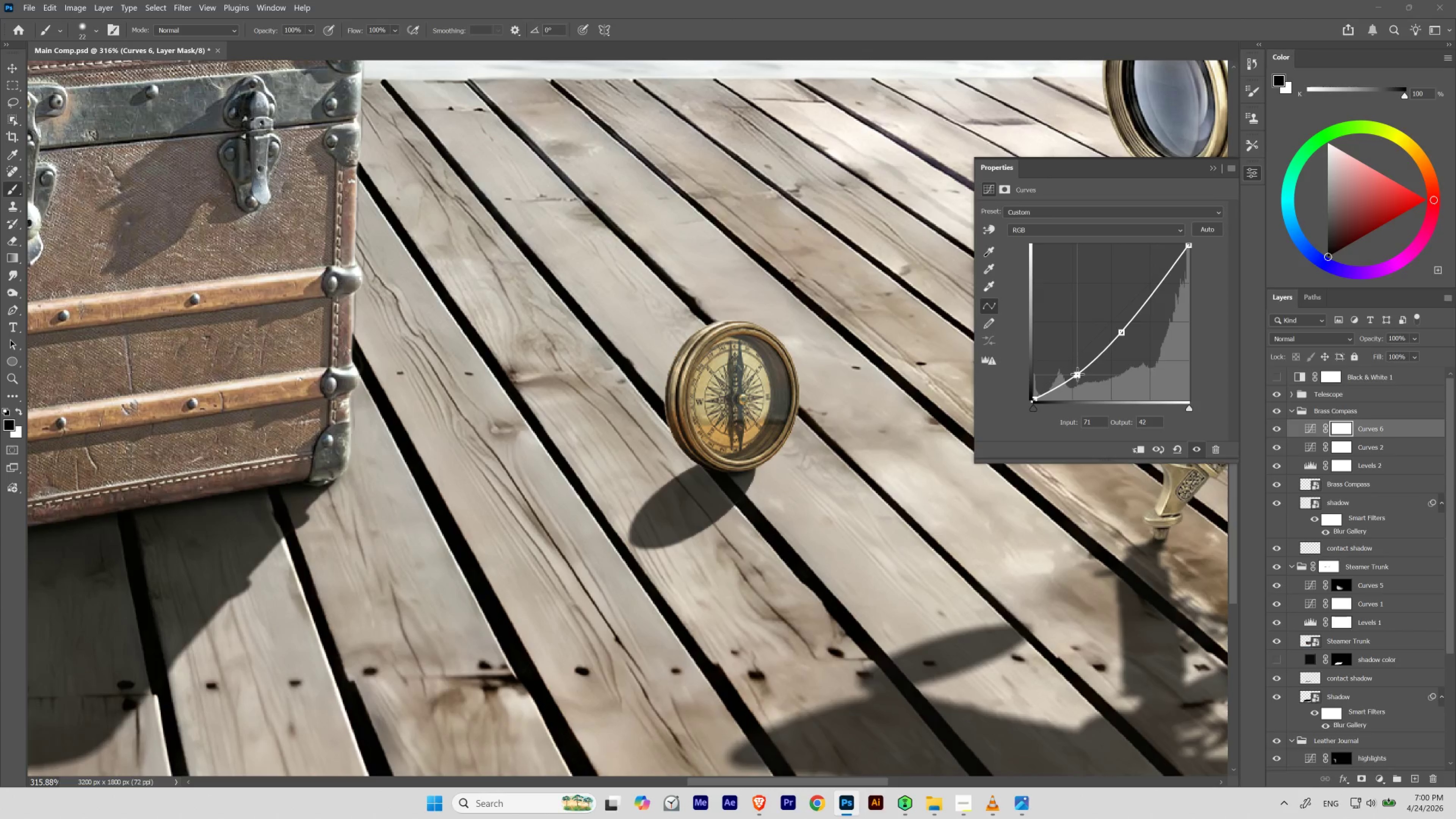 
left_click([1293, 335])
 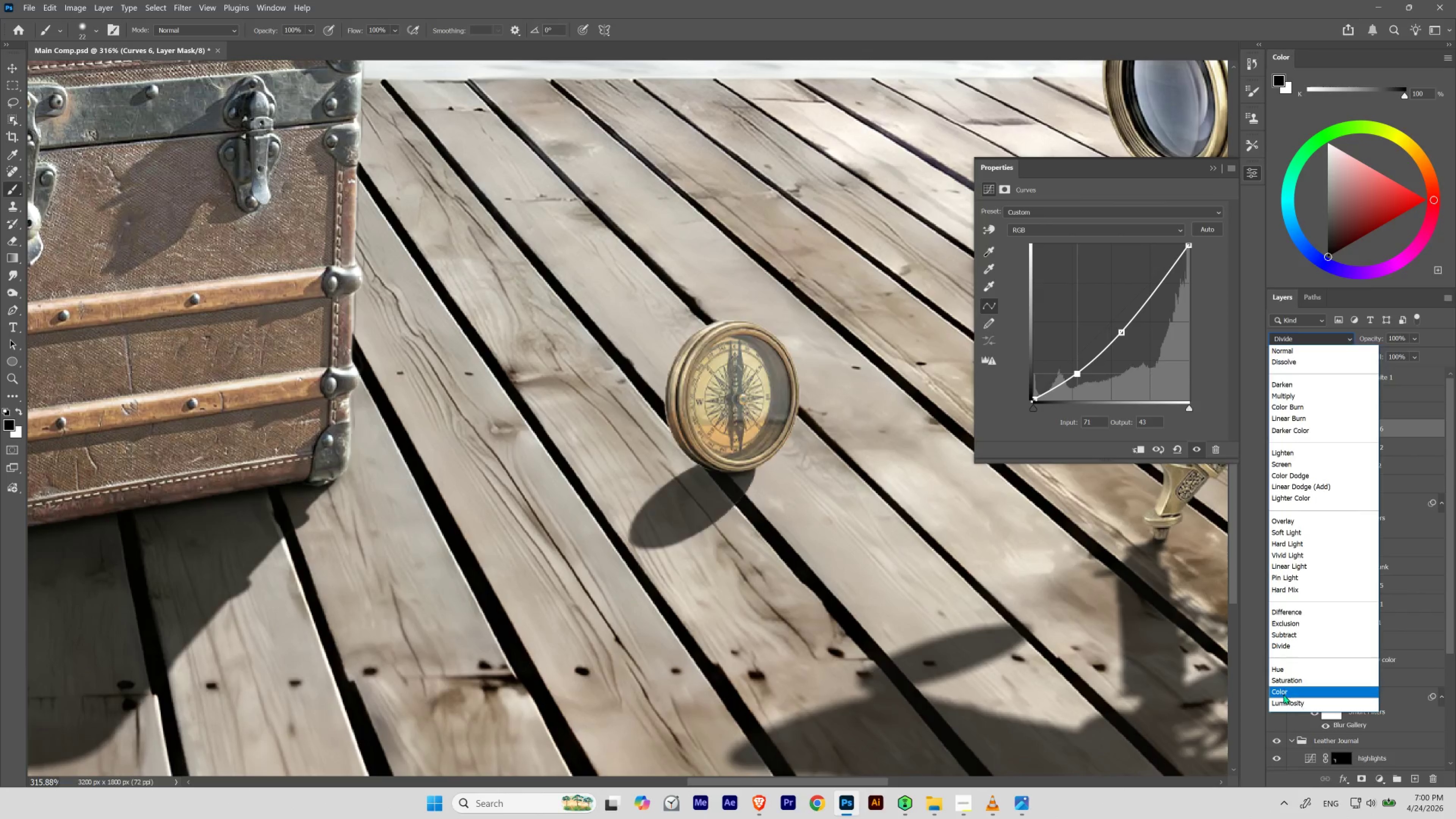 
left_click([1283, 699])
 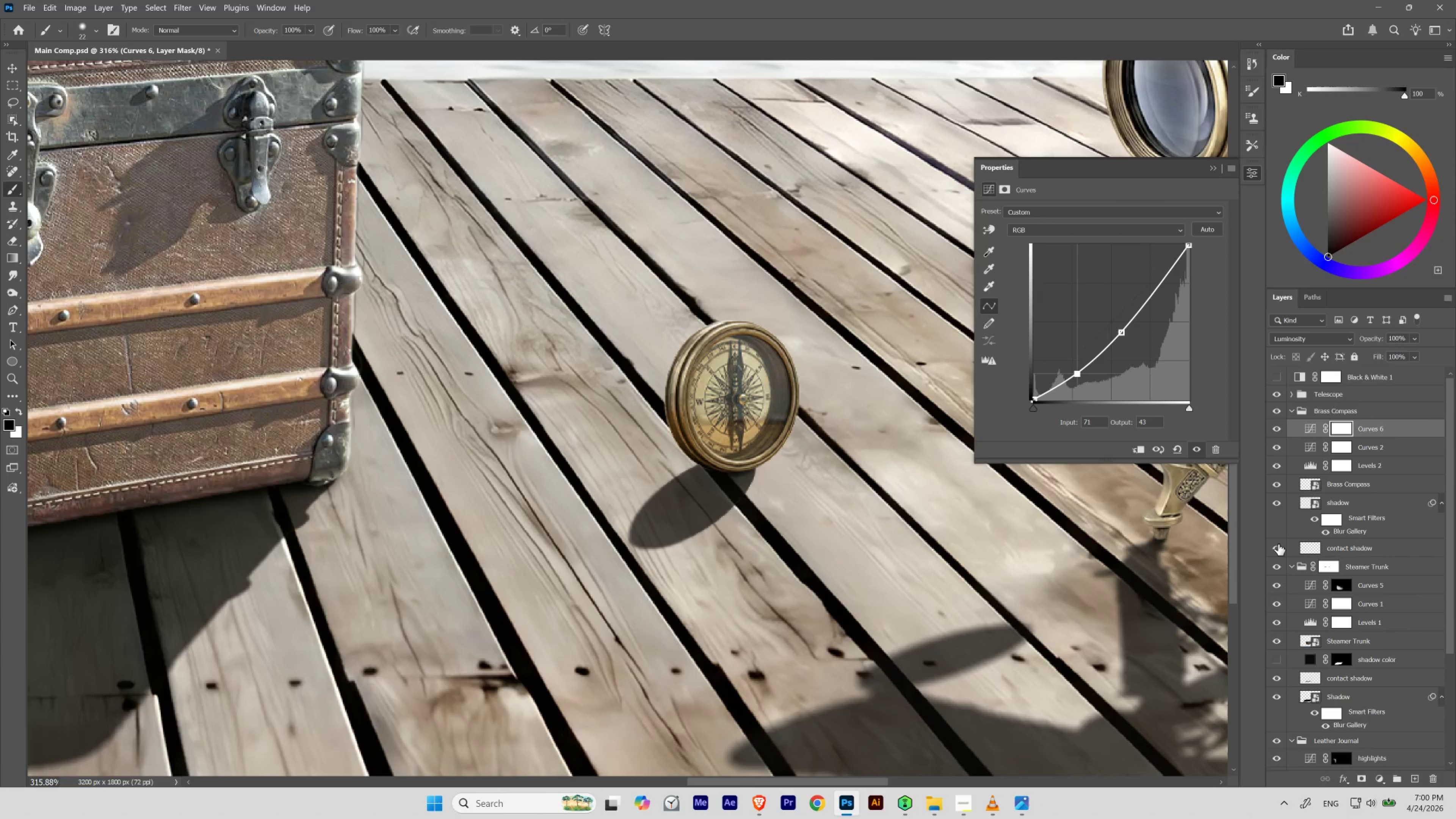 
key(Control+Z)
 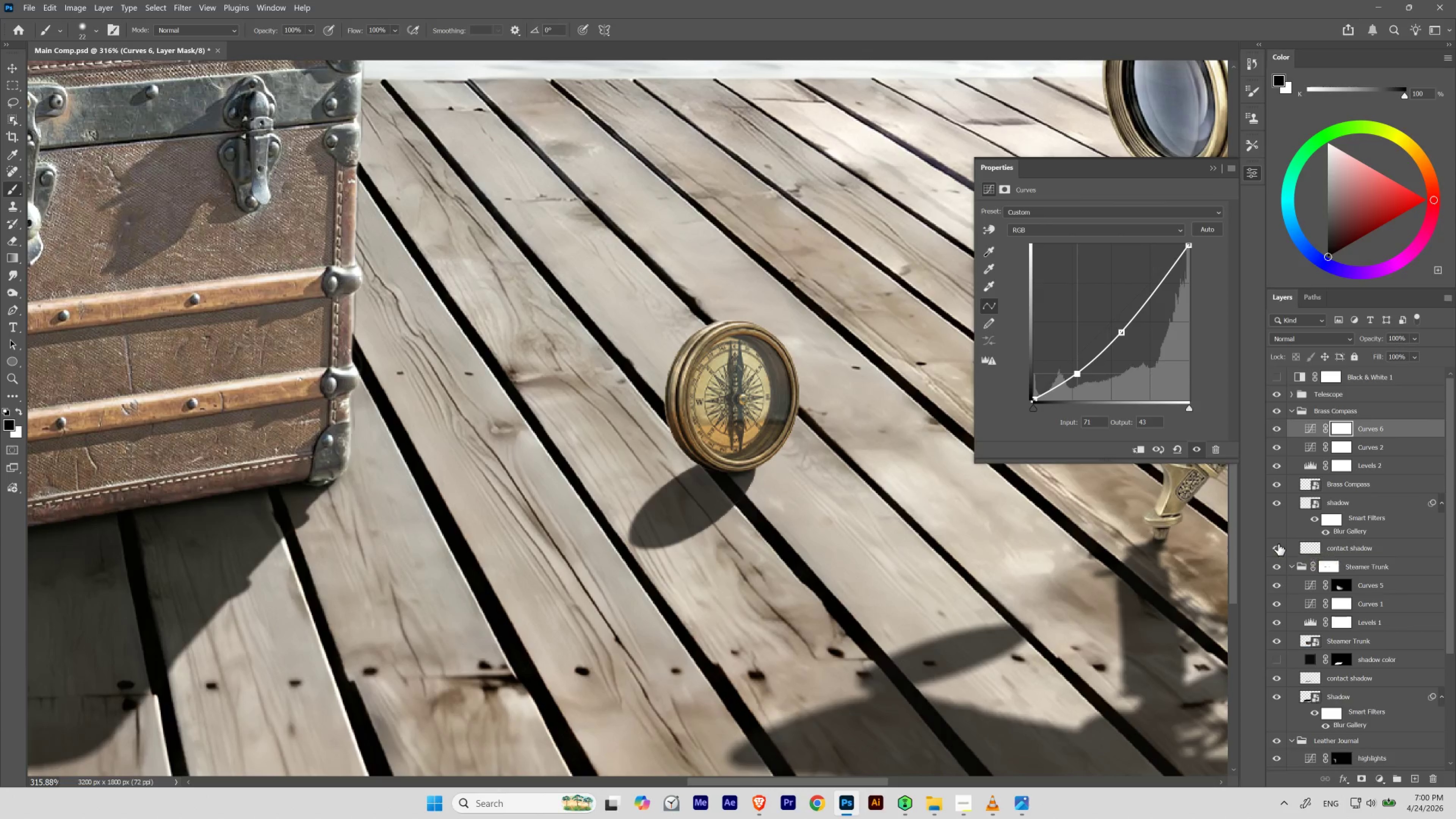 
key(Control+Shift+Z)
 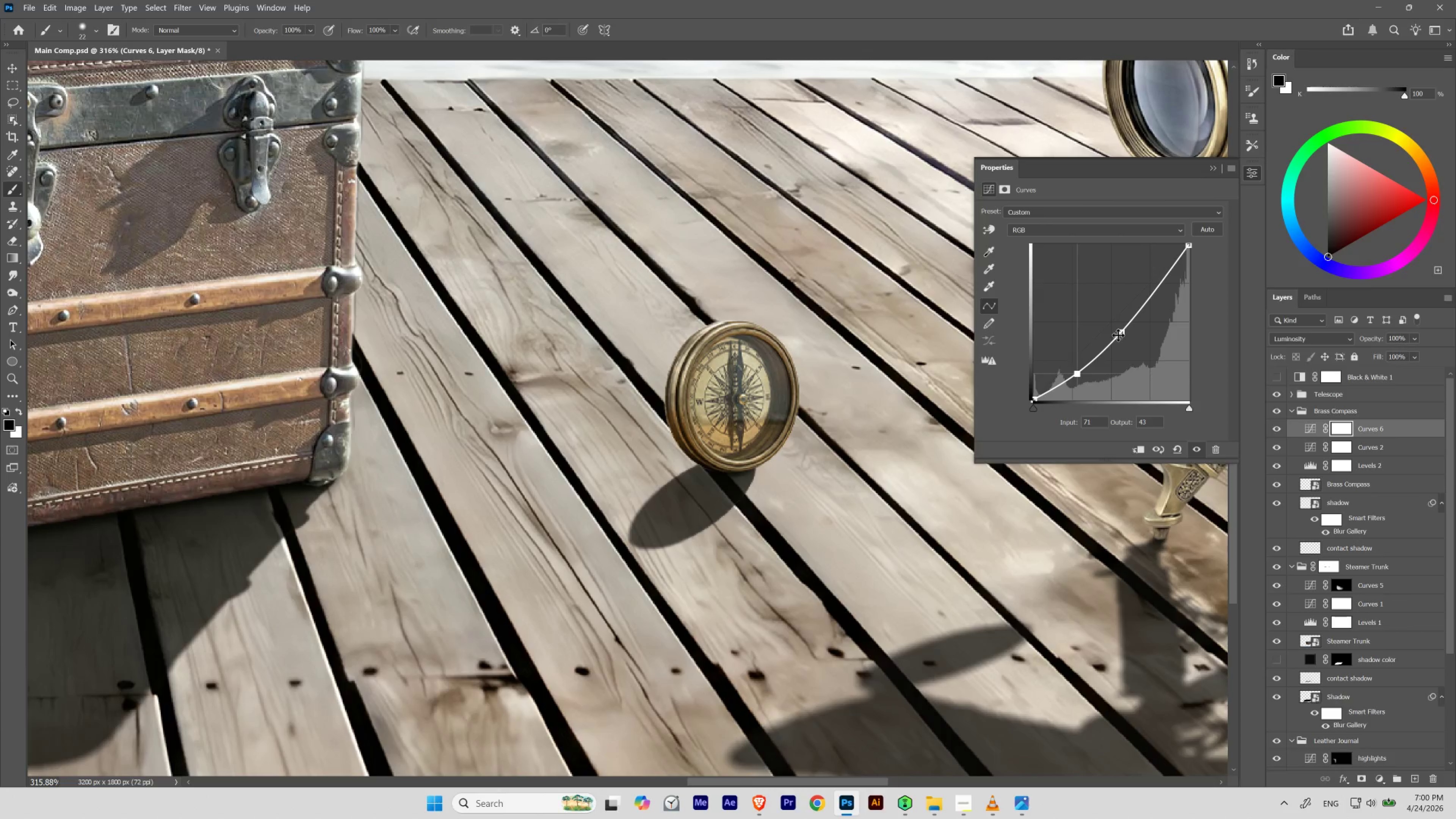 
left_click_drag(start_coordinate=[1122, 333], to_coordinate=[1125, 332])
 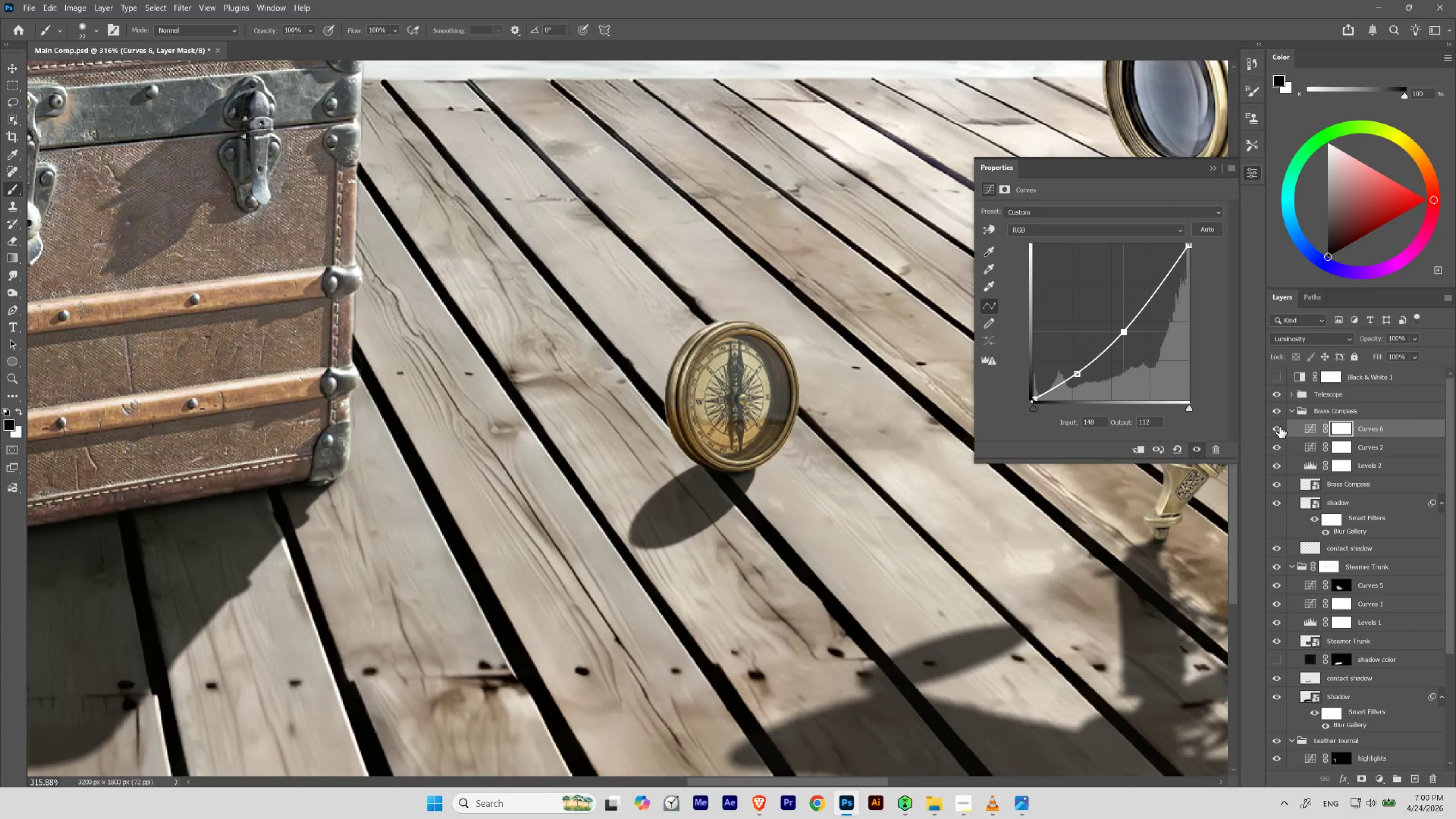 
left_click([1279, 427])
 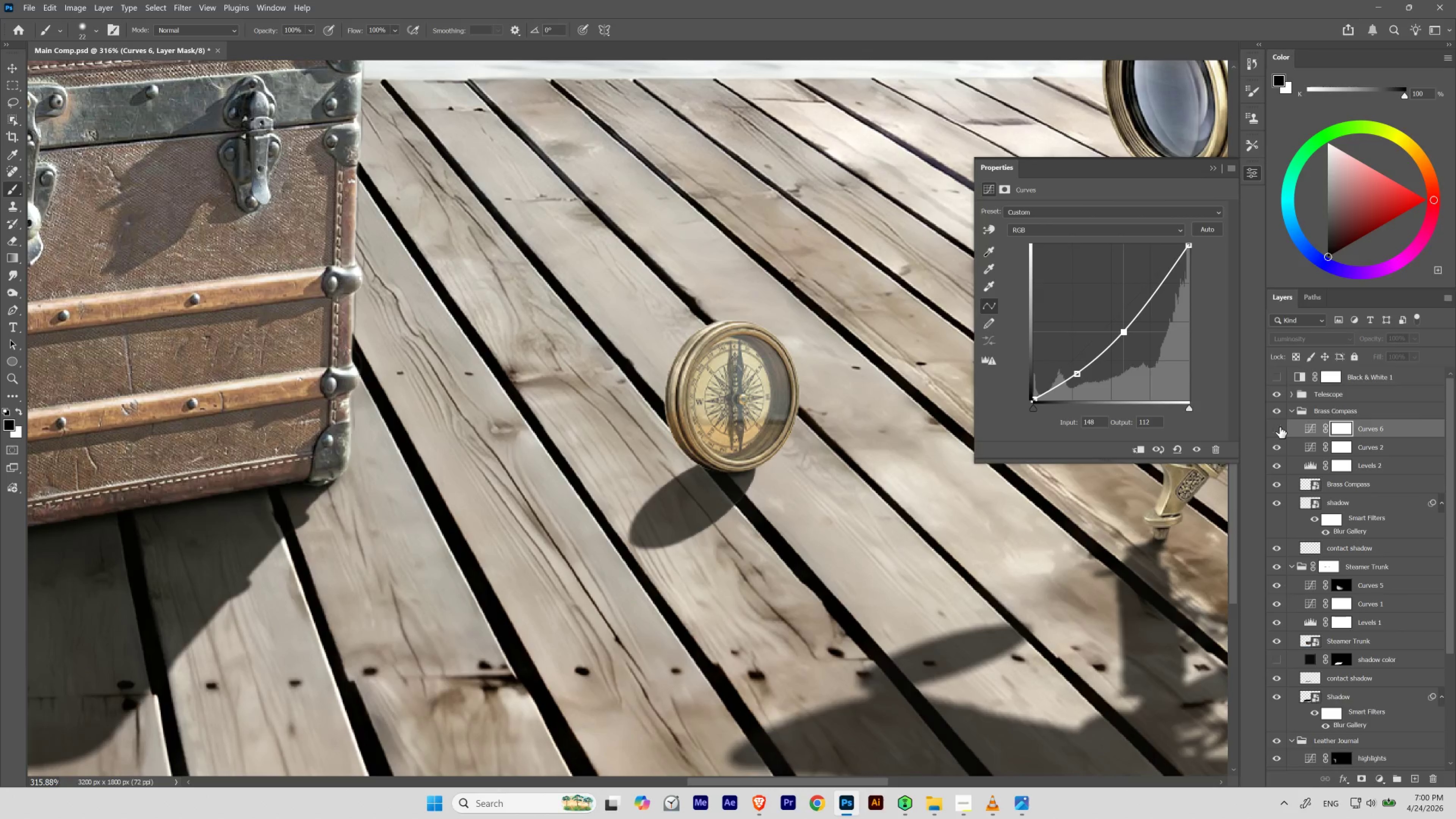 
left_click([1279, 427])
 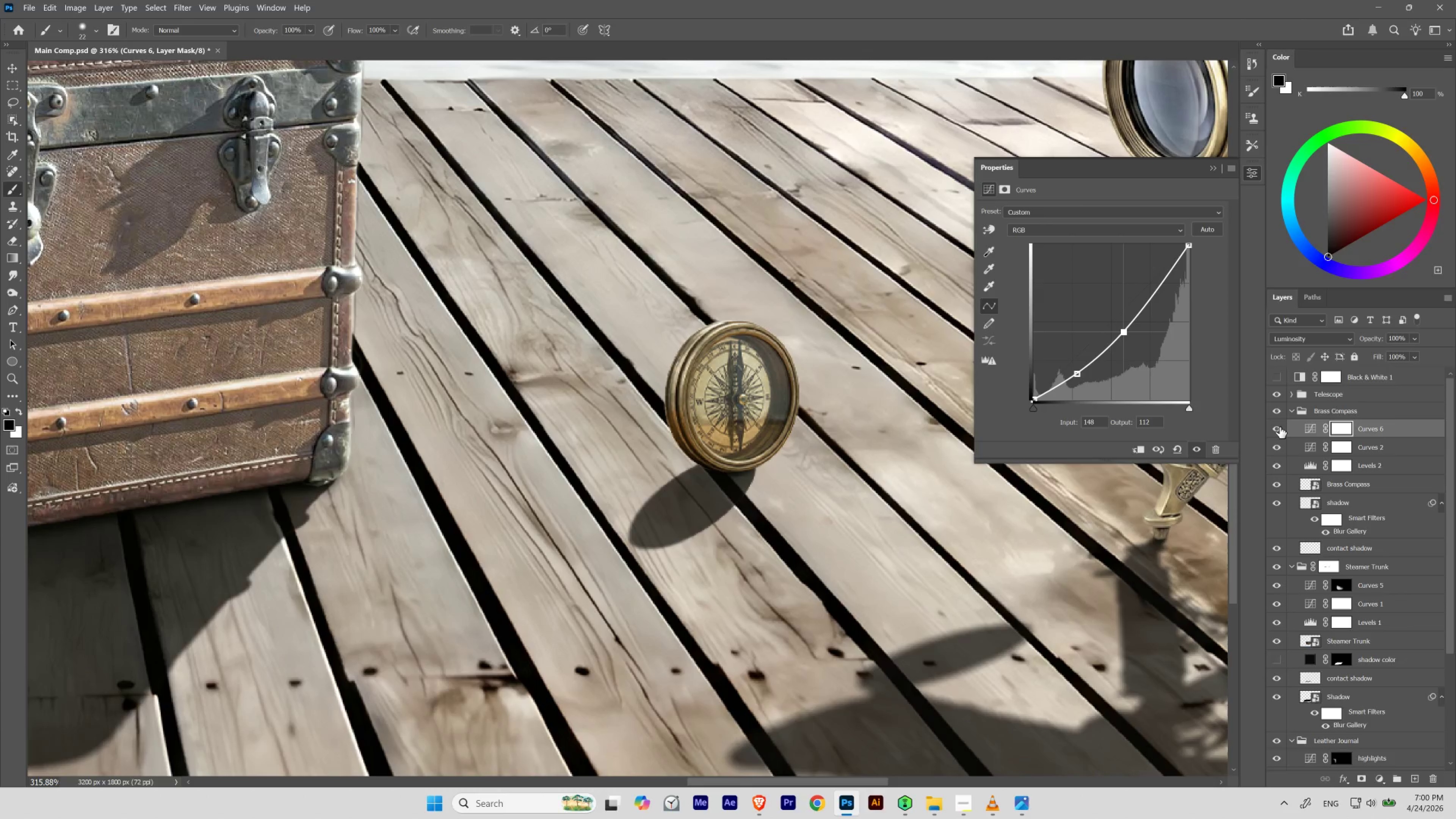 
left_click([1279, 427])
 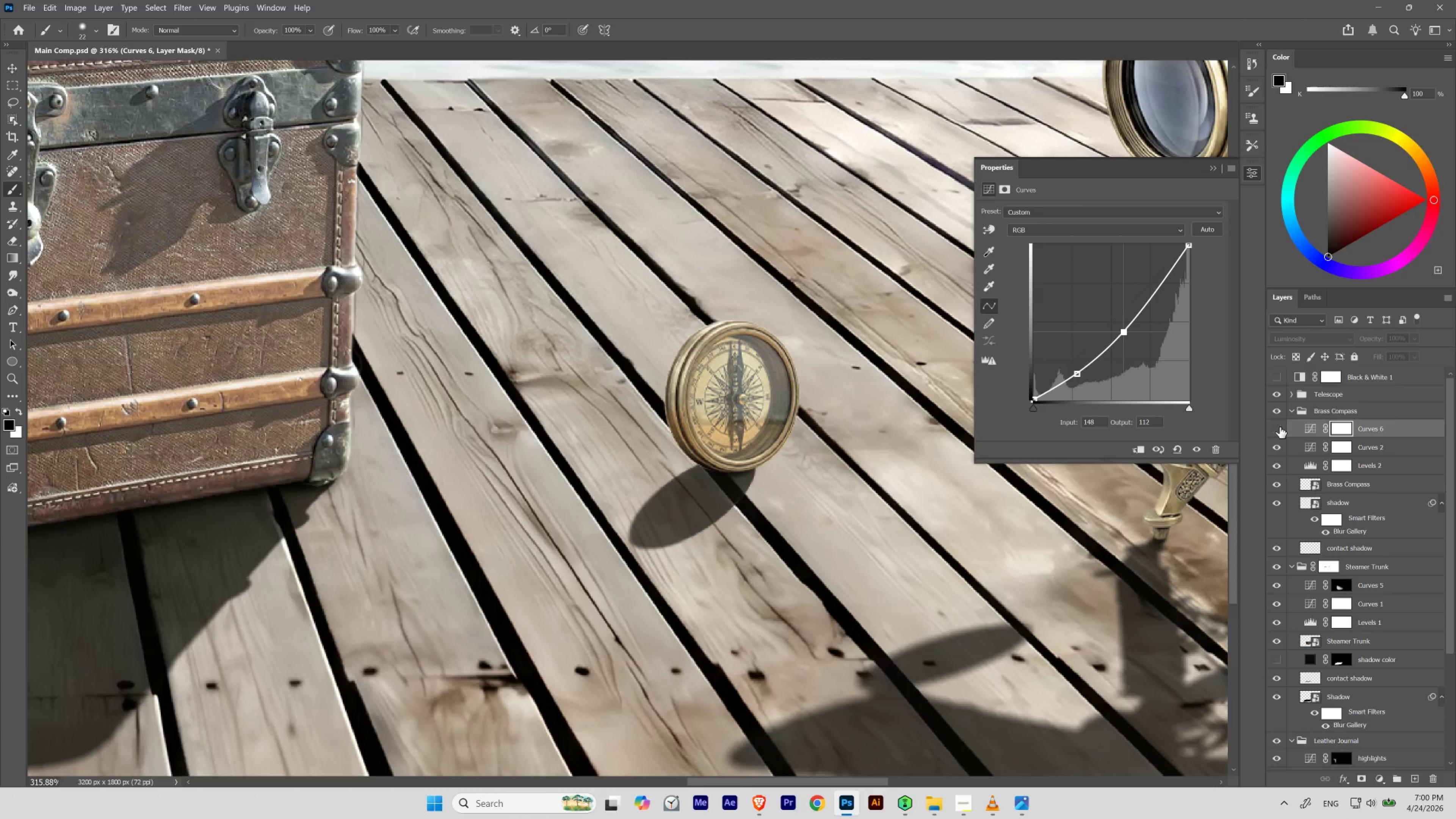 
left_click([1279, 427])
 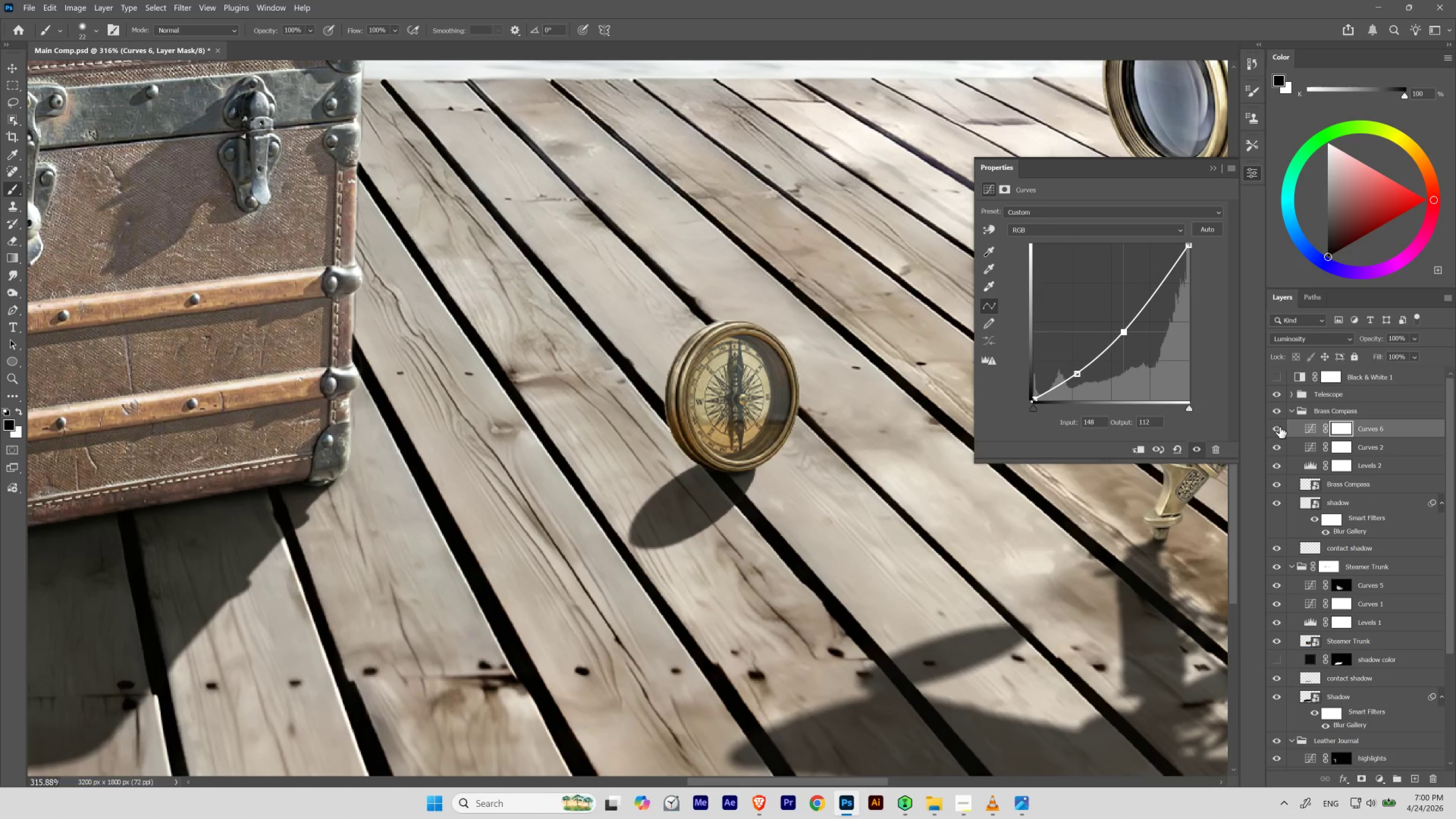 
left_click([1279, 427])
 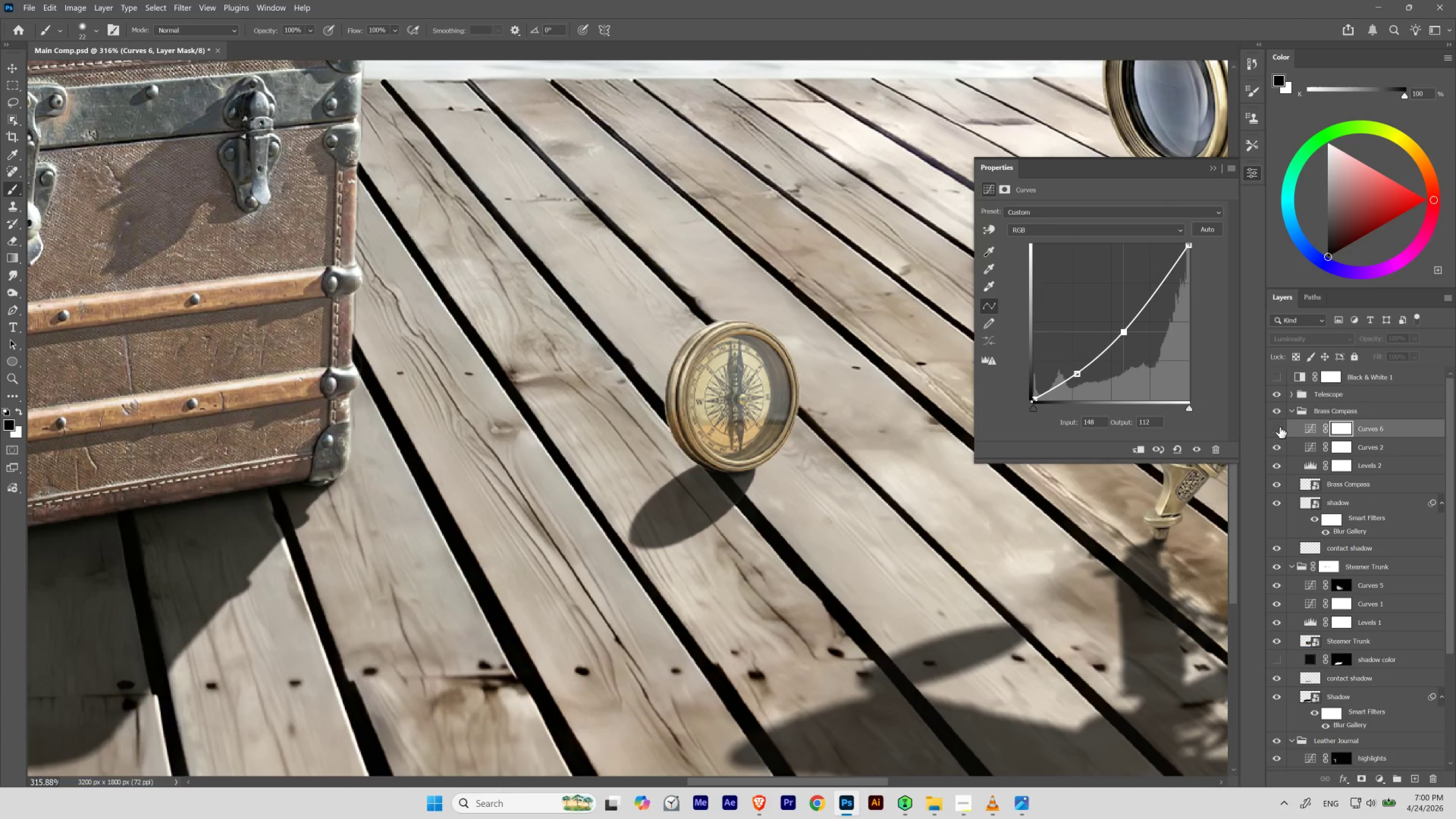 
left_click([1279, 427])
 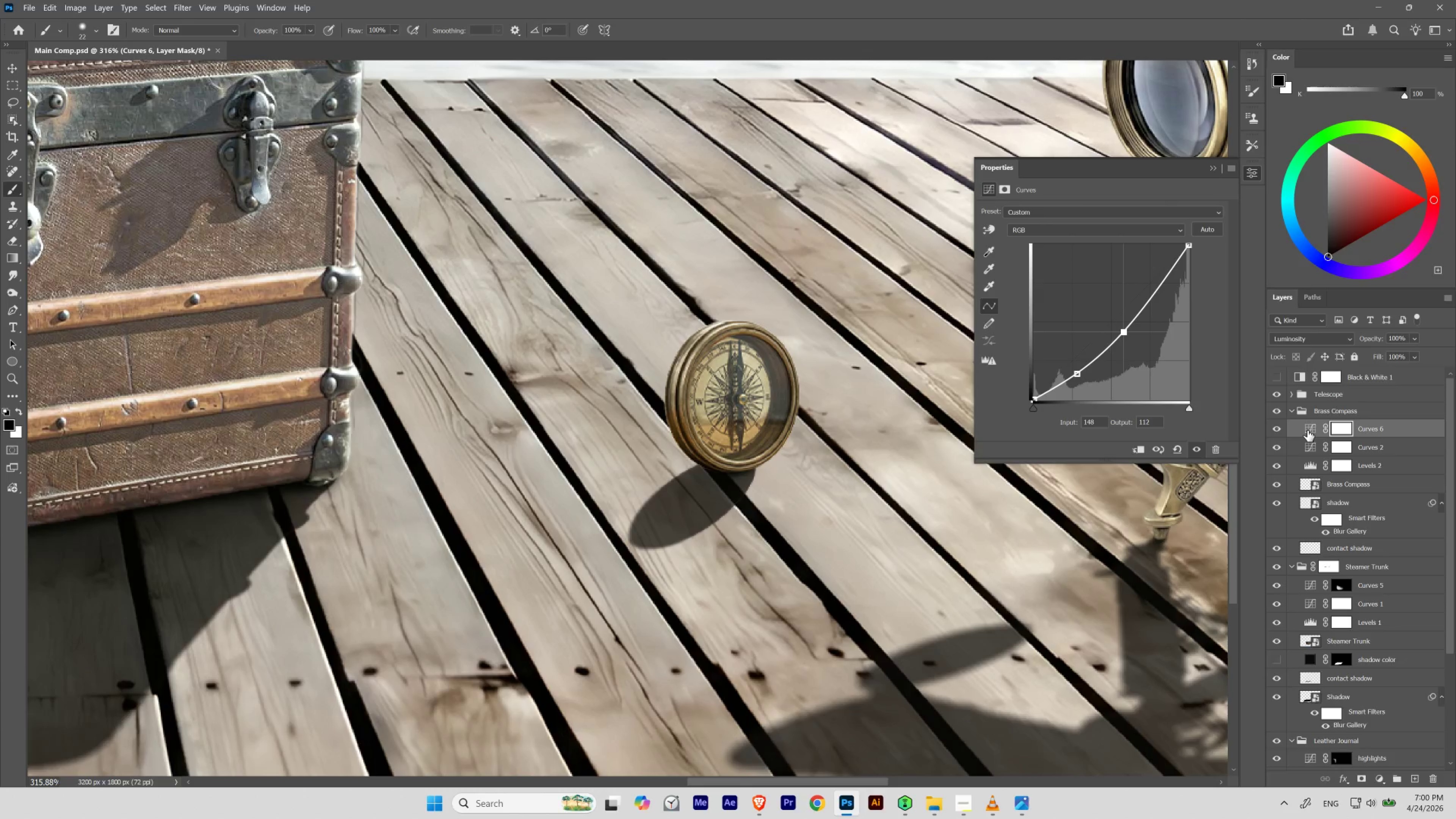 
left_click_drag(start_coordinate=[1075, 373], to_coordinate=[1078, 375])
 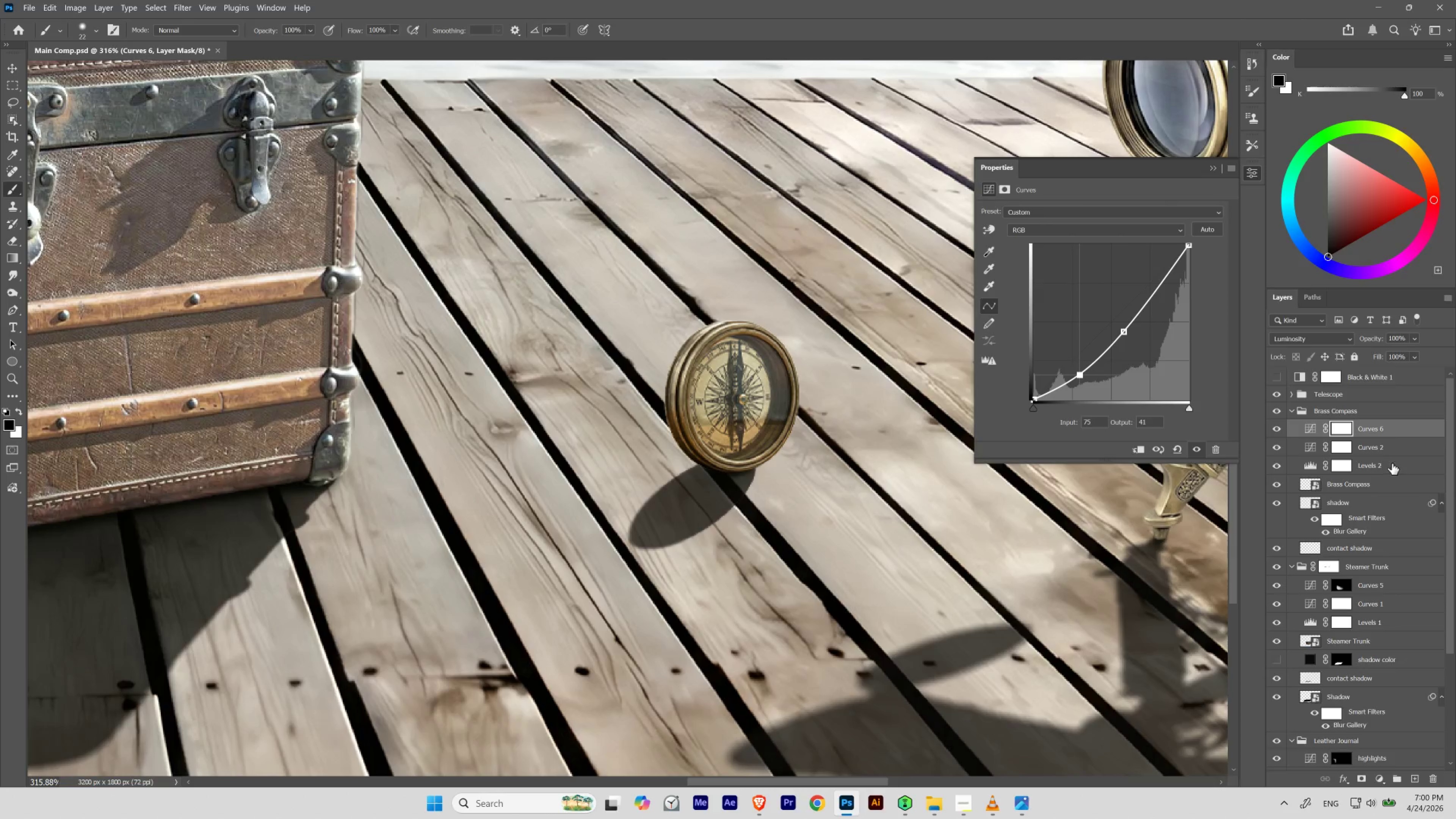 
left_click([1346, 428])
 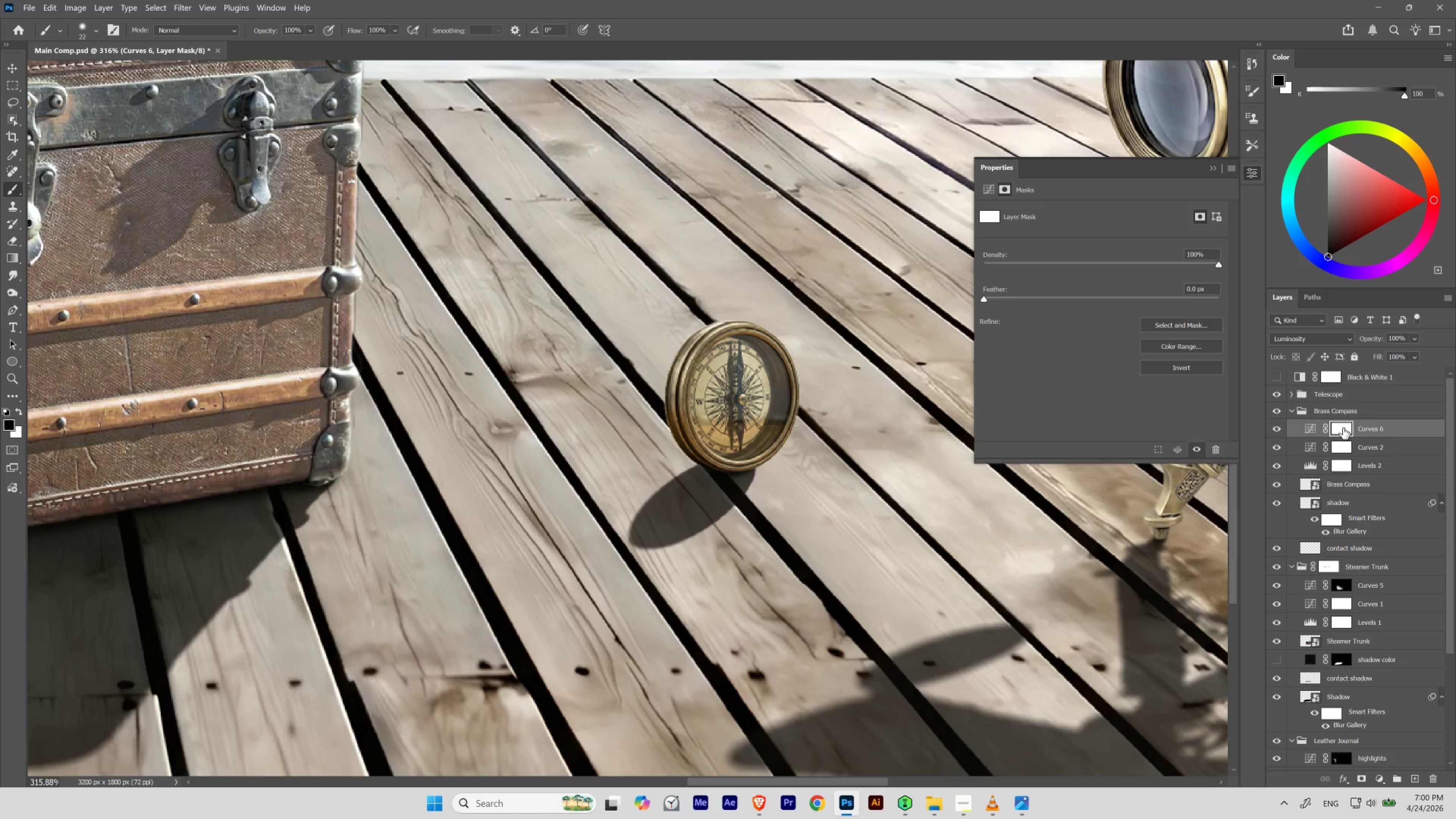 
key(Control+I)
 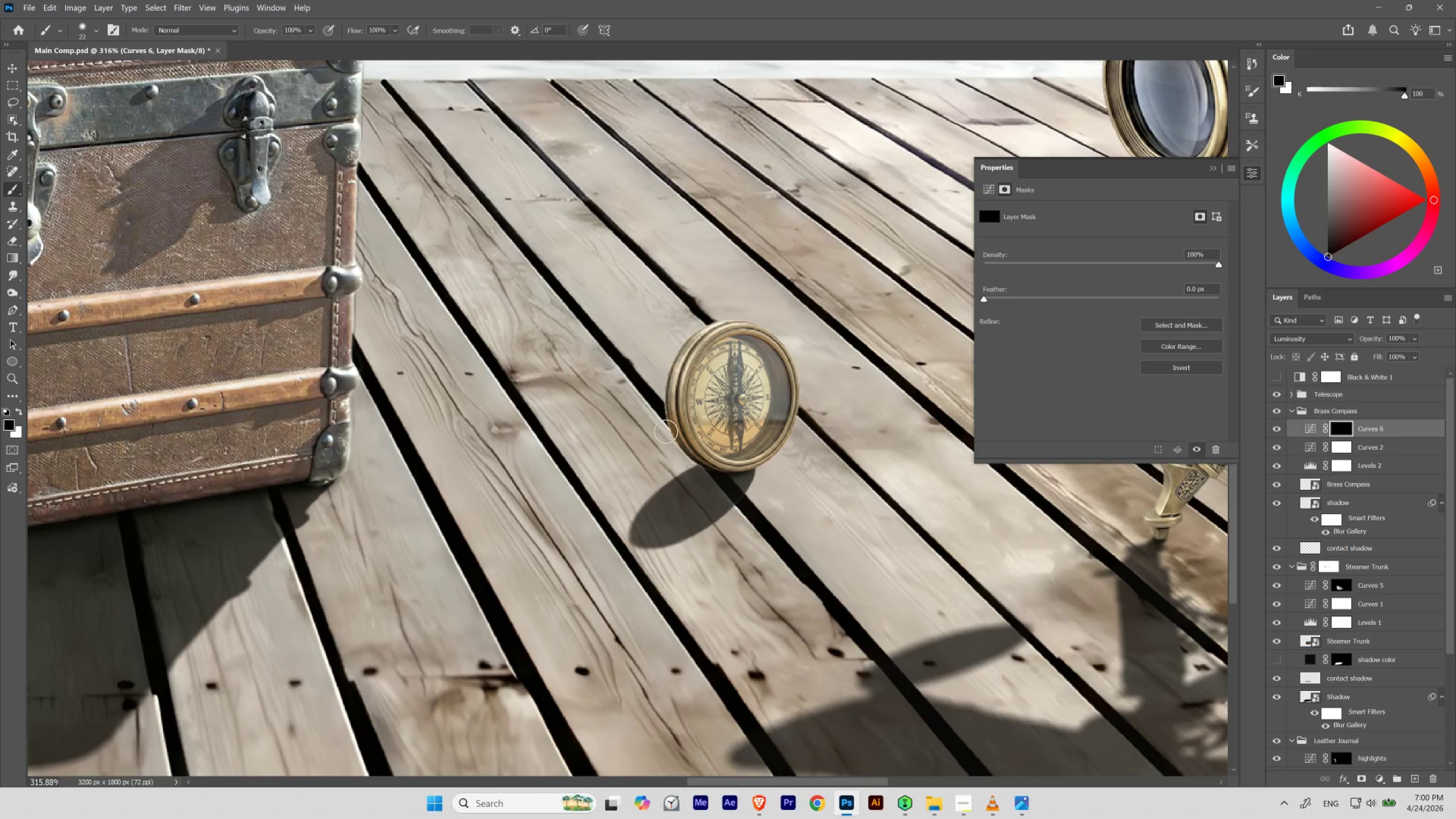 
key(B)
 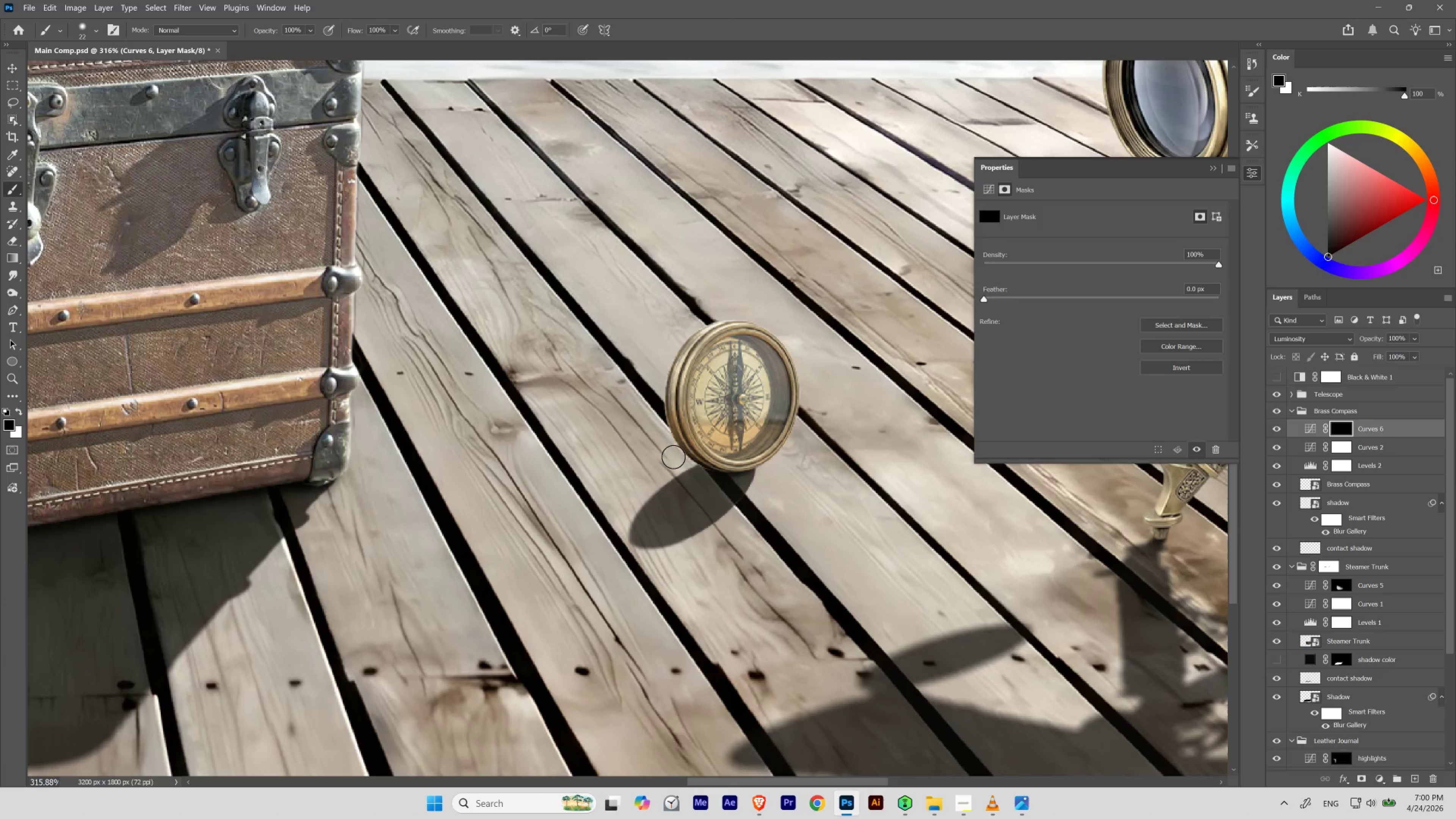 
key(BracketRight)
 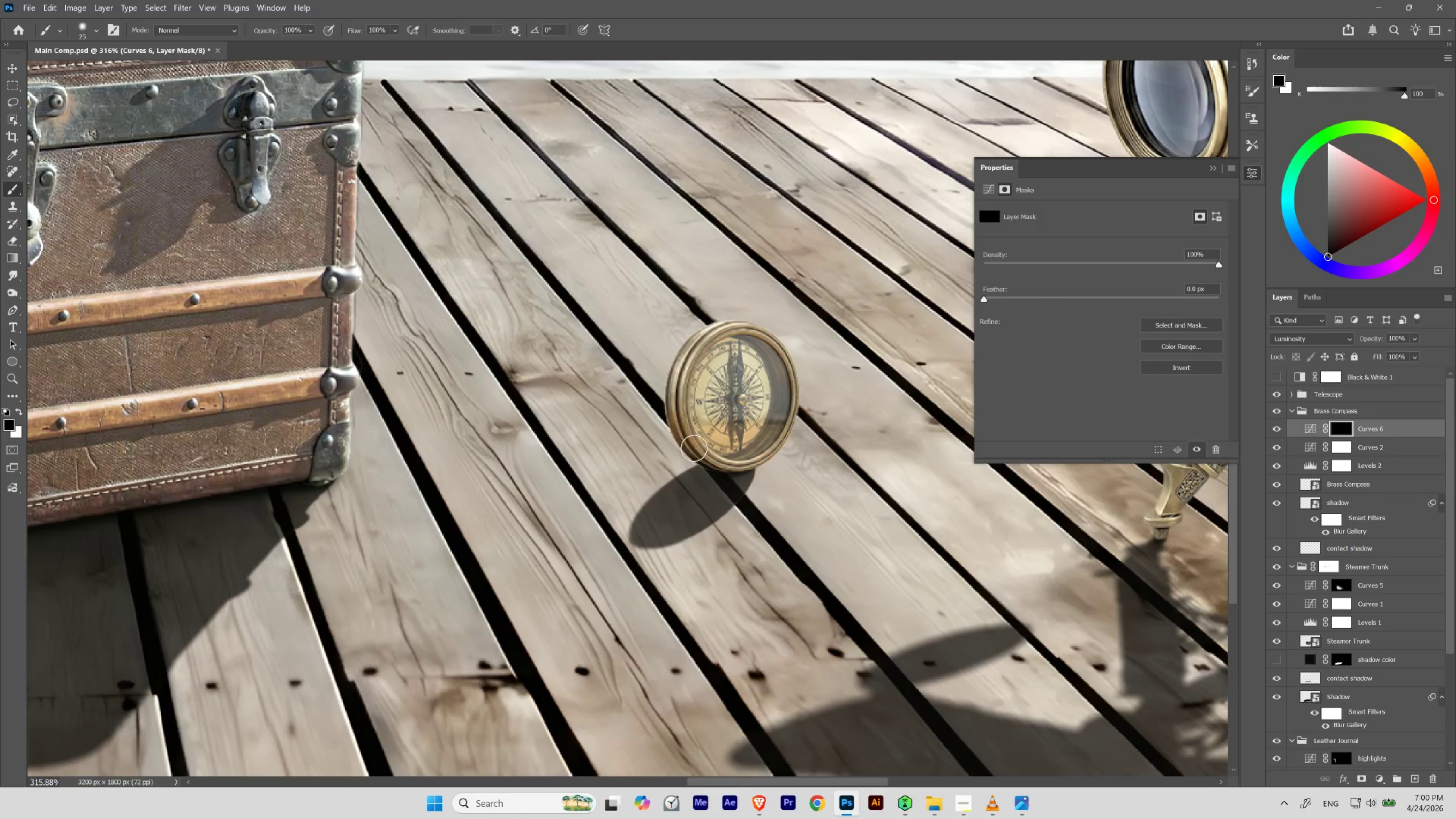 
key(BracketRight)
 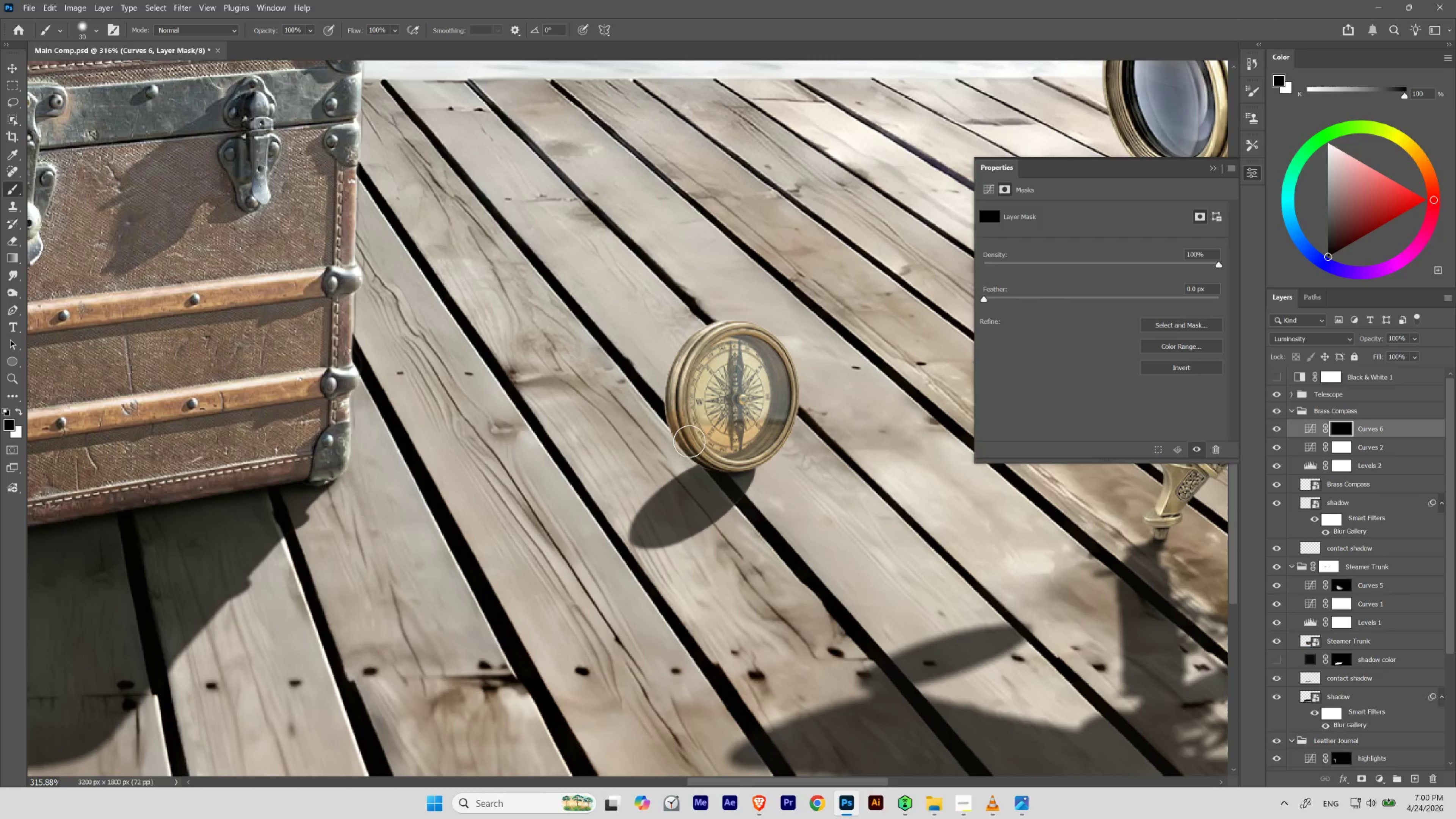 
key(BracketRight)
 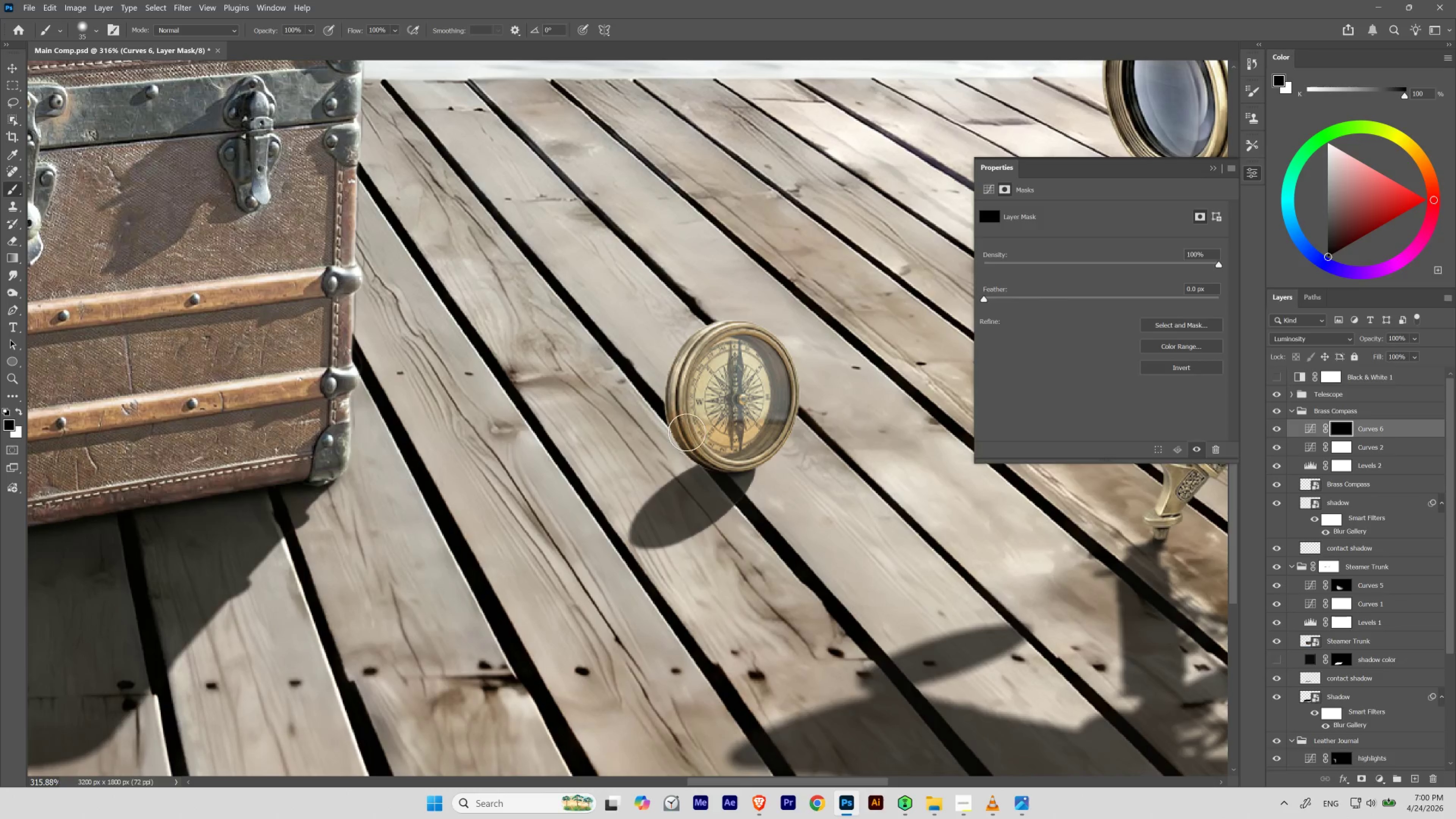 
key(BracketRight)
 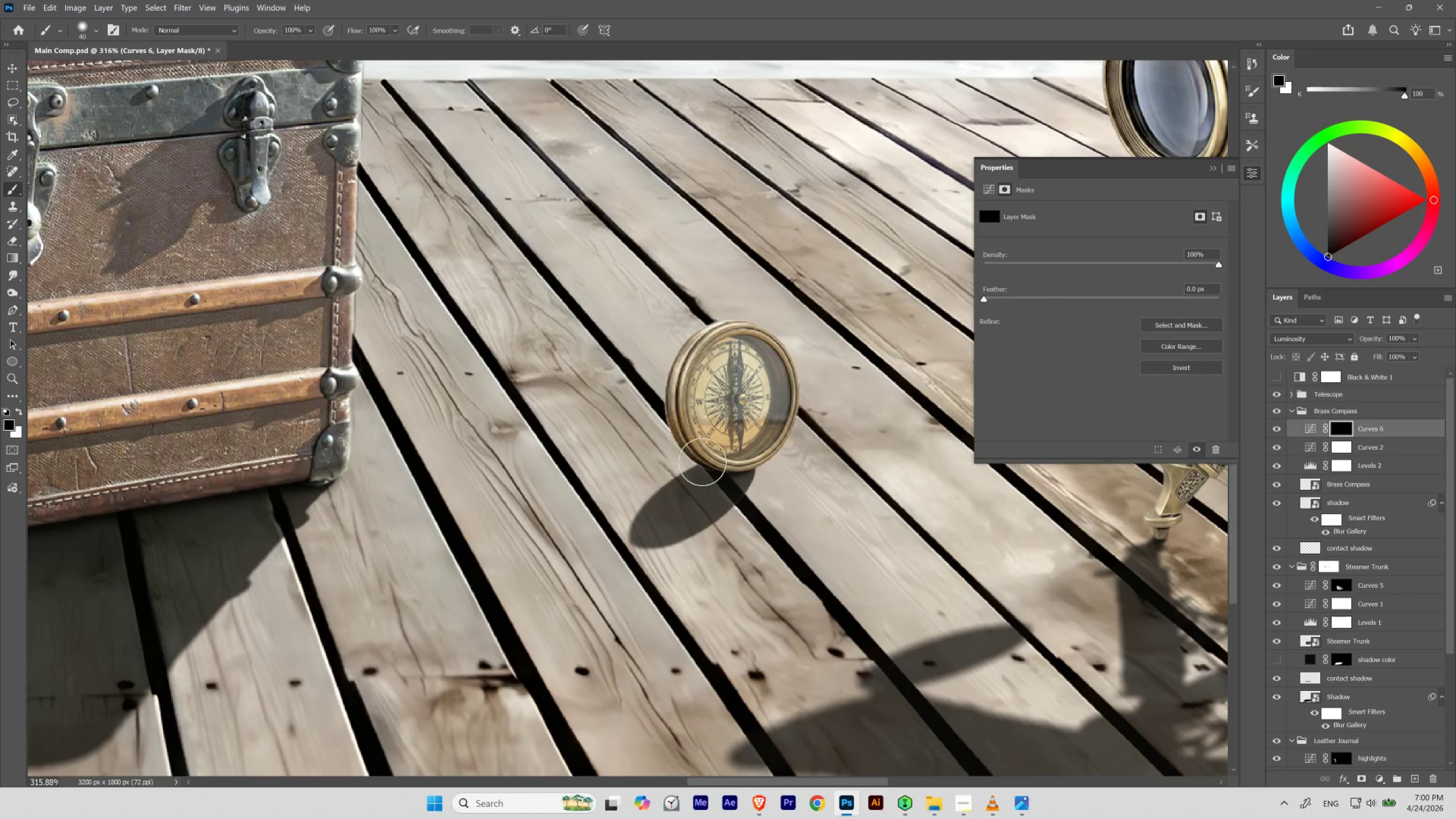 
key(BracketRight)
 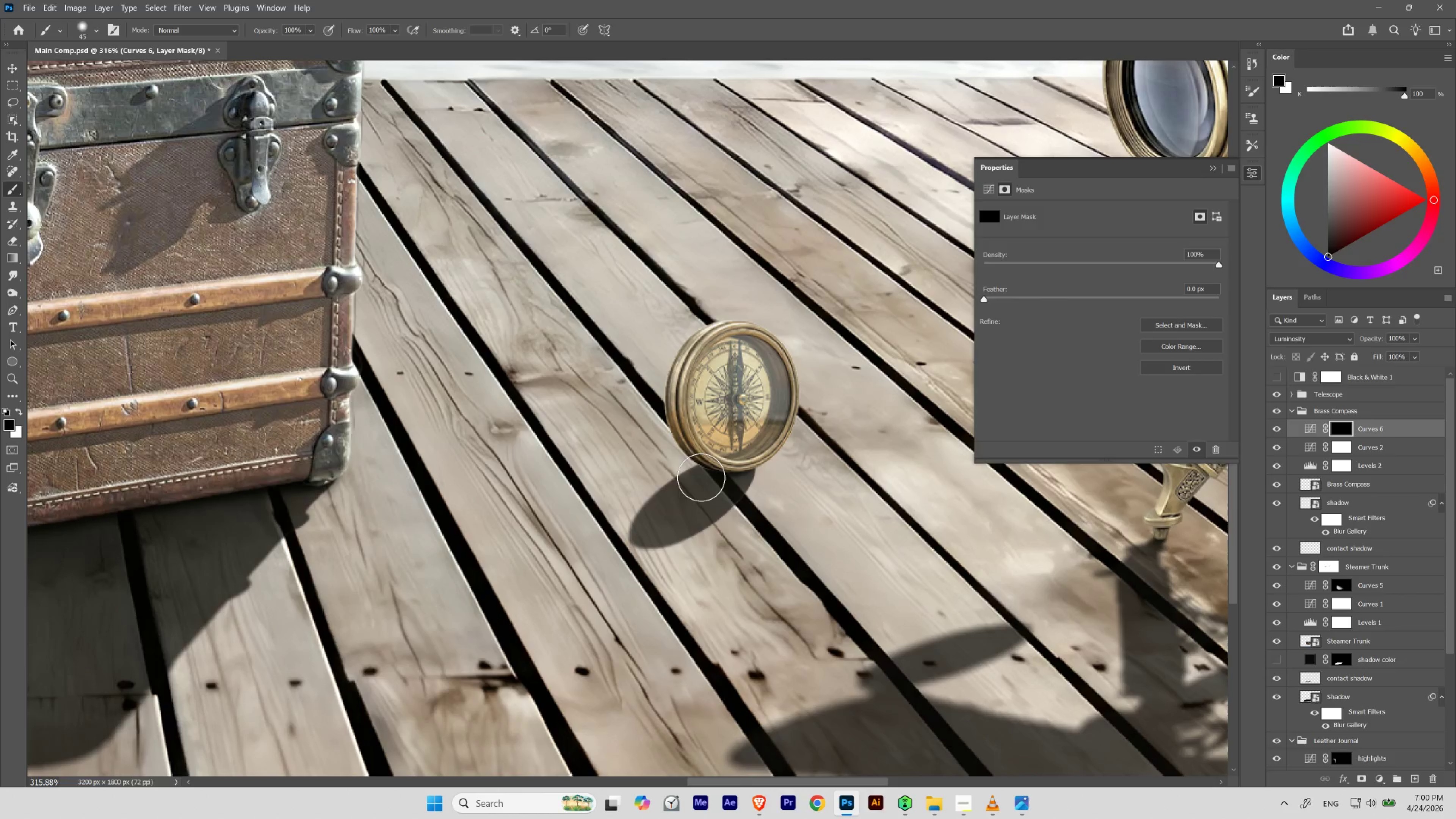 
key(BracketRight)
 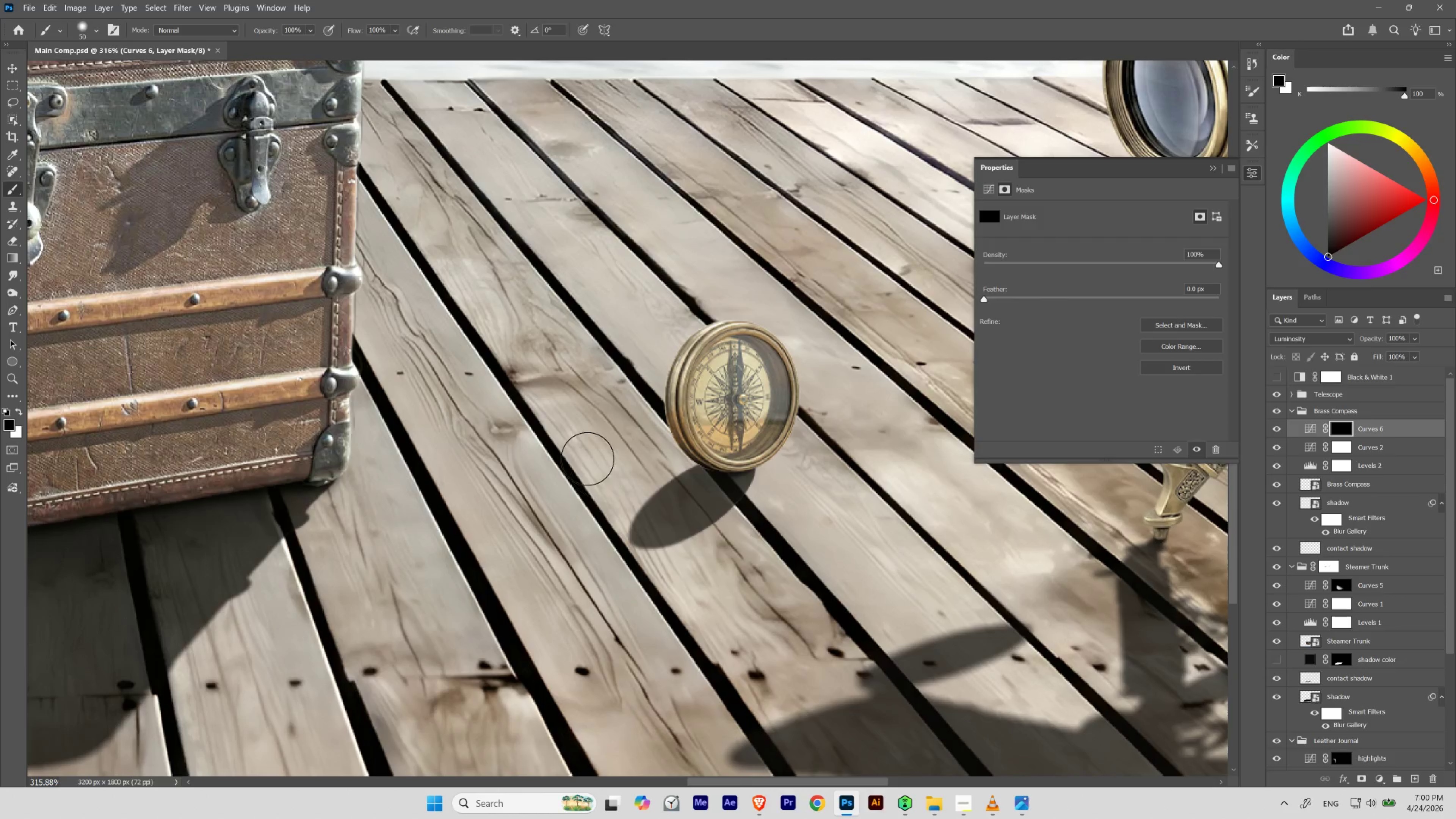 
key(BracketRight)
 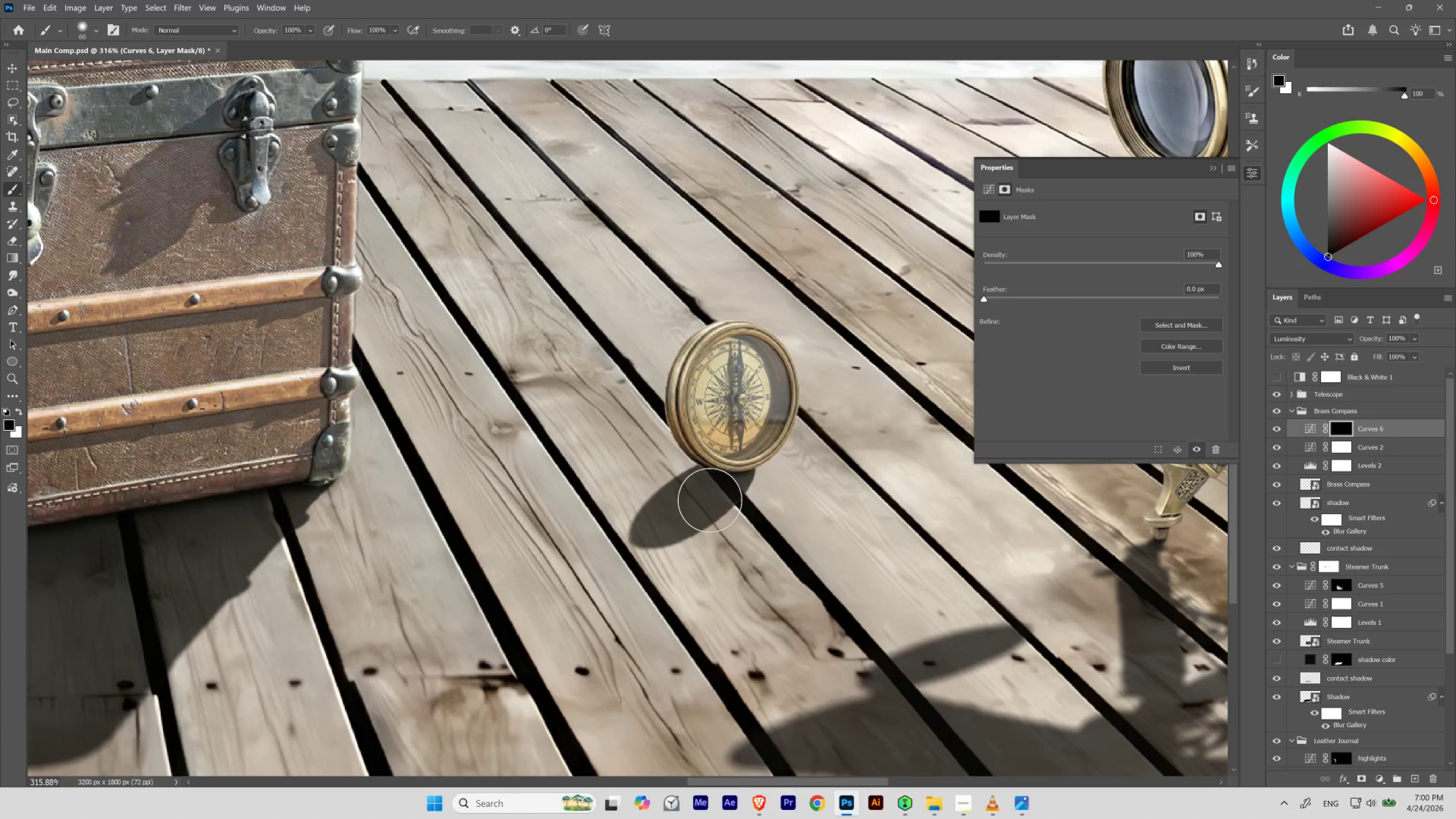 
key(BracketRight)
 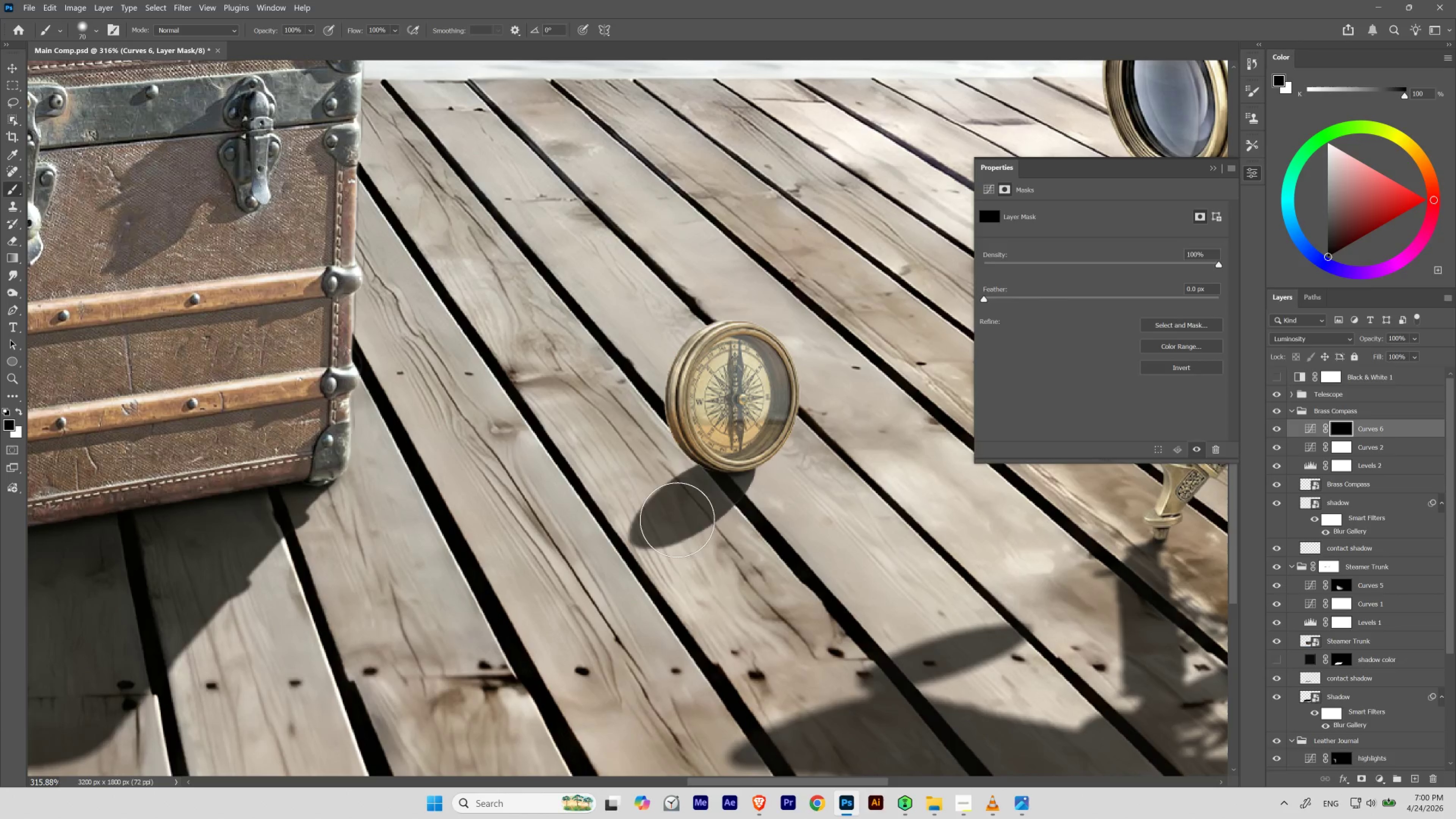 
key(2)
 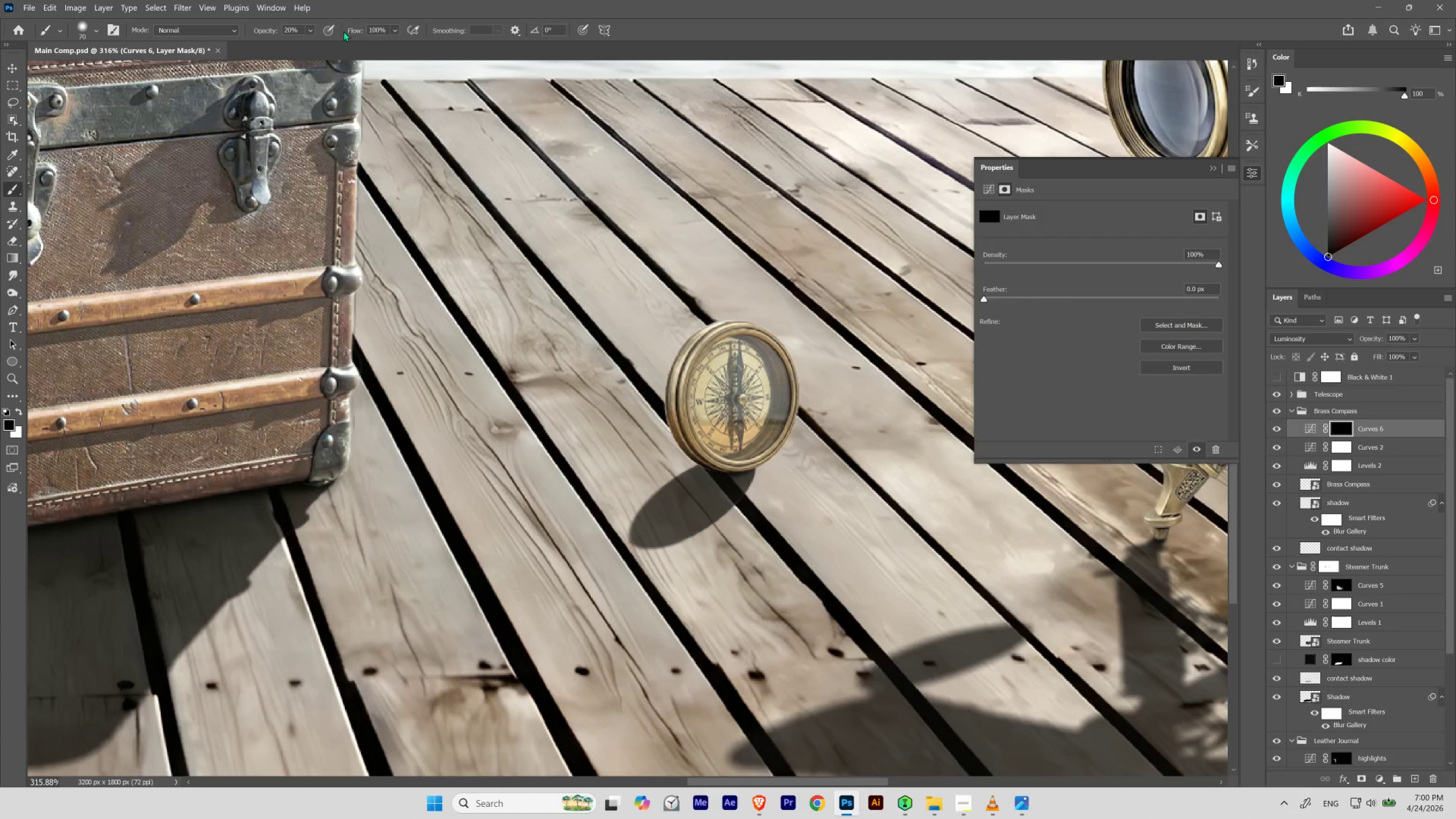 
left_click([330, 23])
 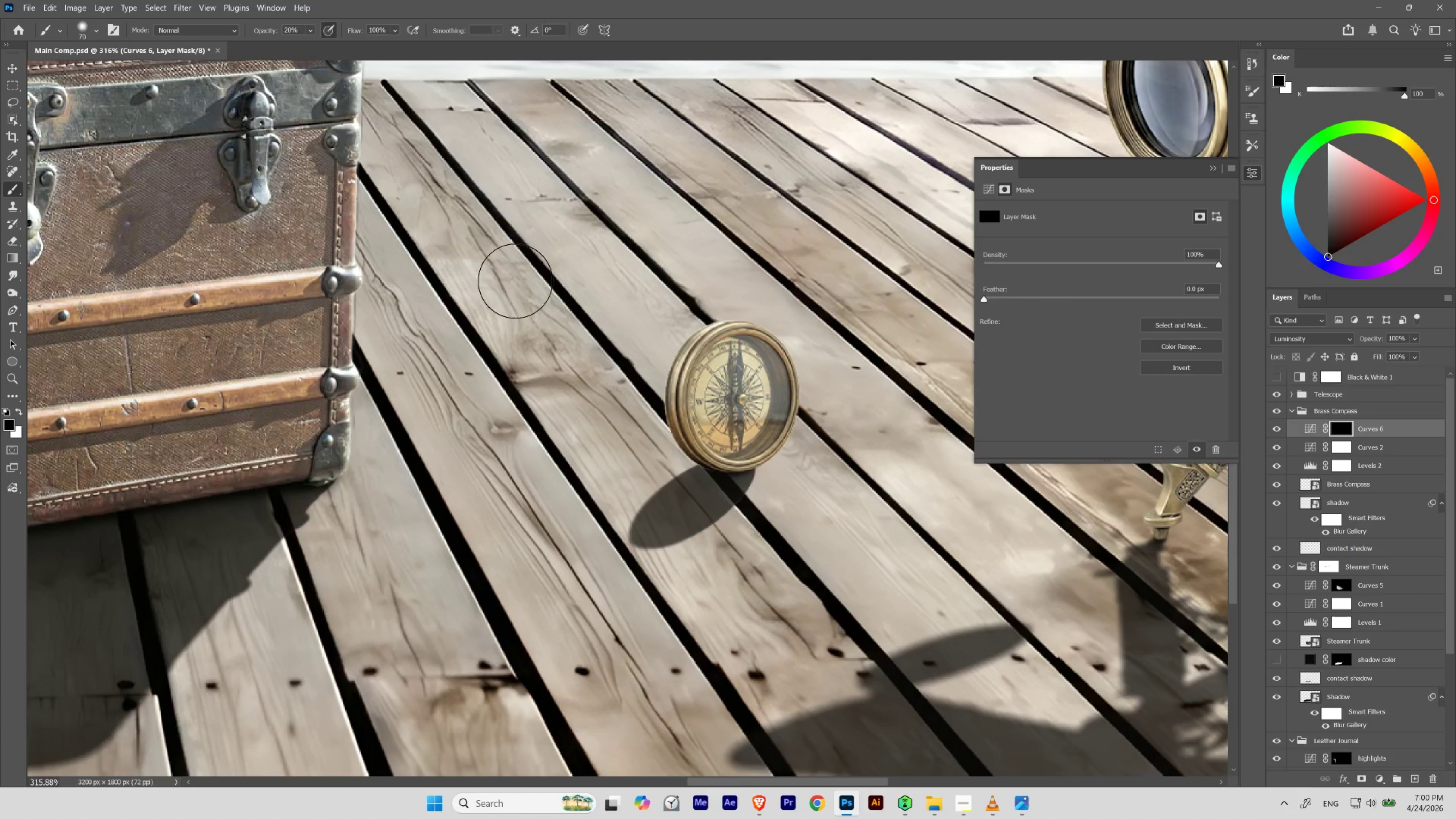 
right_click([589, 340])
 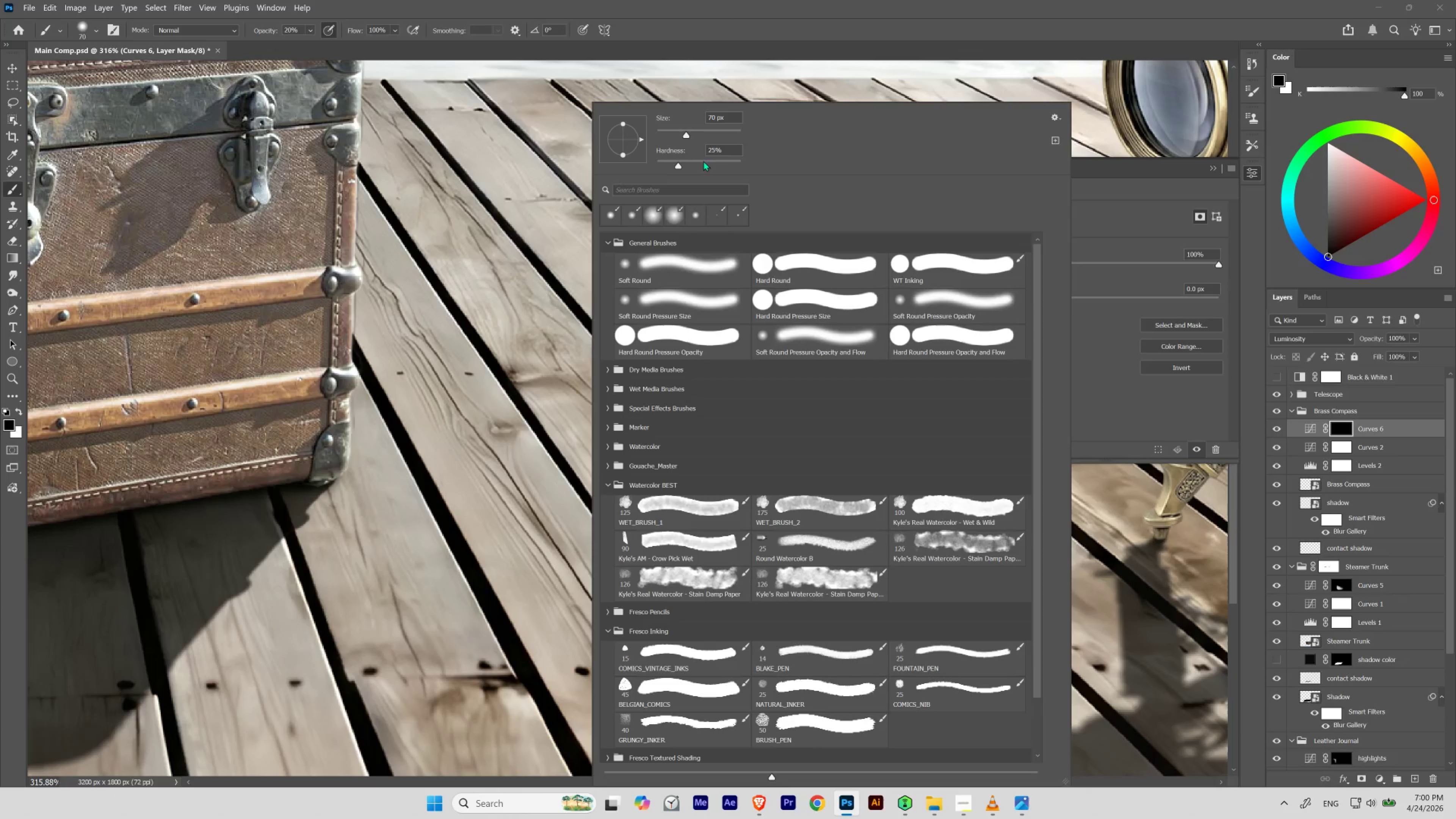 
left_click_drag(start_coordinate=[678, 169], to_coordinate=[622, 176])
 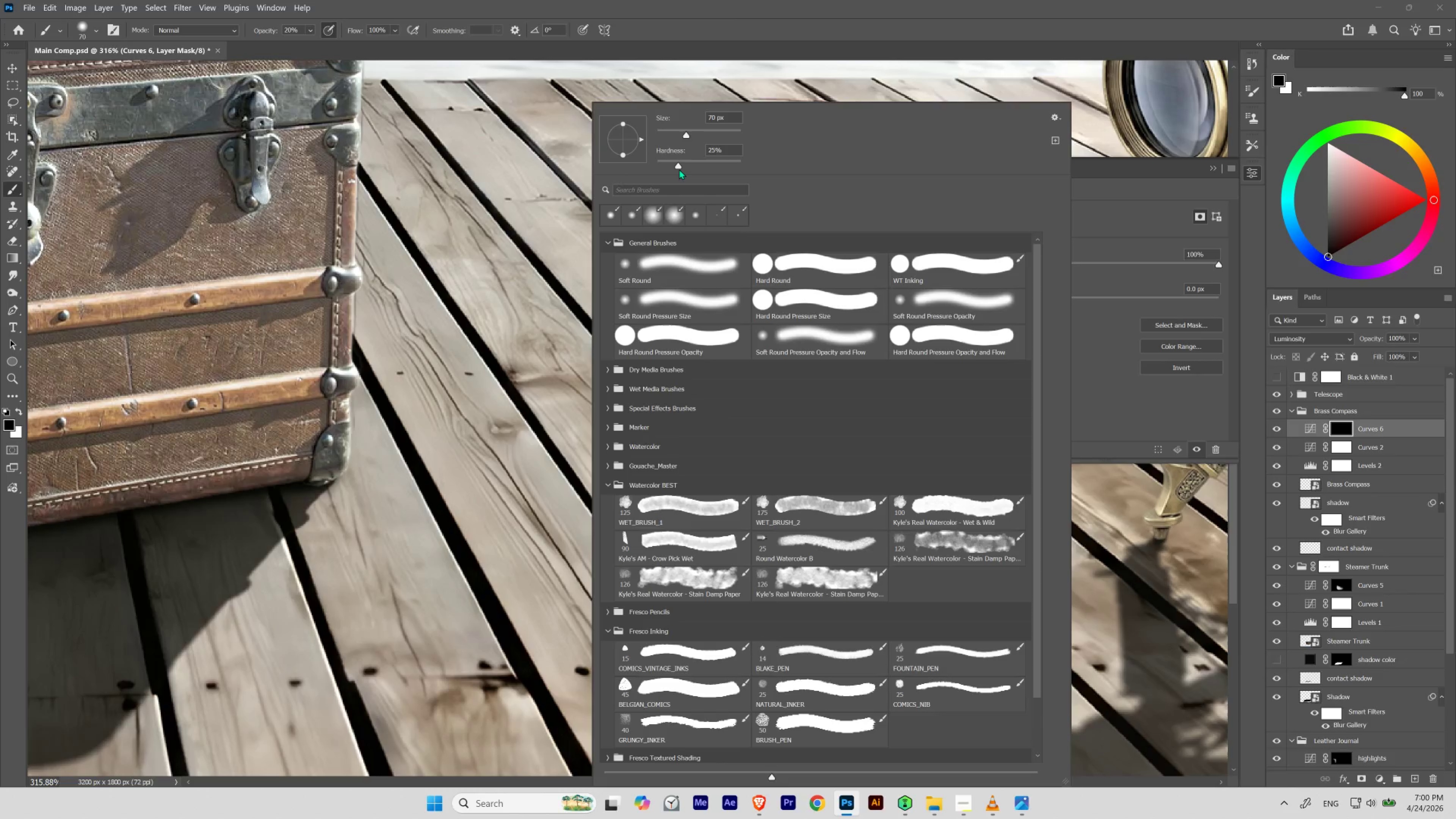 
left_click_drag(start_coordinate=[680, 169], to_coordinate=[628, 168])
 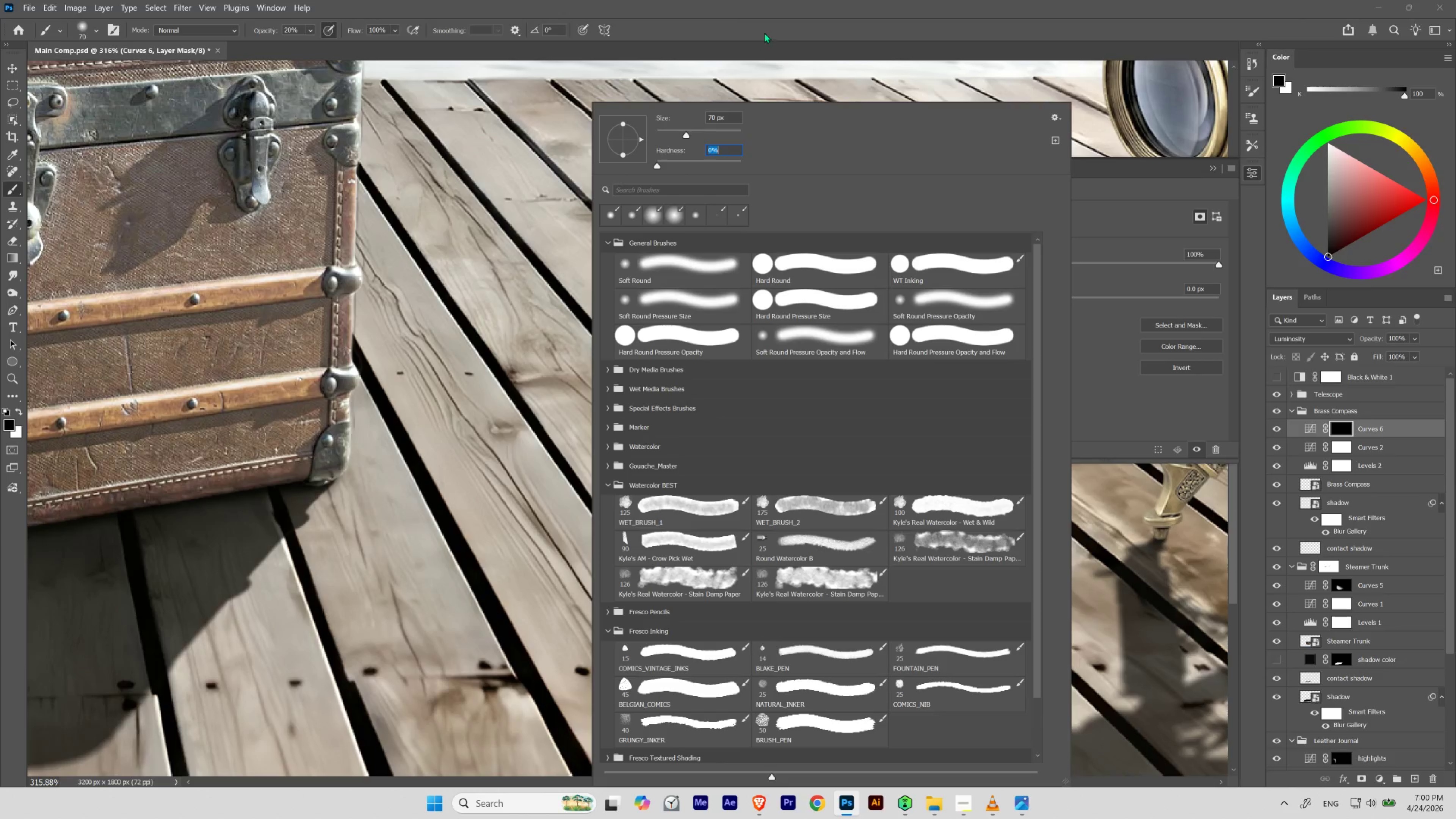 
left_click([770, 30])
 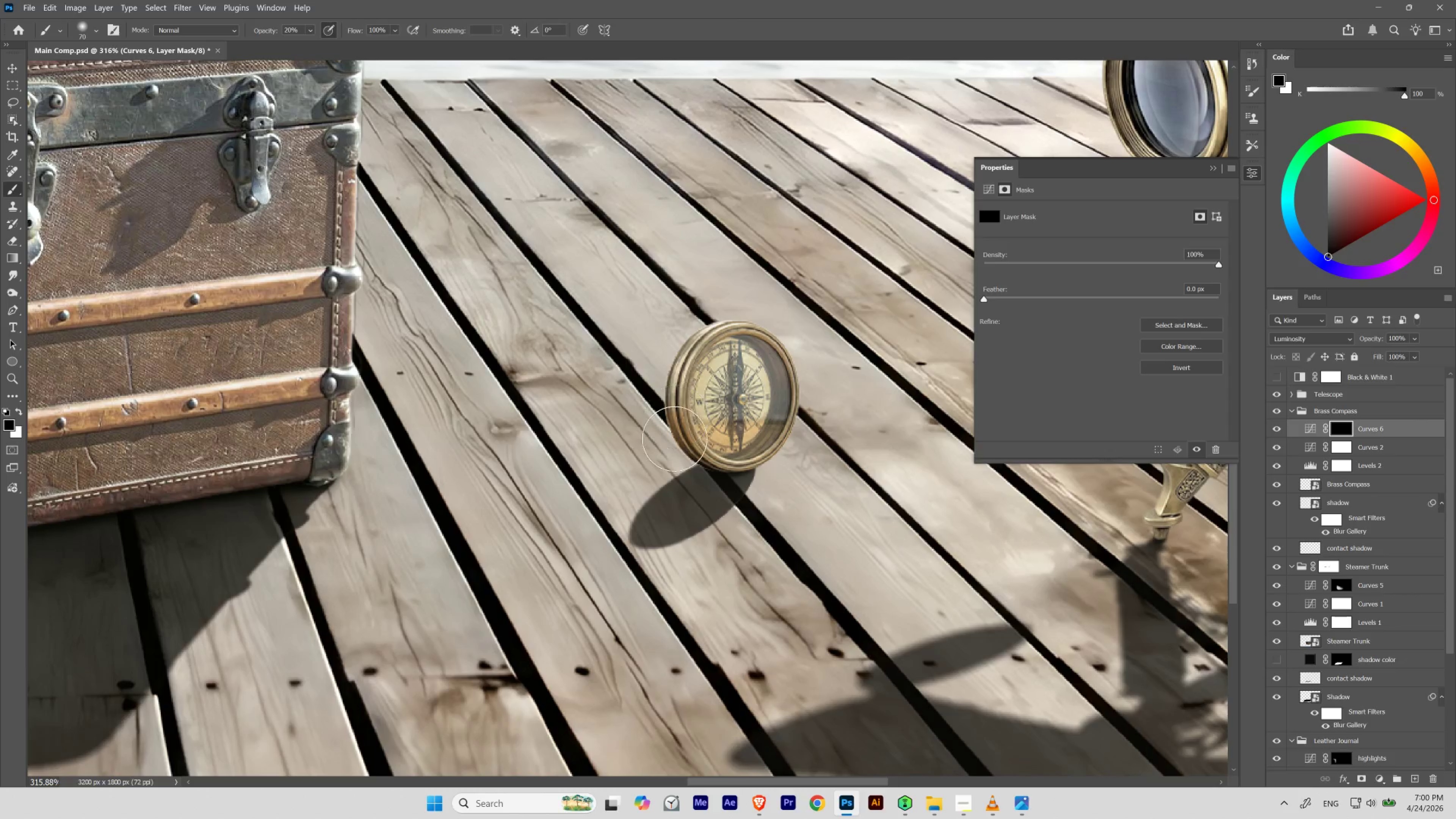 
key(BracketRight)
 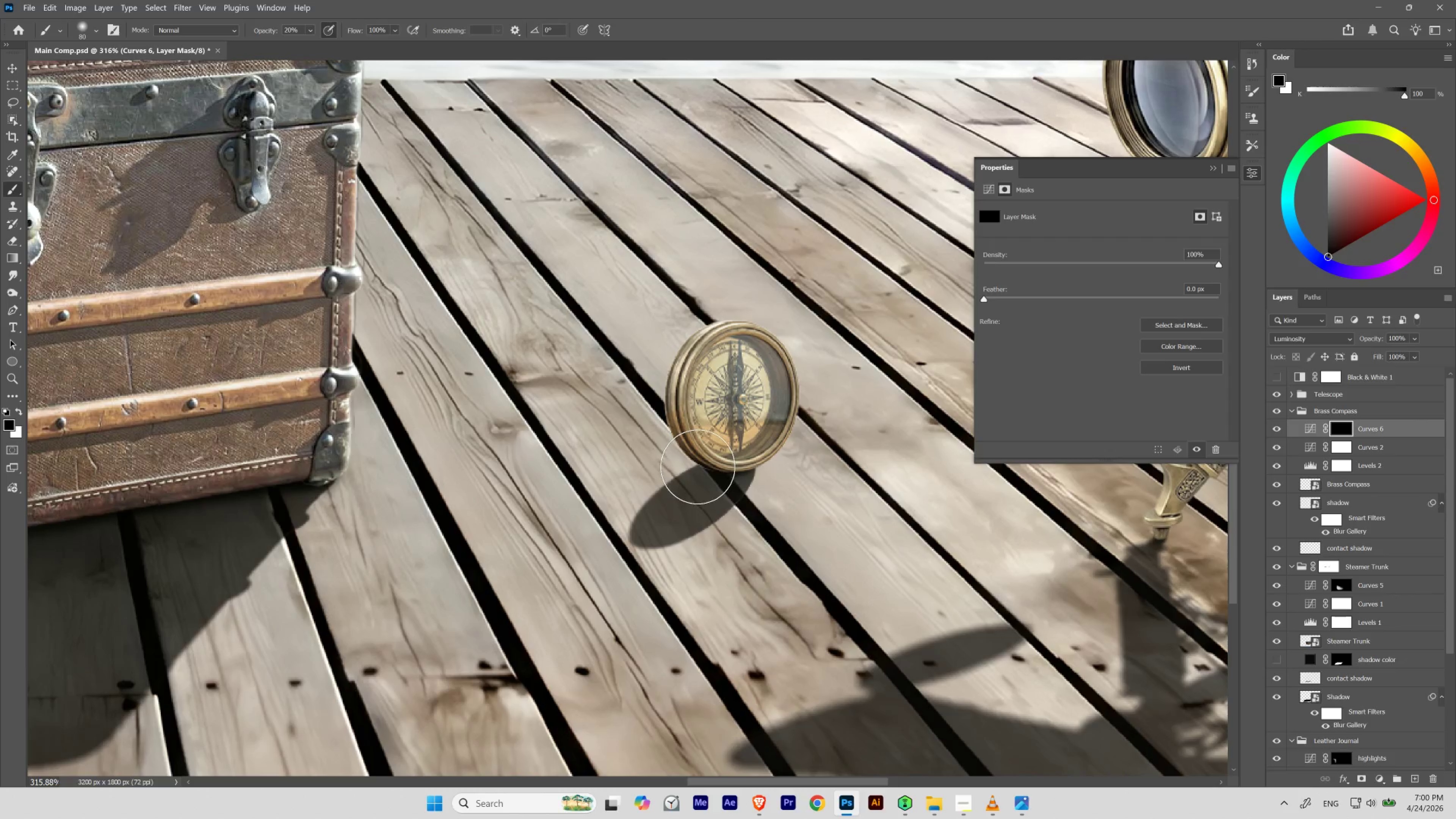 
key(BracketRight)
 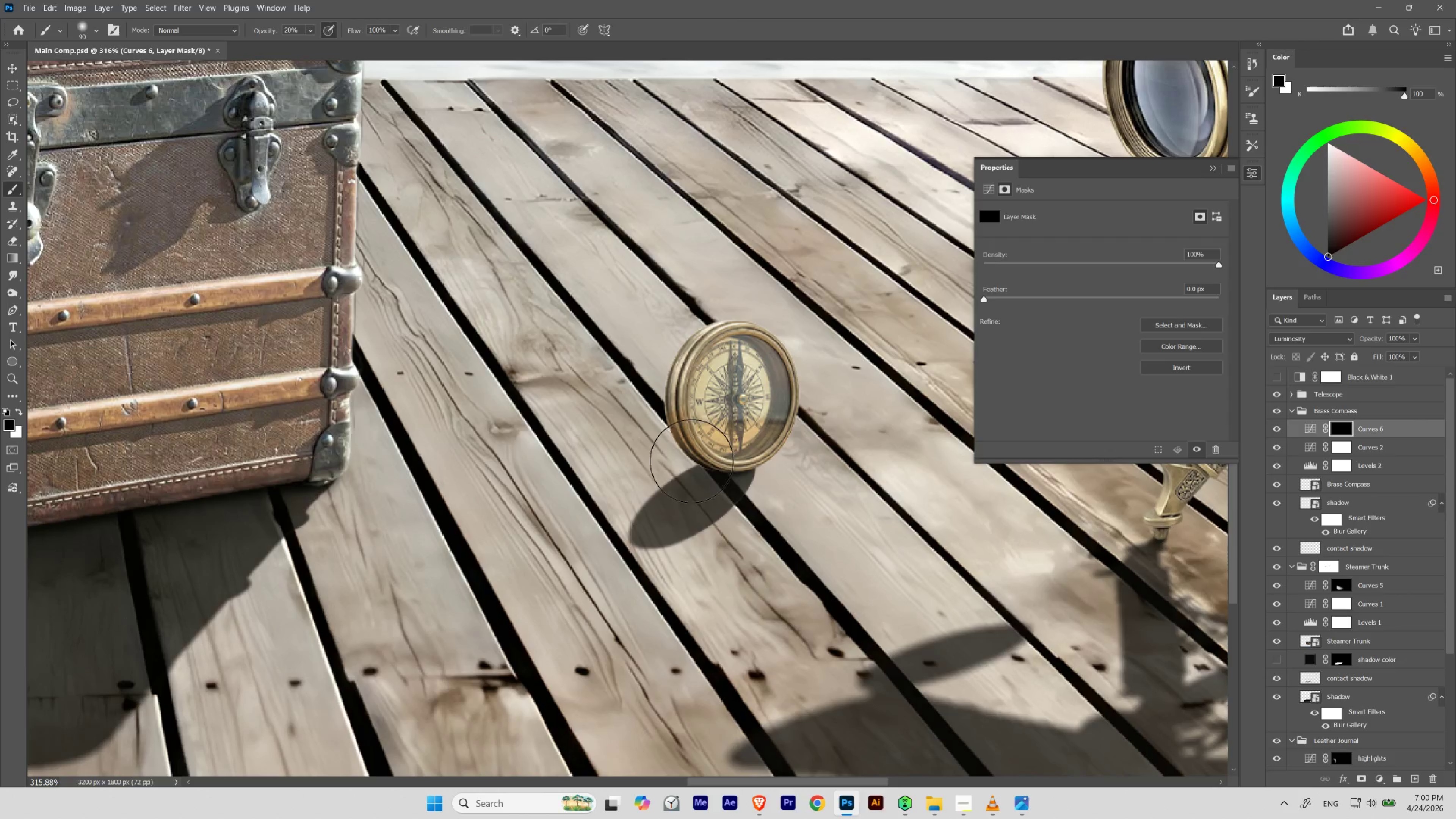 
key(BracketRight)
 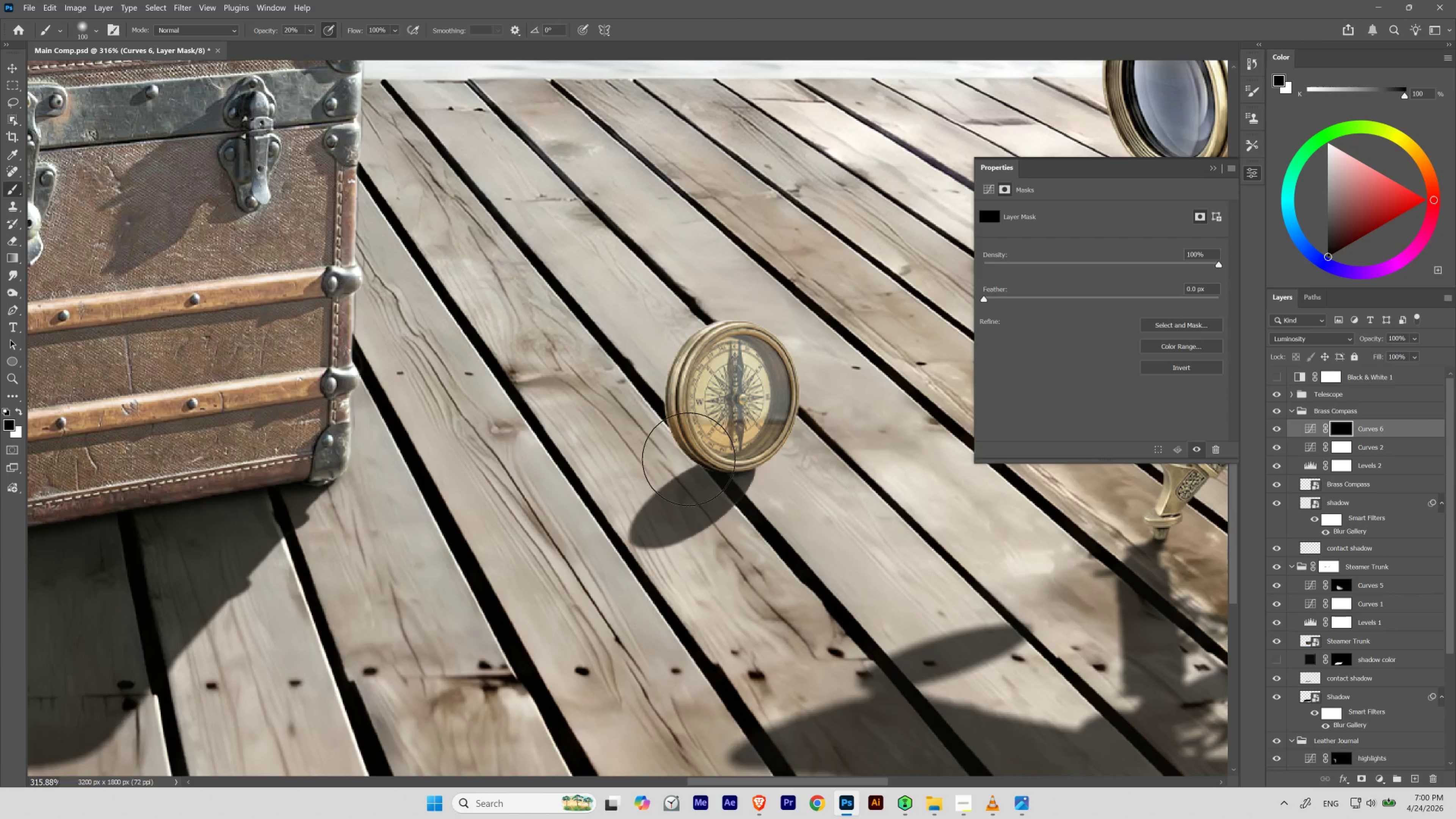 
key(BracketRight)
 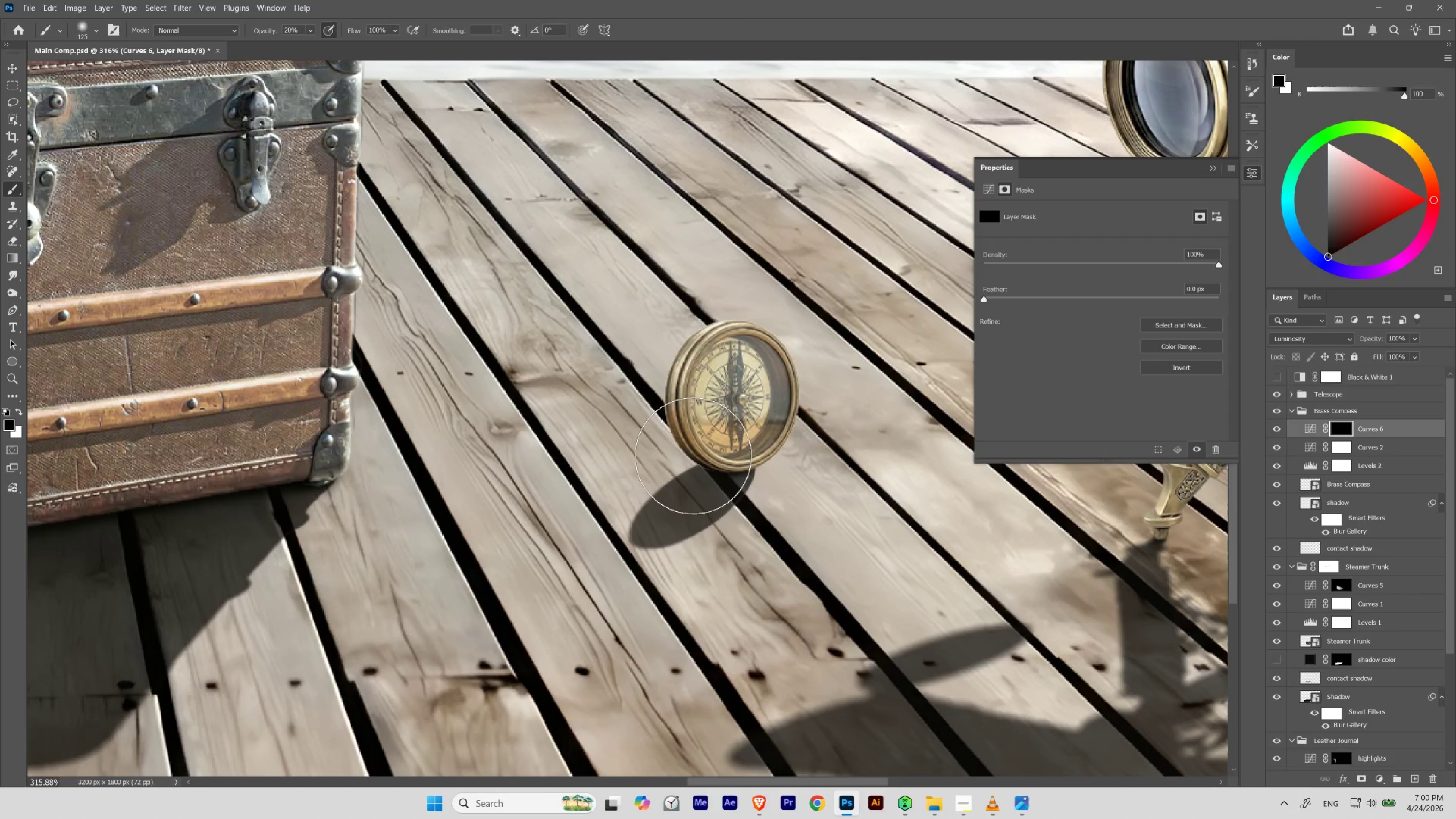 
key(BracketRight)
 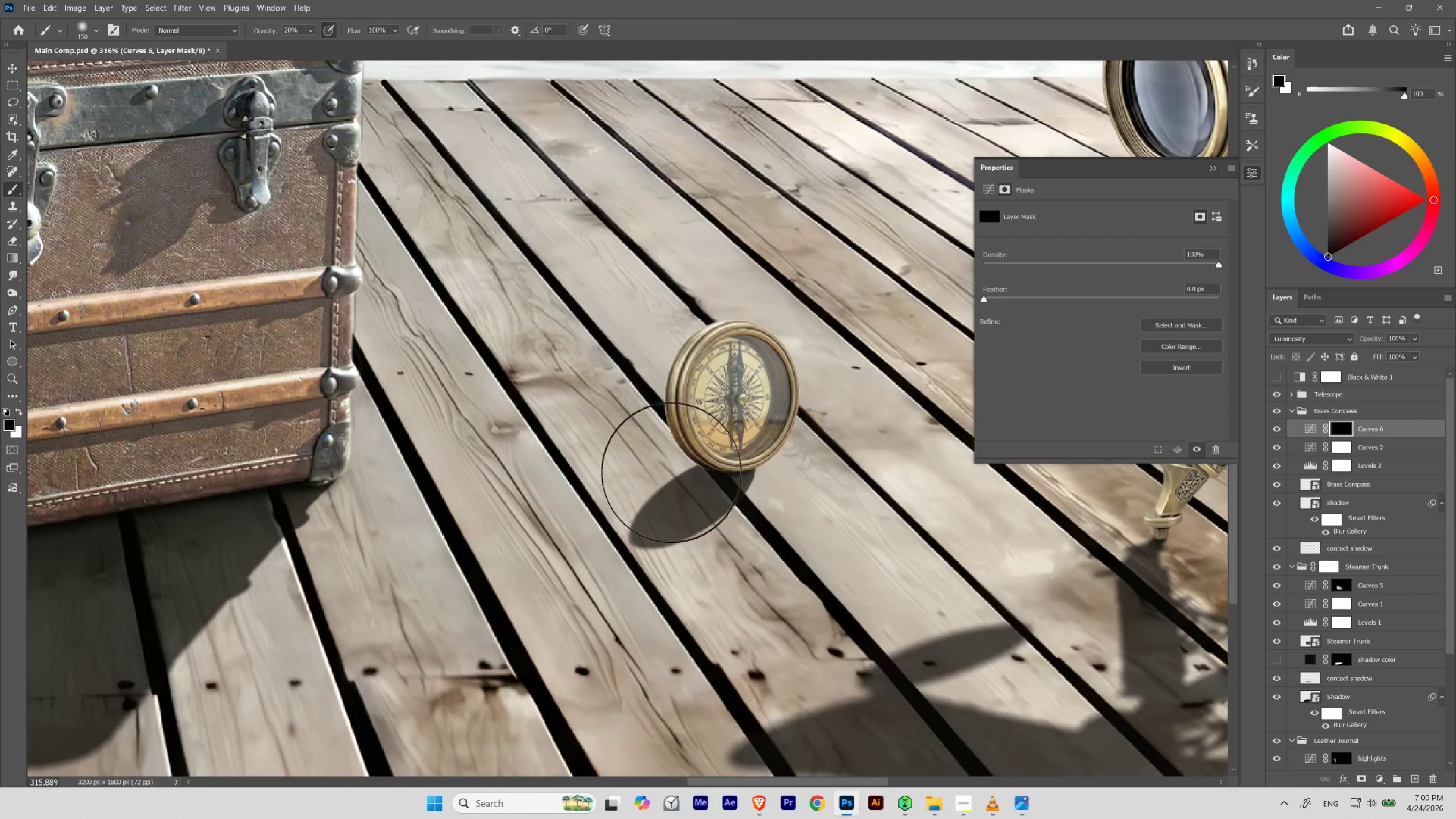 
wait(5.09)
 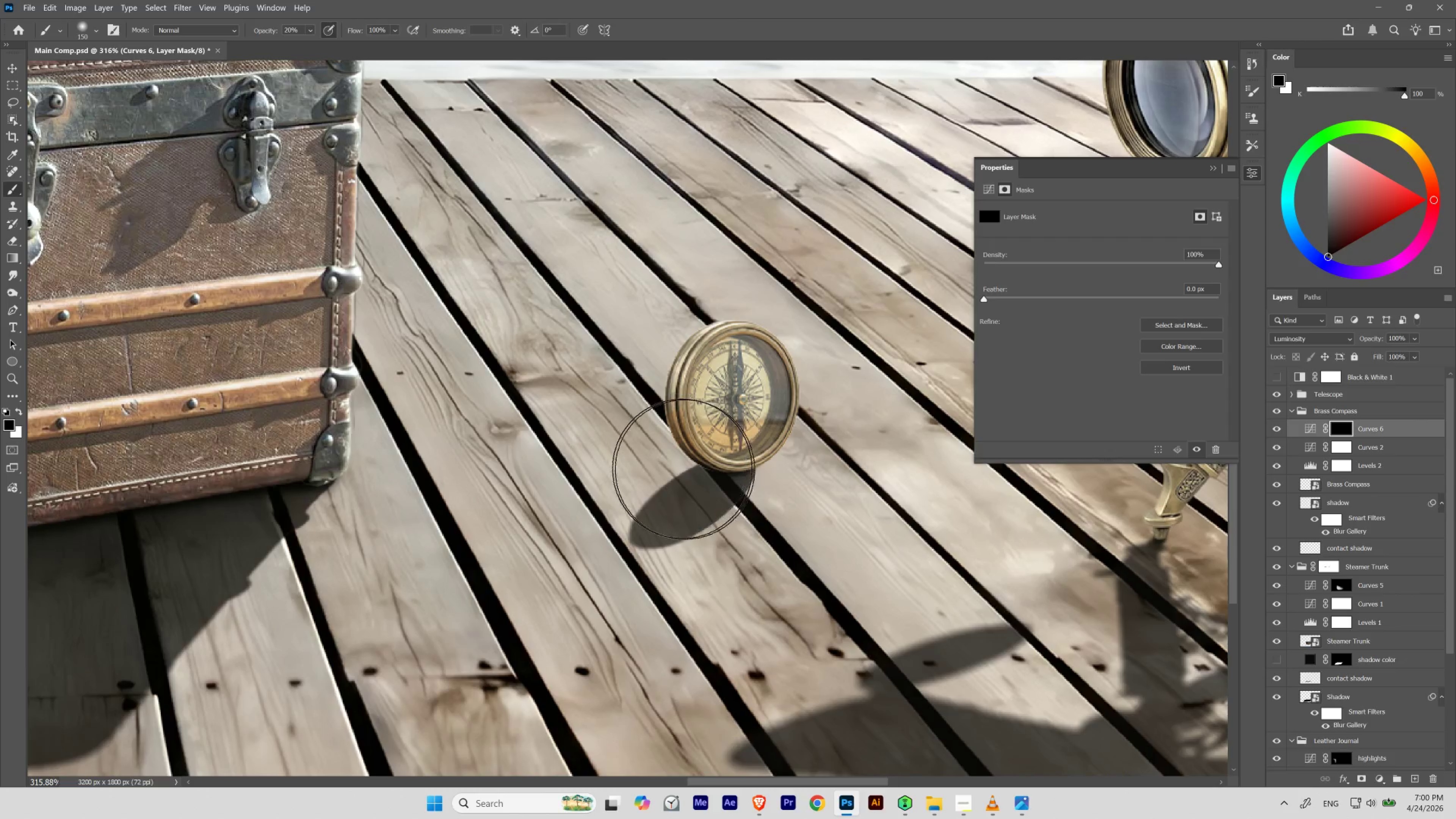 
key(X)
 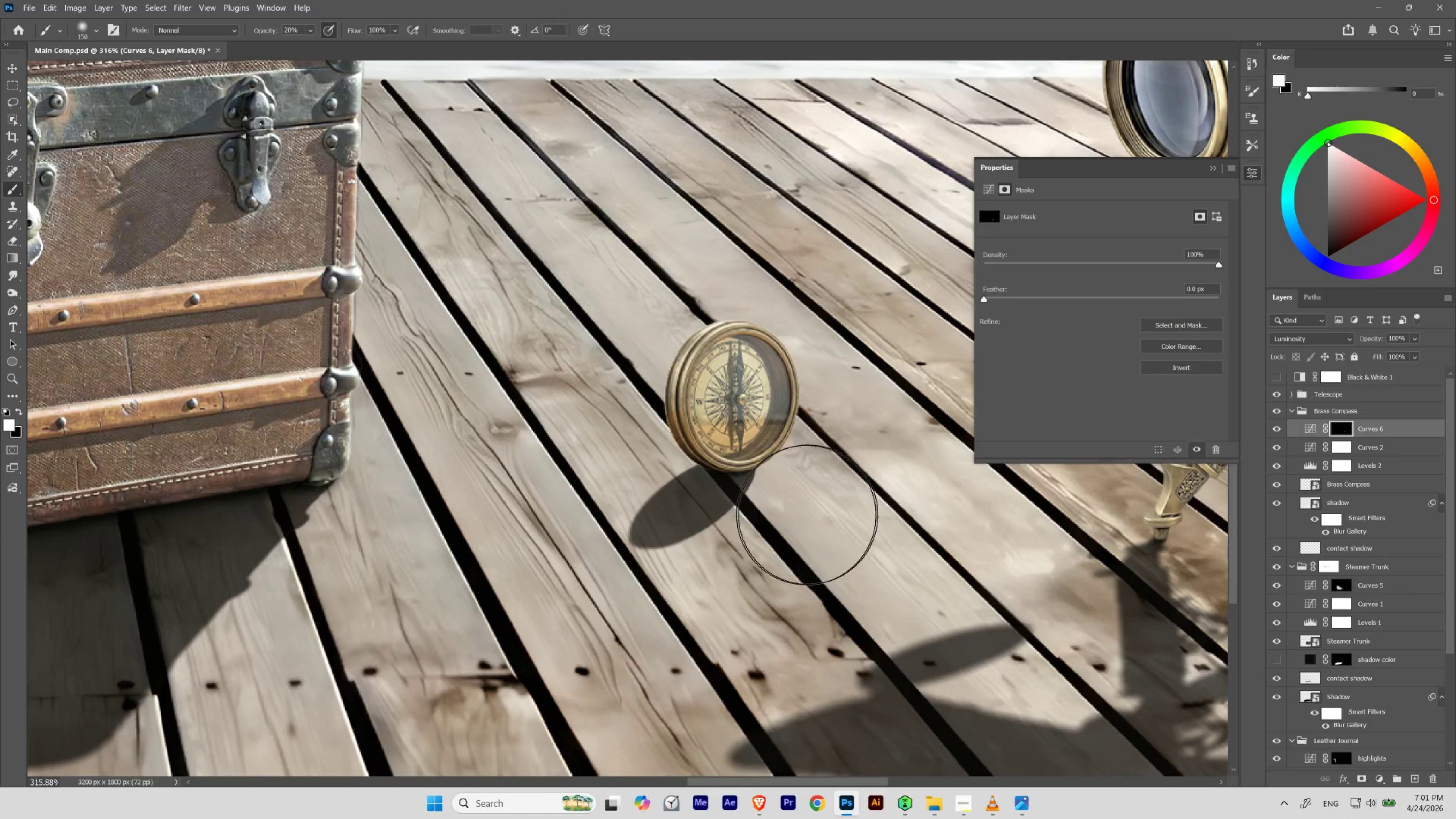 
wait(6.94)
 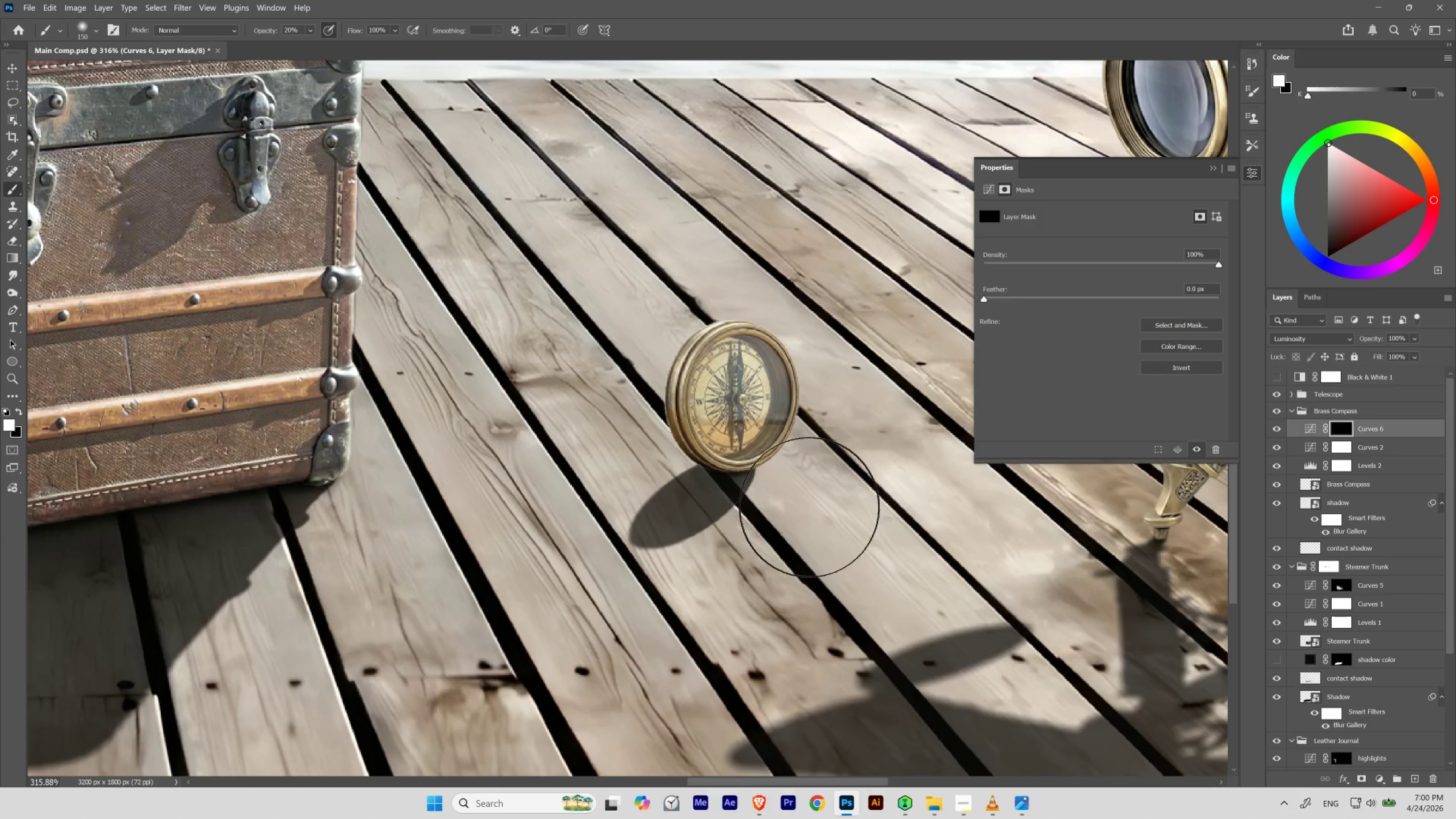 
hold_key(key=Space, duration=1.58)
 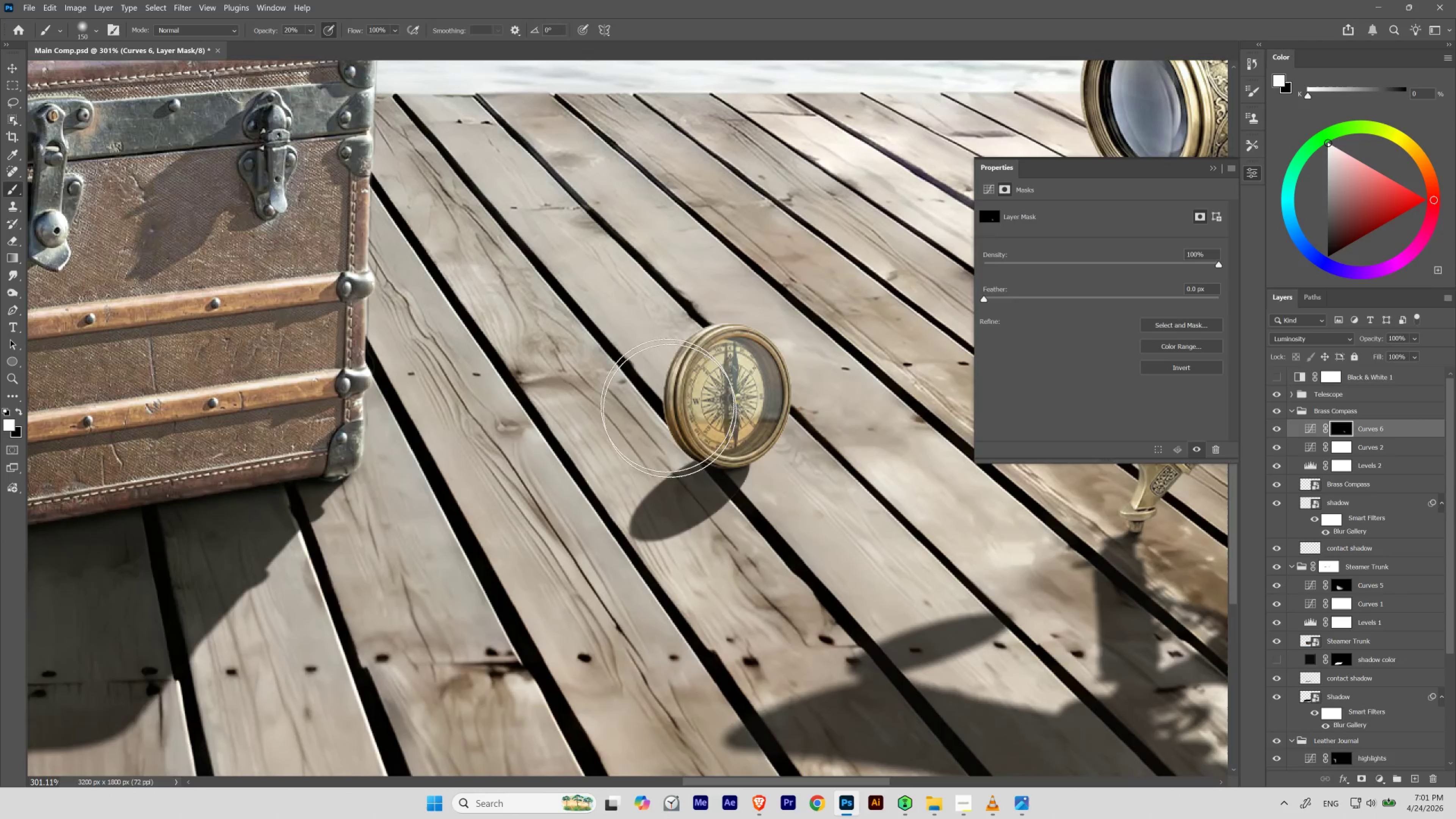 
hold_key(key=ControlLeft, duration=1.56)
left_click_drag(start_coordinate=[636, 388], to_coordinate=[635, 469])
 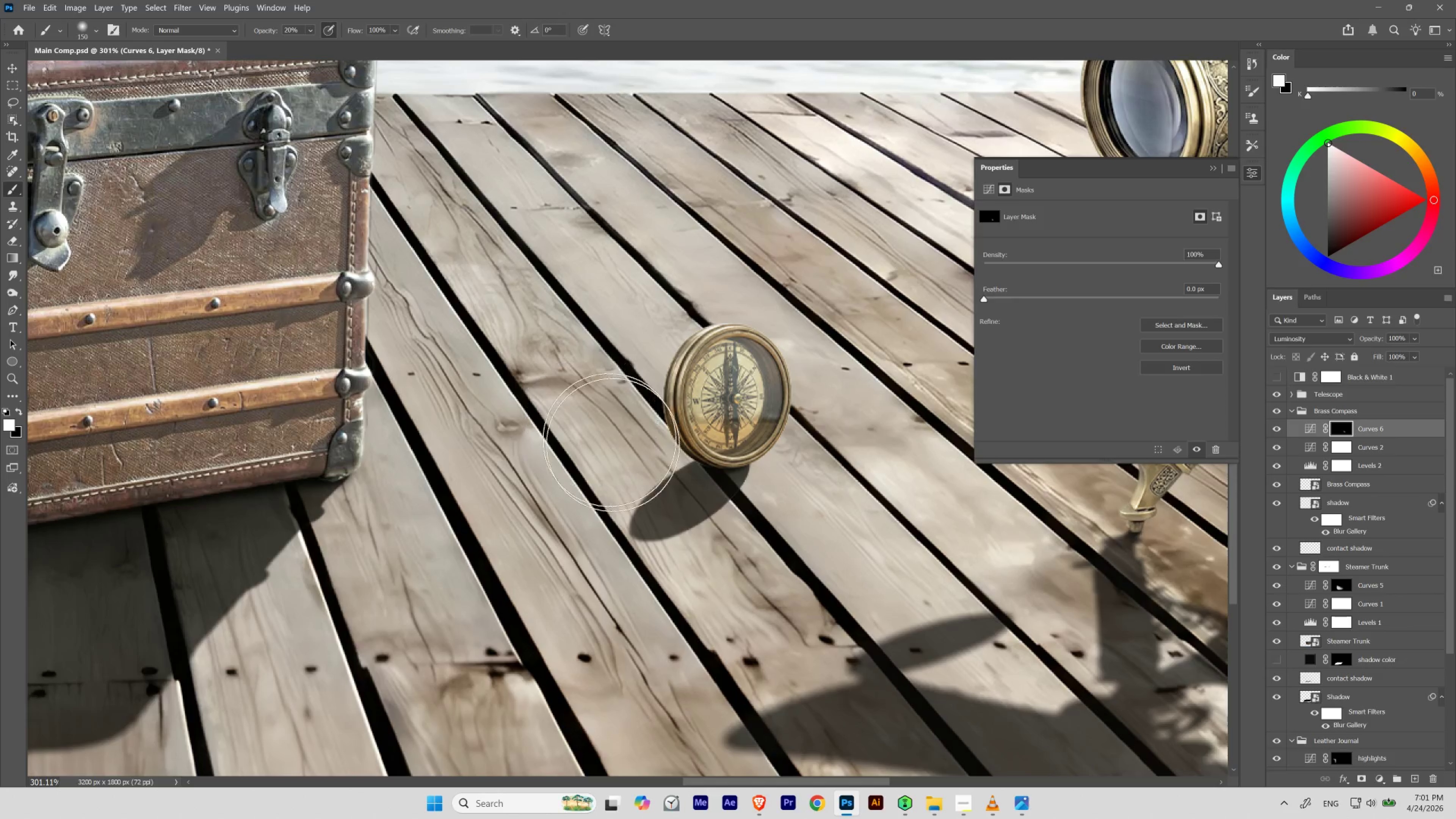 
key(X)
 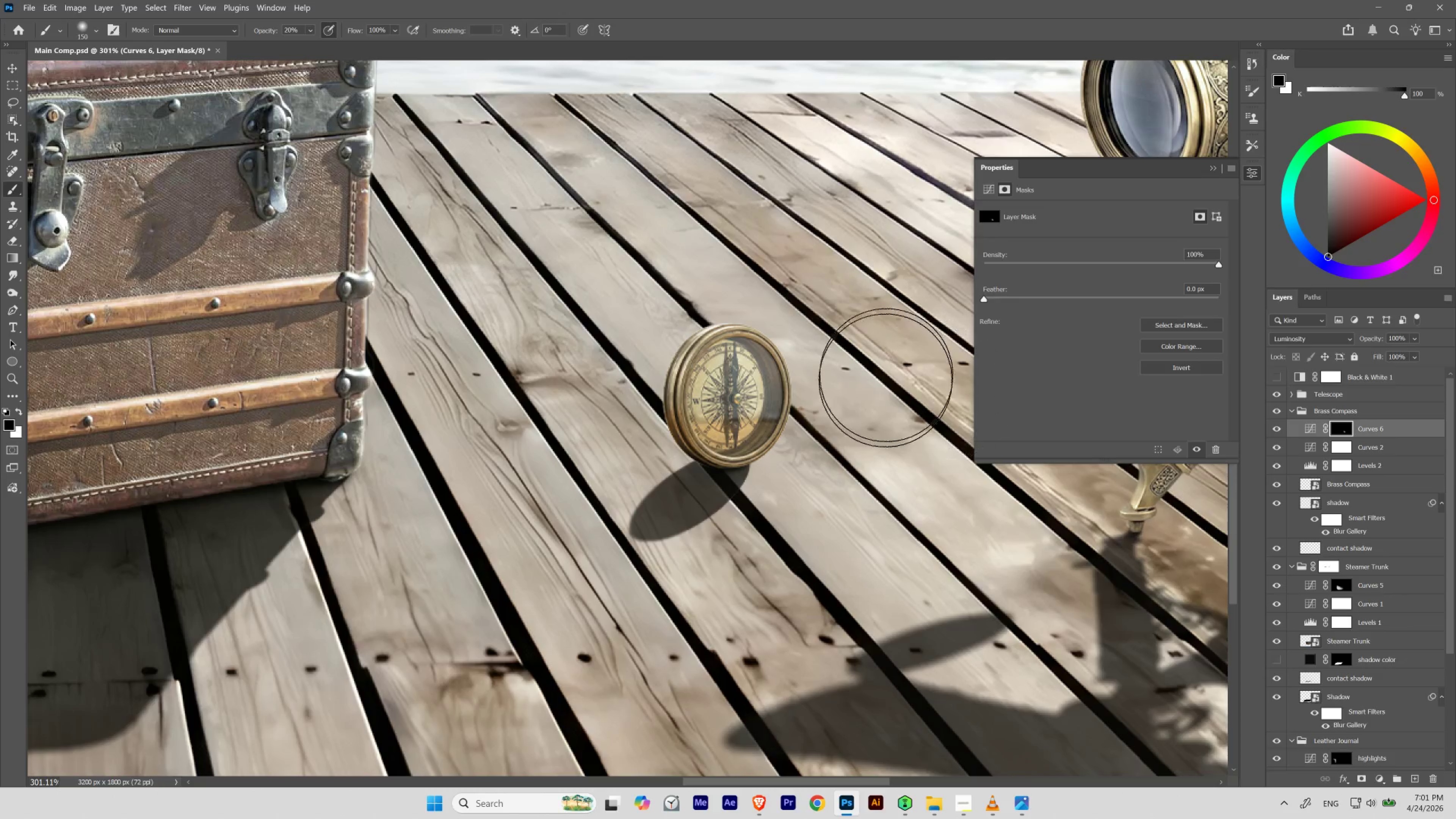 
wait(5.42)
 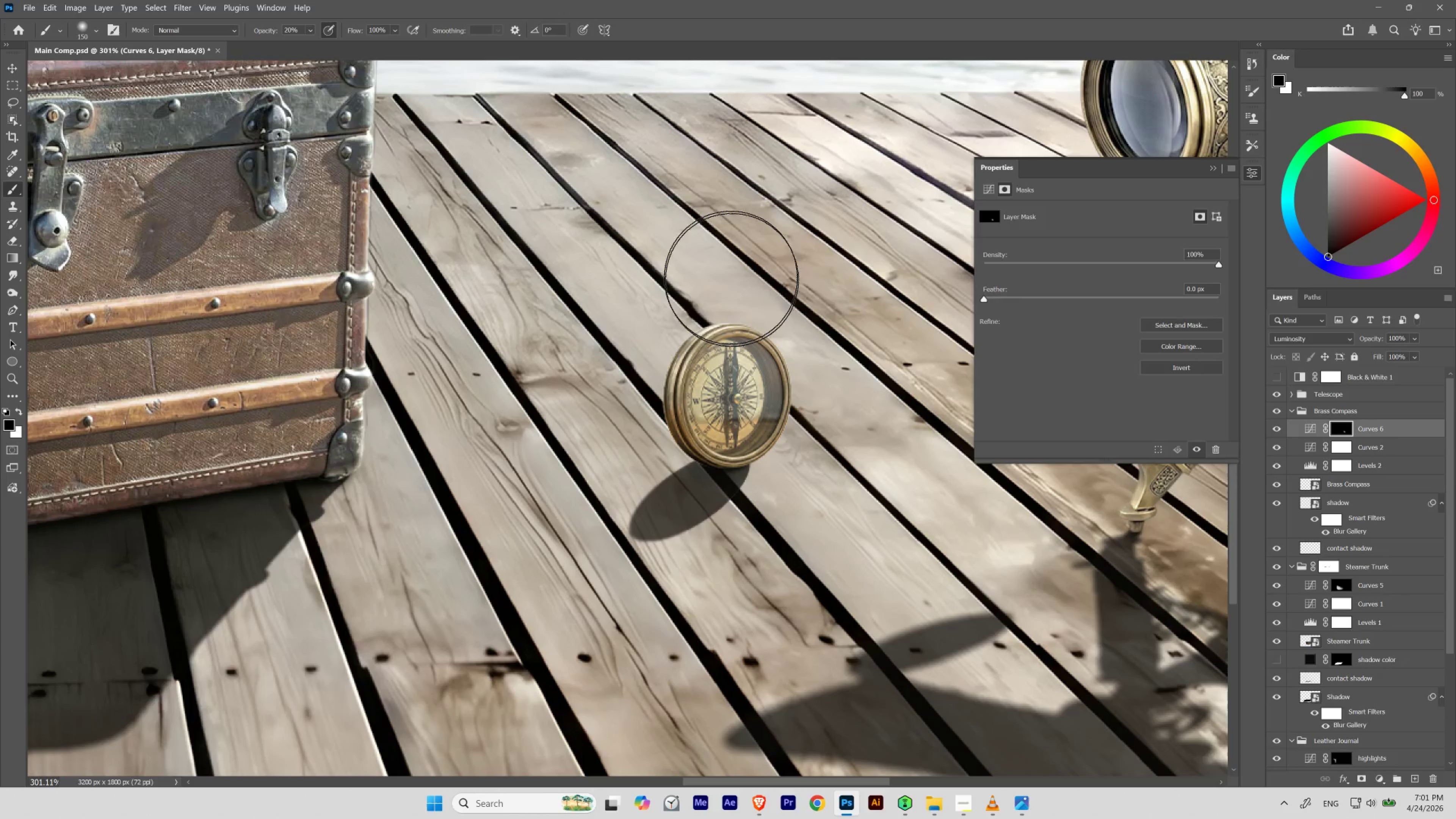 
hold_key(key=ControlLeft, duration=1.3)
 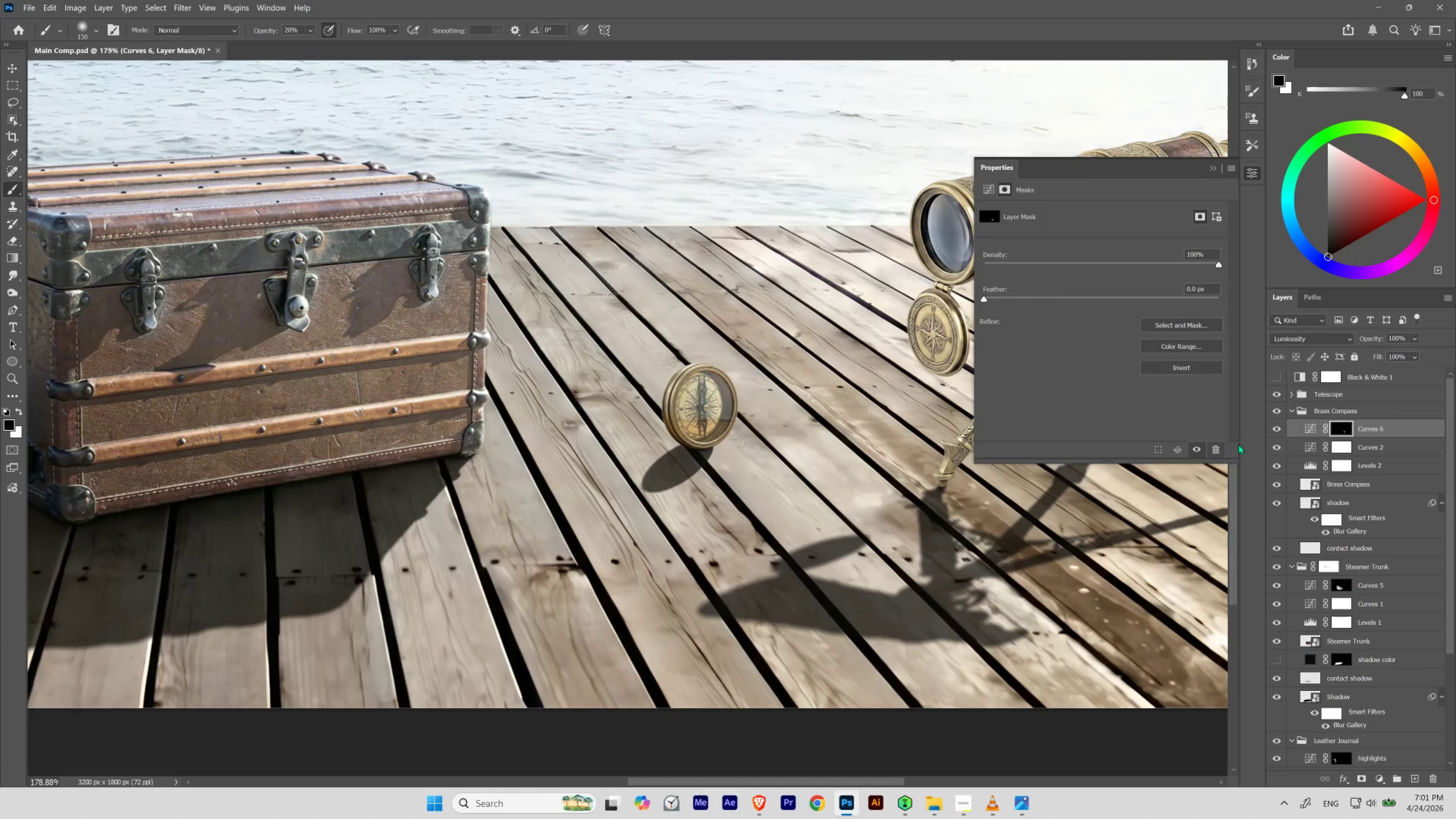 
hold_key(key=Space, duration=1.3)
 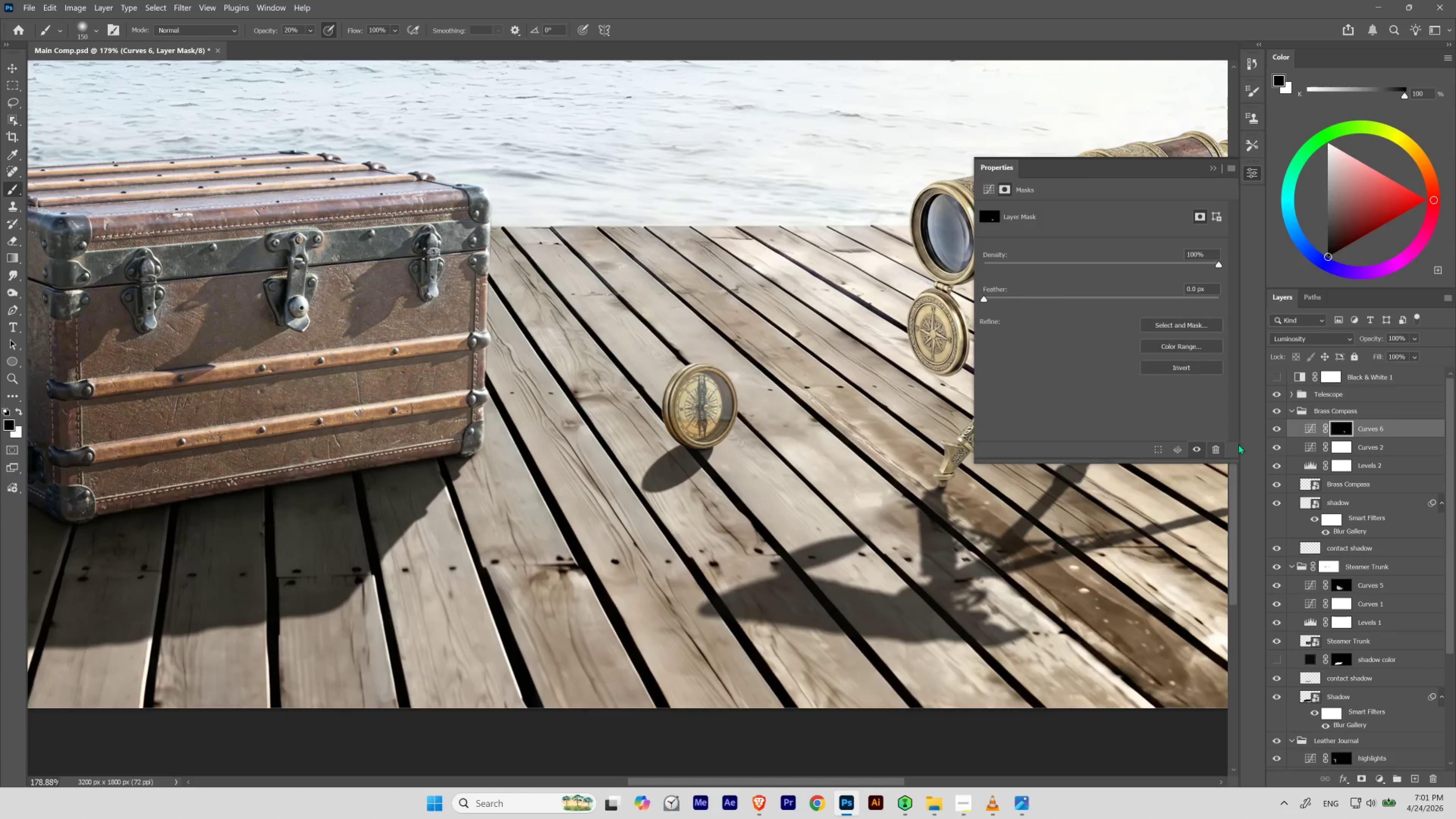 
left_click_drag(start_coordinate=[660, 421], to_coordinate=[644, 466])
 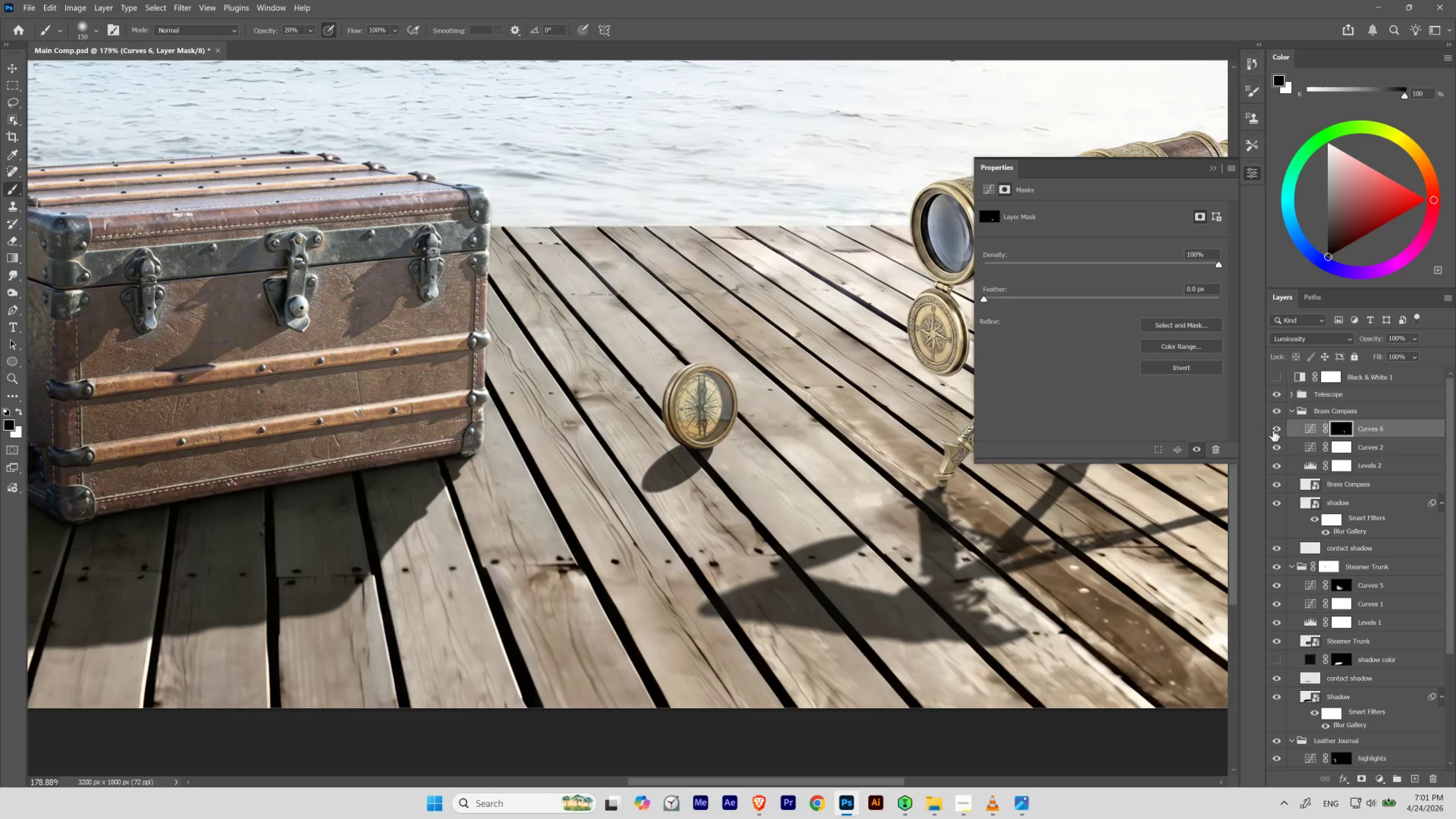 
left_click([1275, 431])
 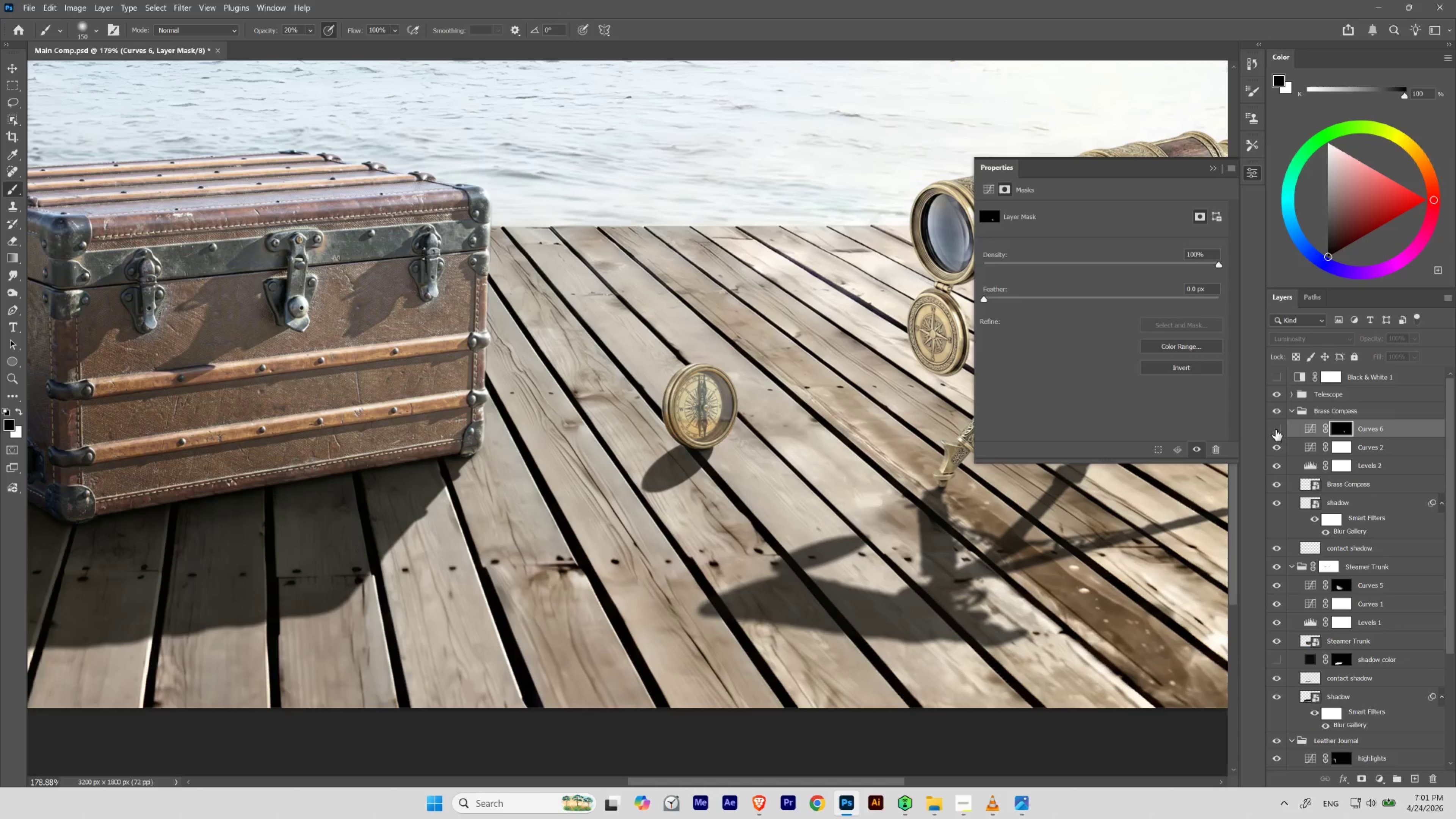 
left_click([1276, 429])
 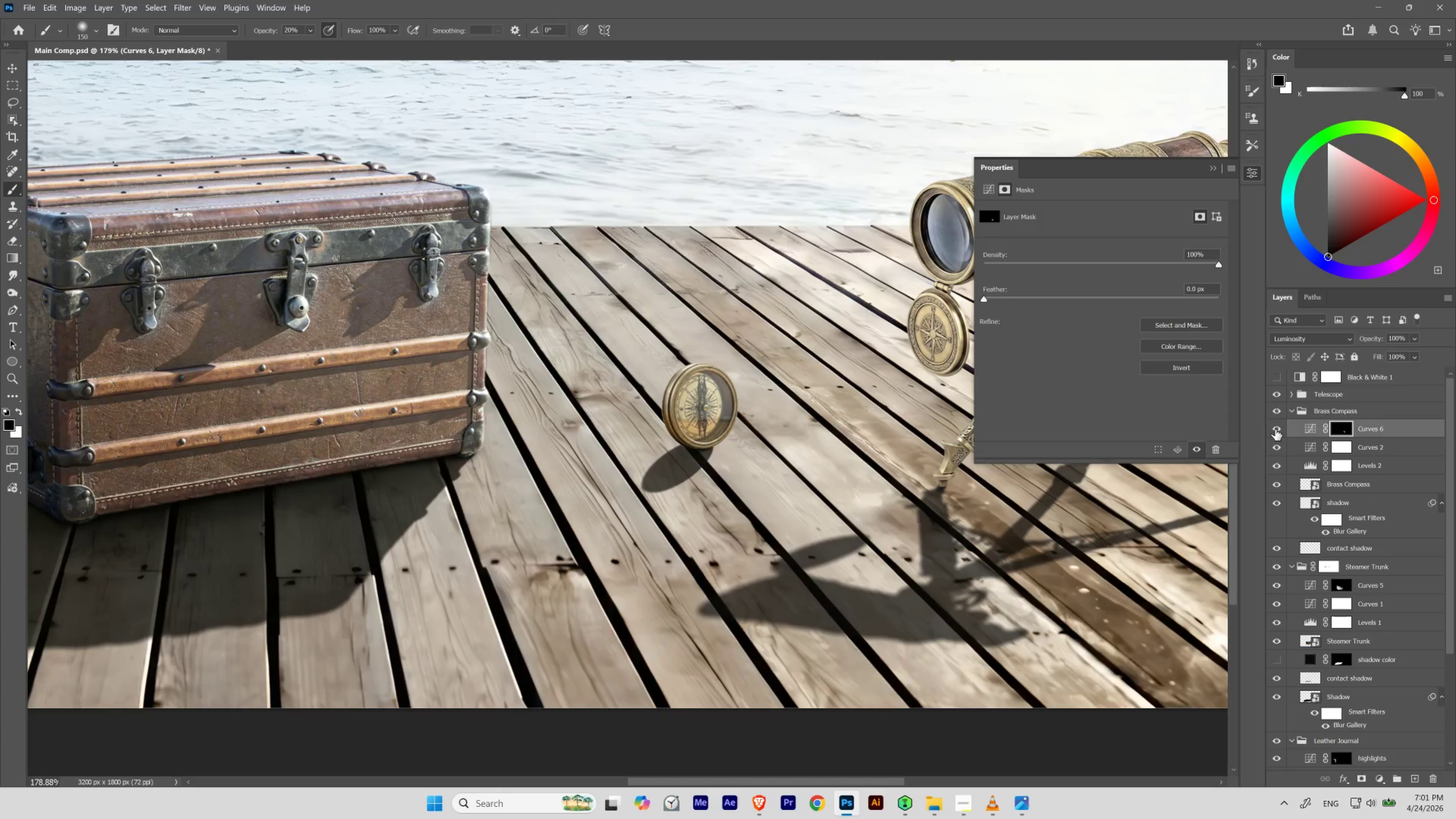 
left_click([1275, 429])
 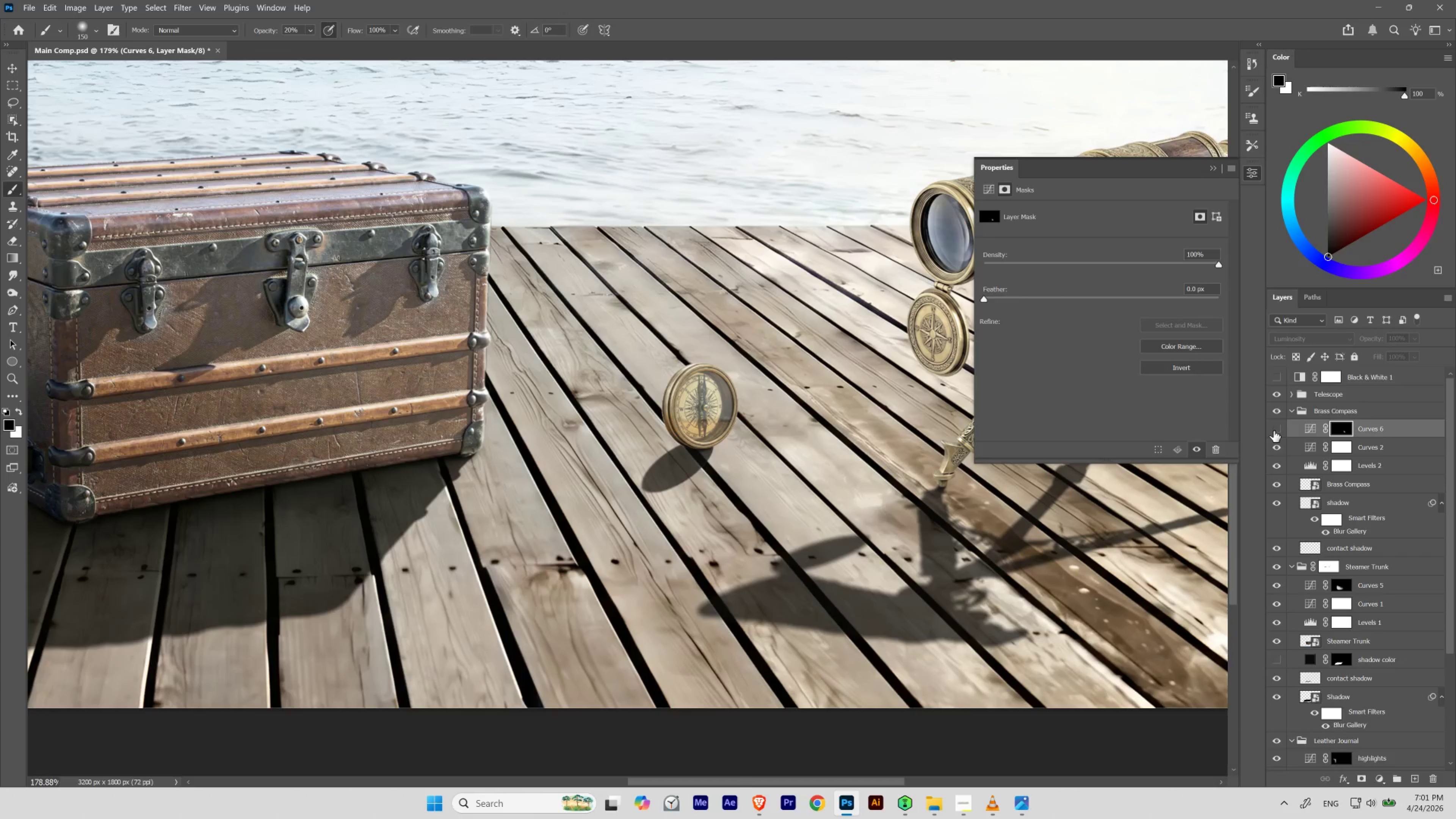 
left_click([1273, 430])
 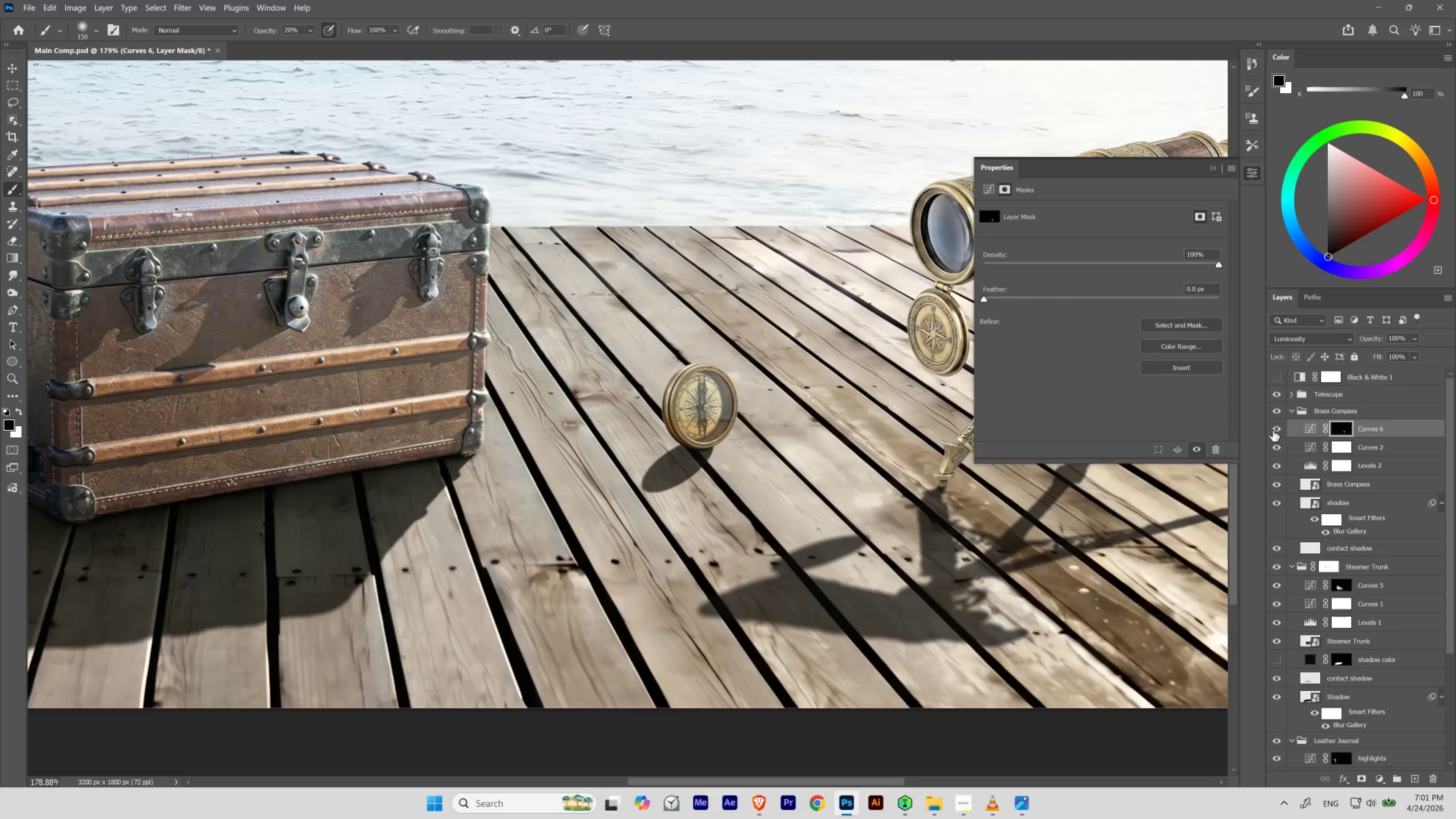 
left_click([1273, 429])
 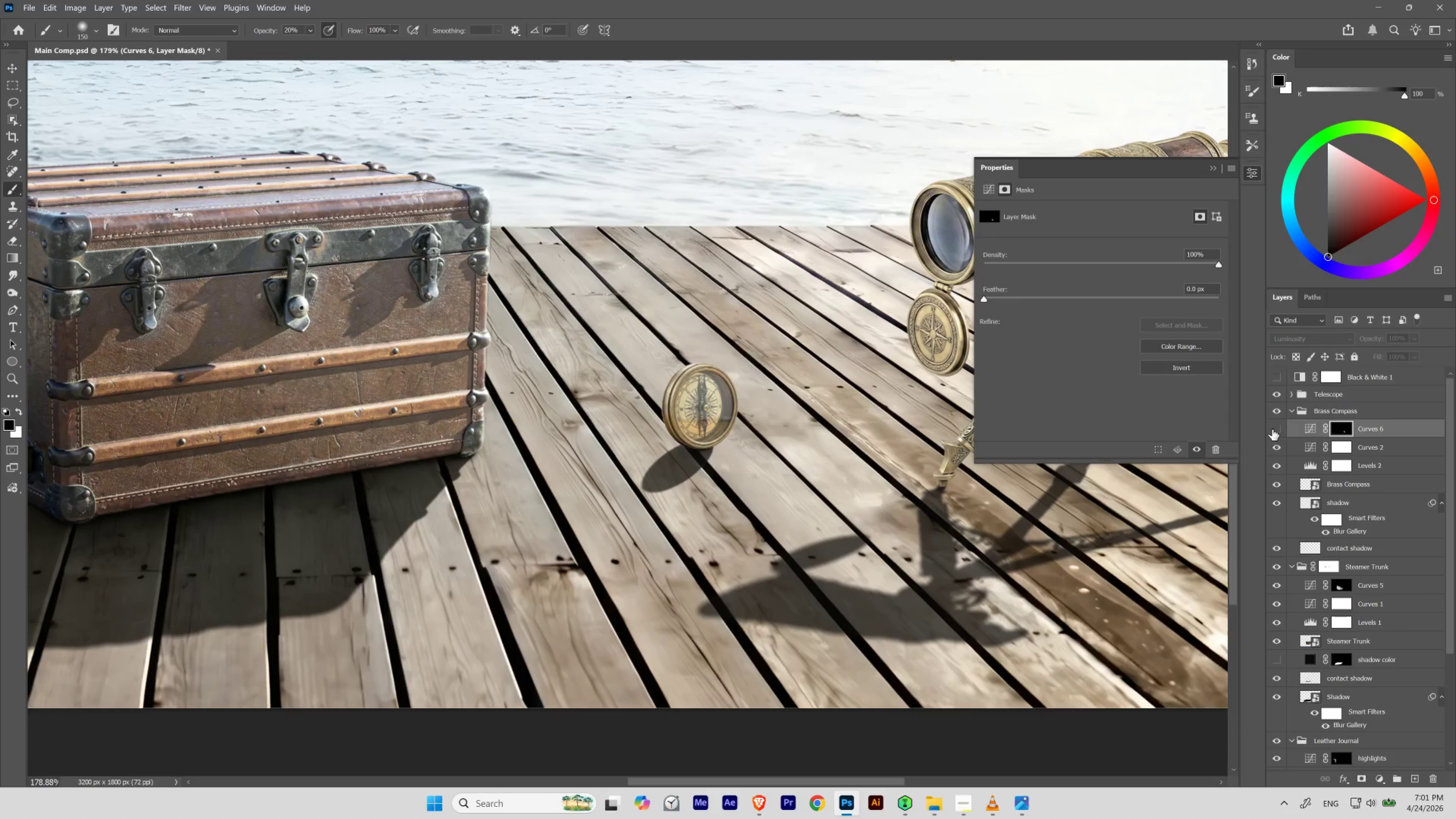 
left_click([1273, 428])
 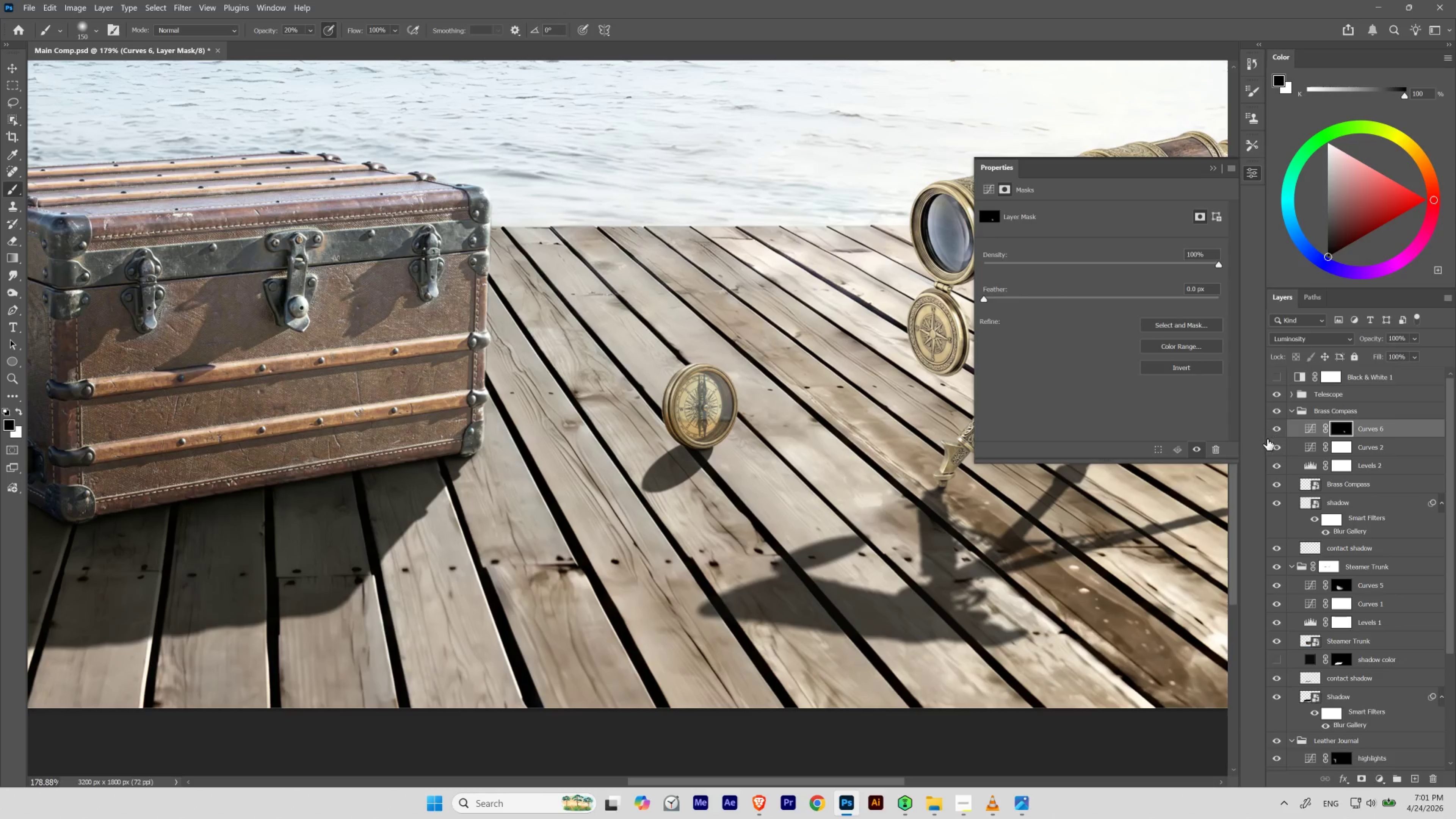 
left_click([1277, 430])
 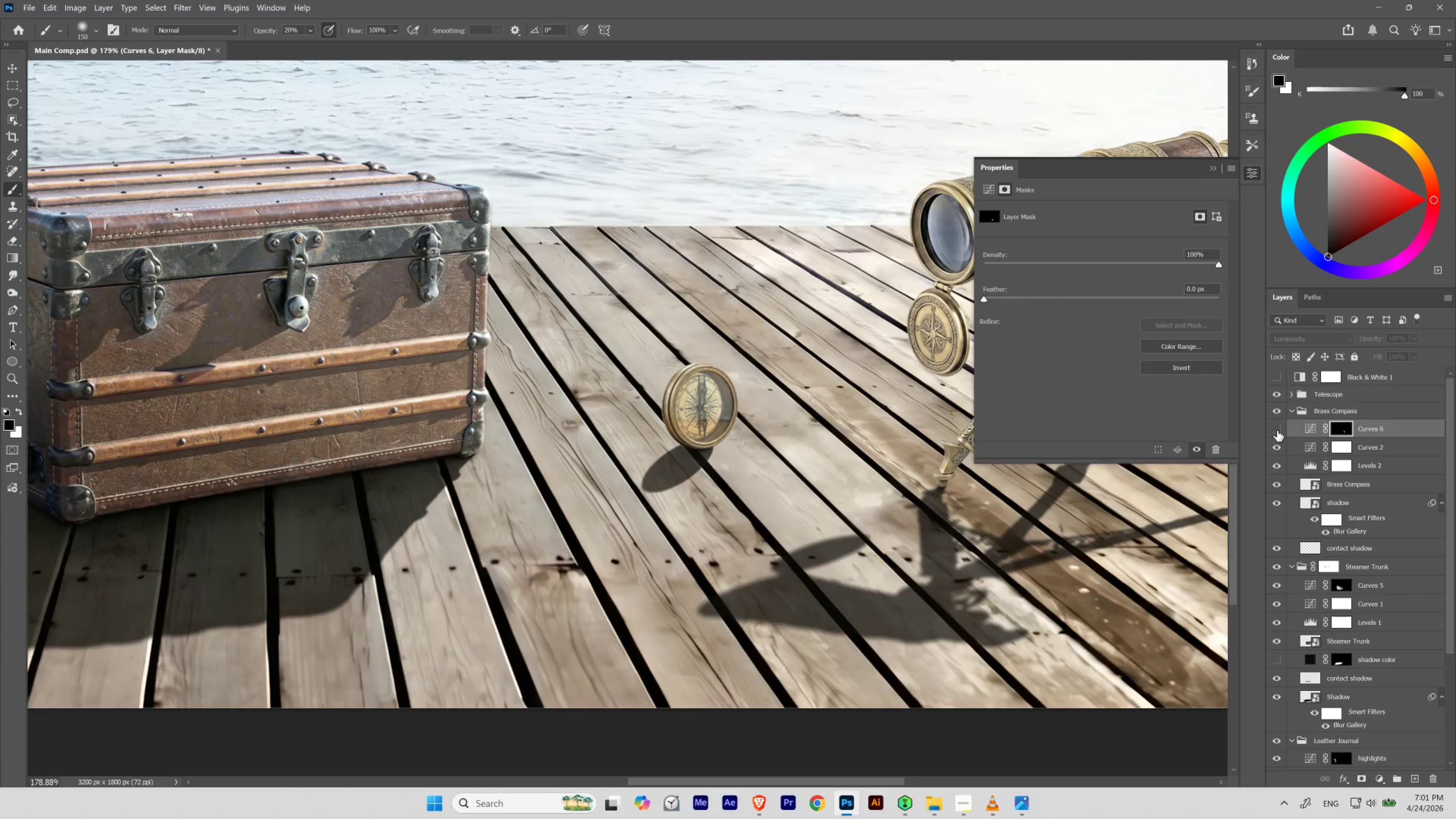 
left_click([1277, 430])
 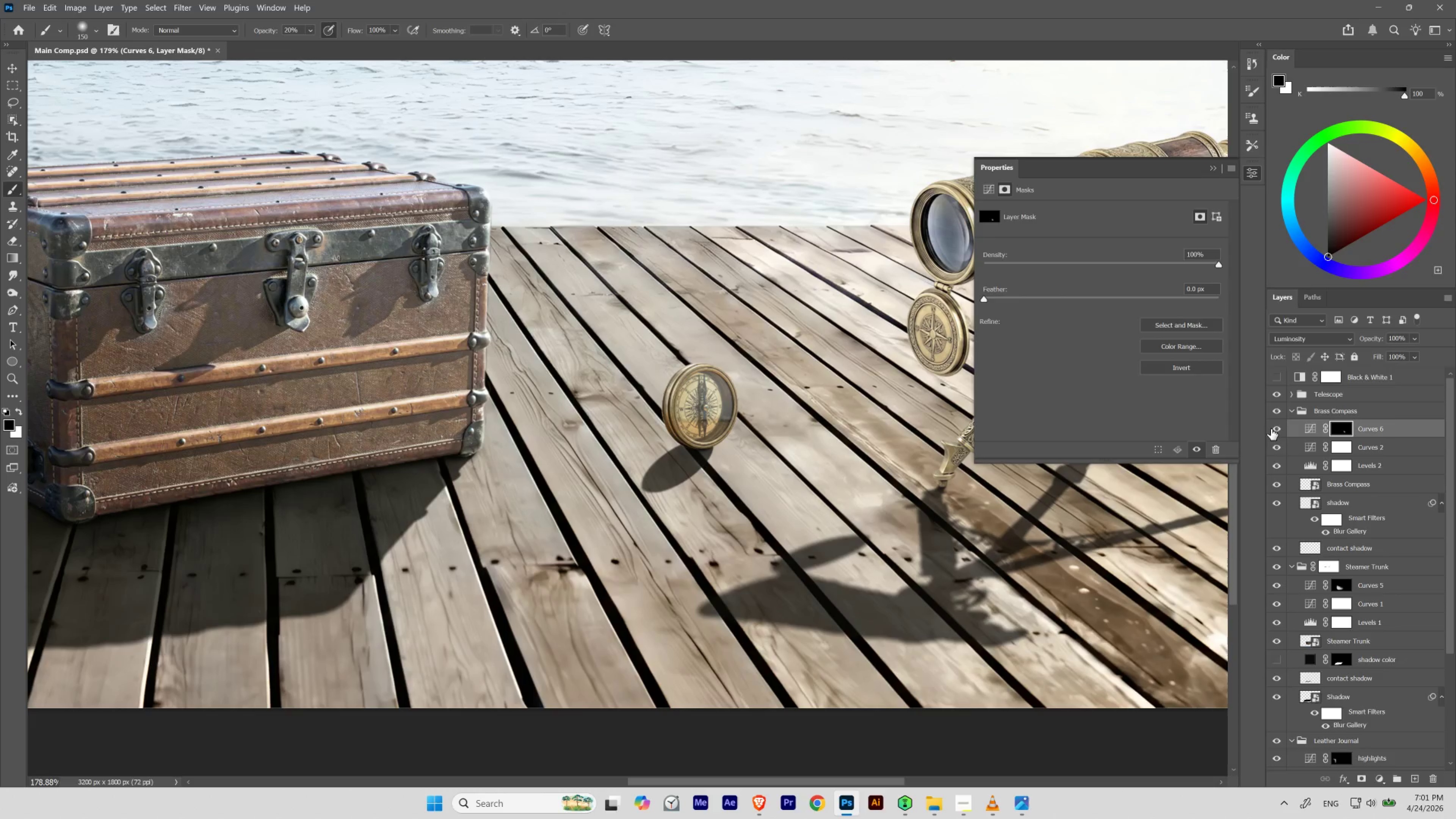 
hold_key(key=ControlLeft, duration=0.97)
 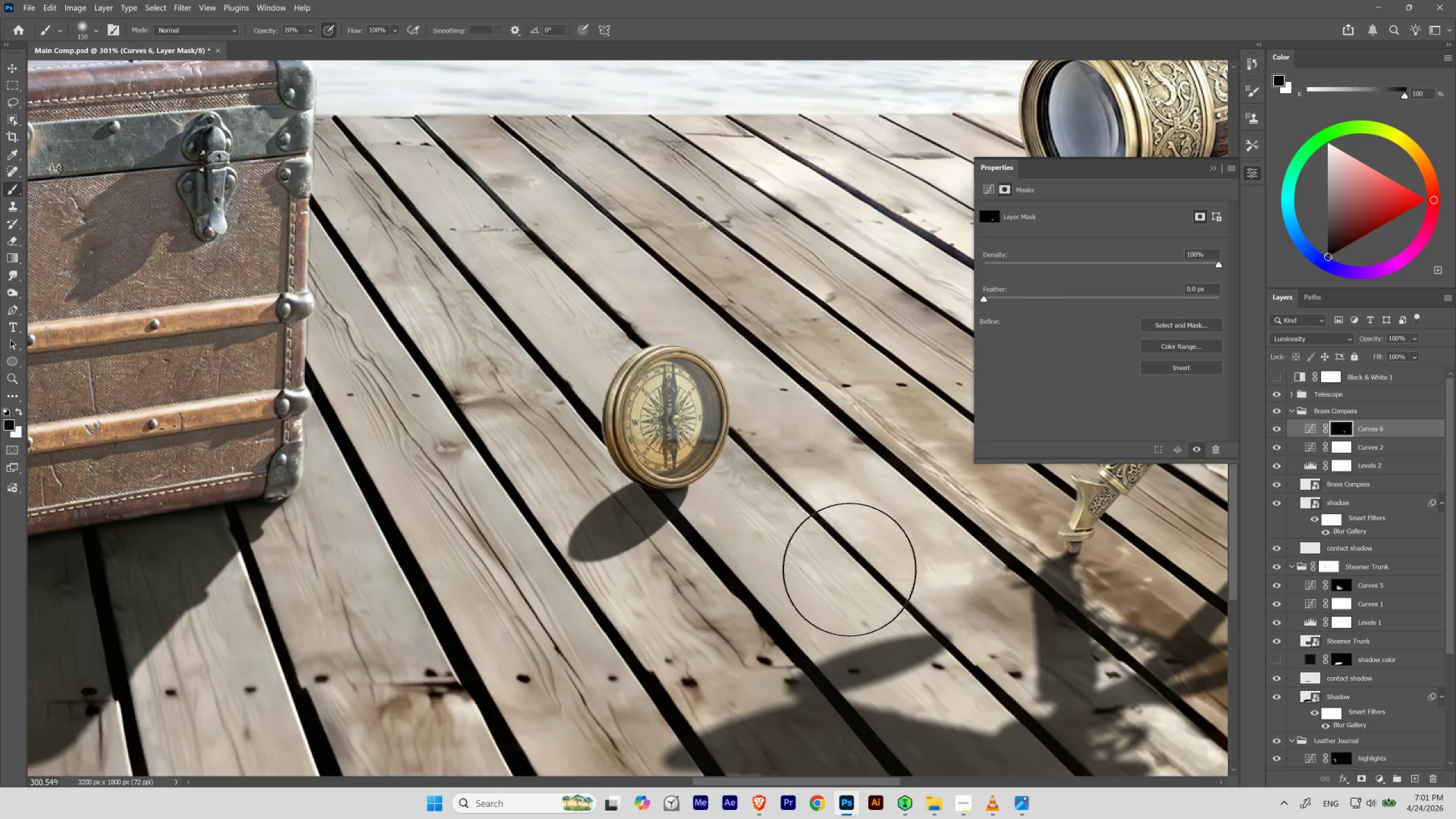 
hold_key(key=Space, duration=0.94)
 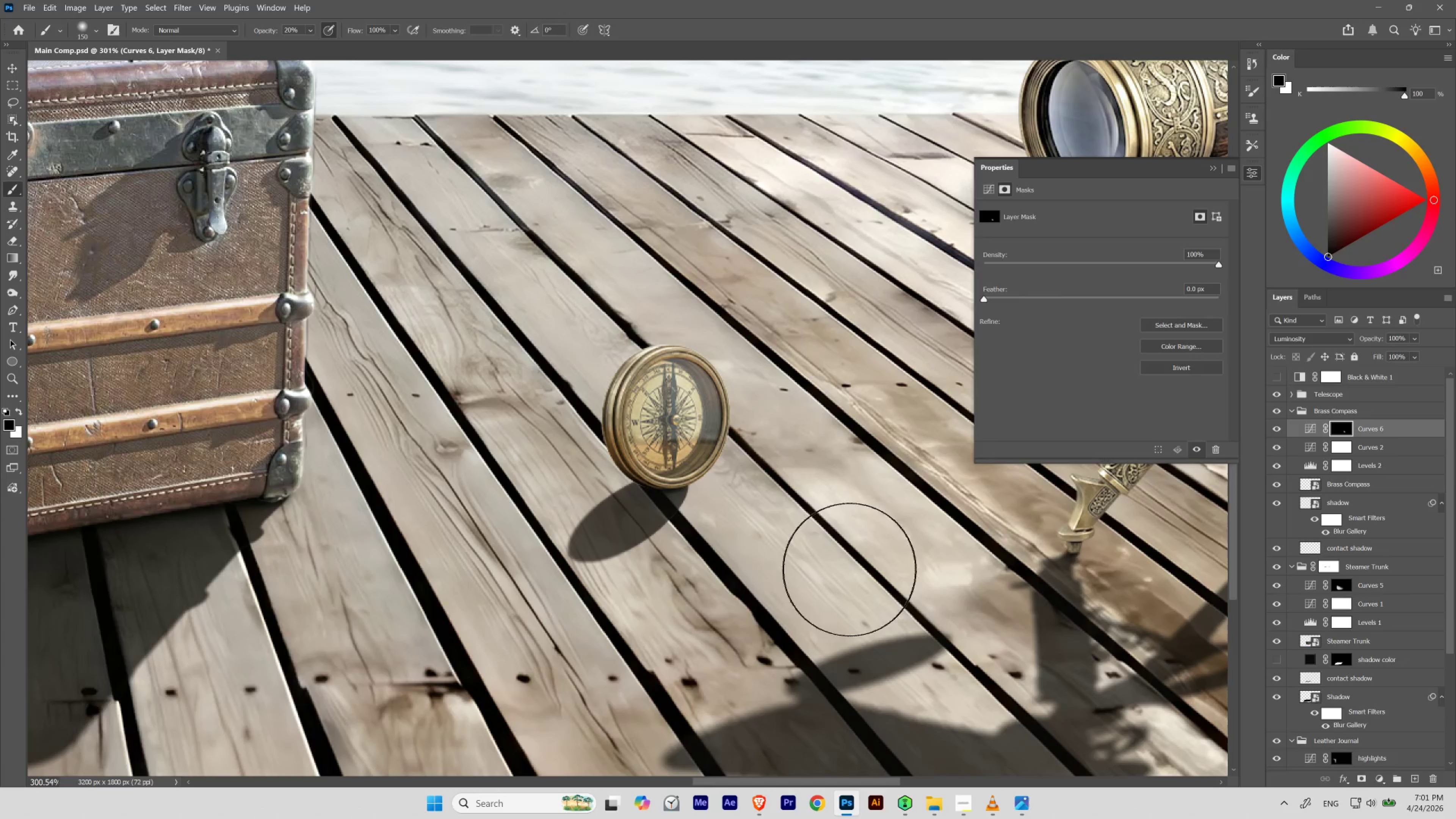 
left_click_drag(start_coordinate=[750, 390], to_coordinate=[769, 402])
 